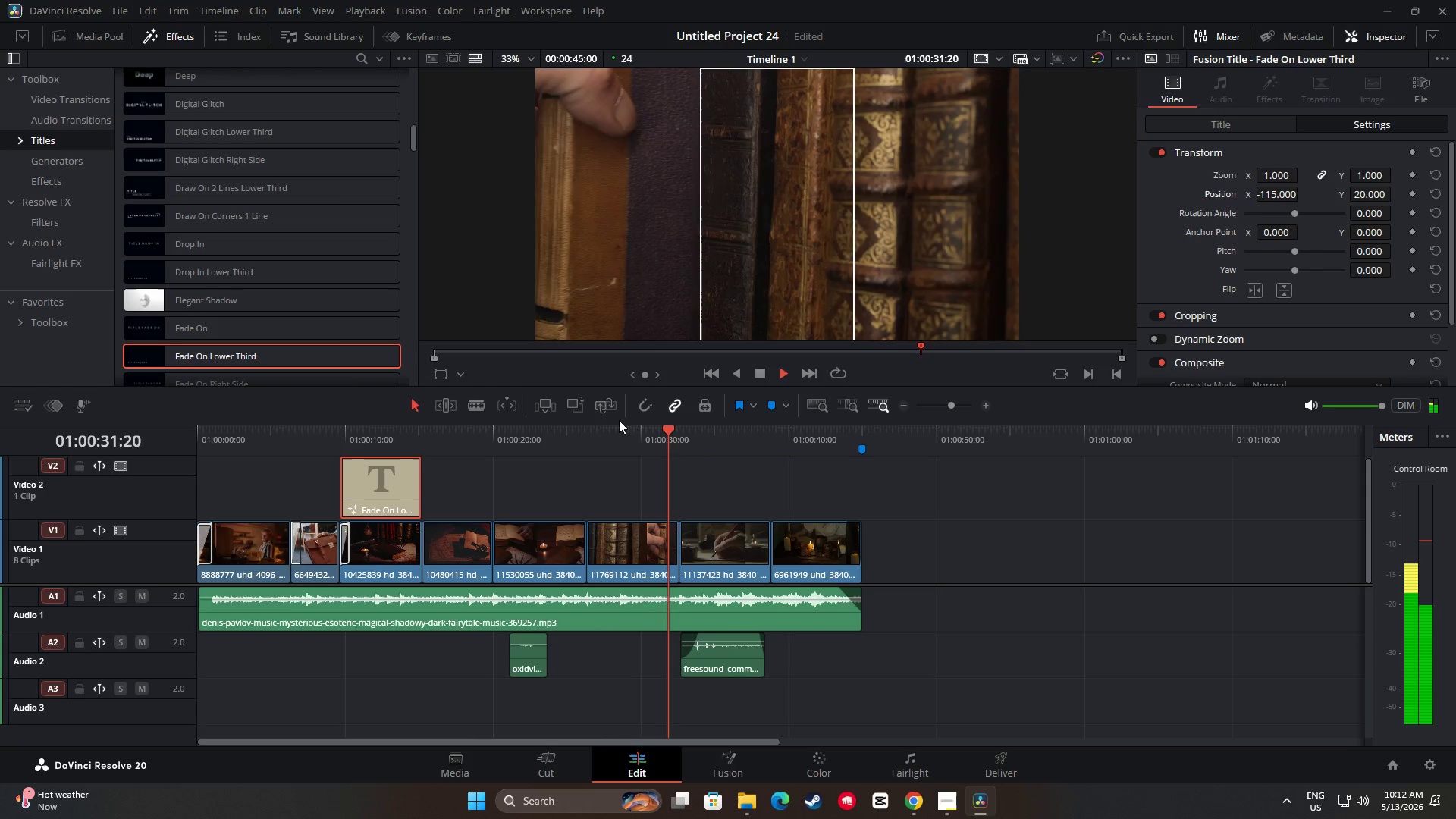 
key(Space)
 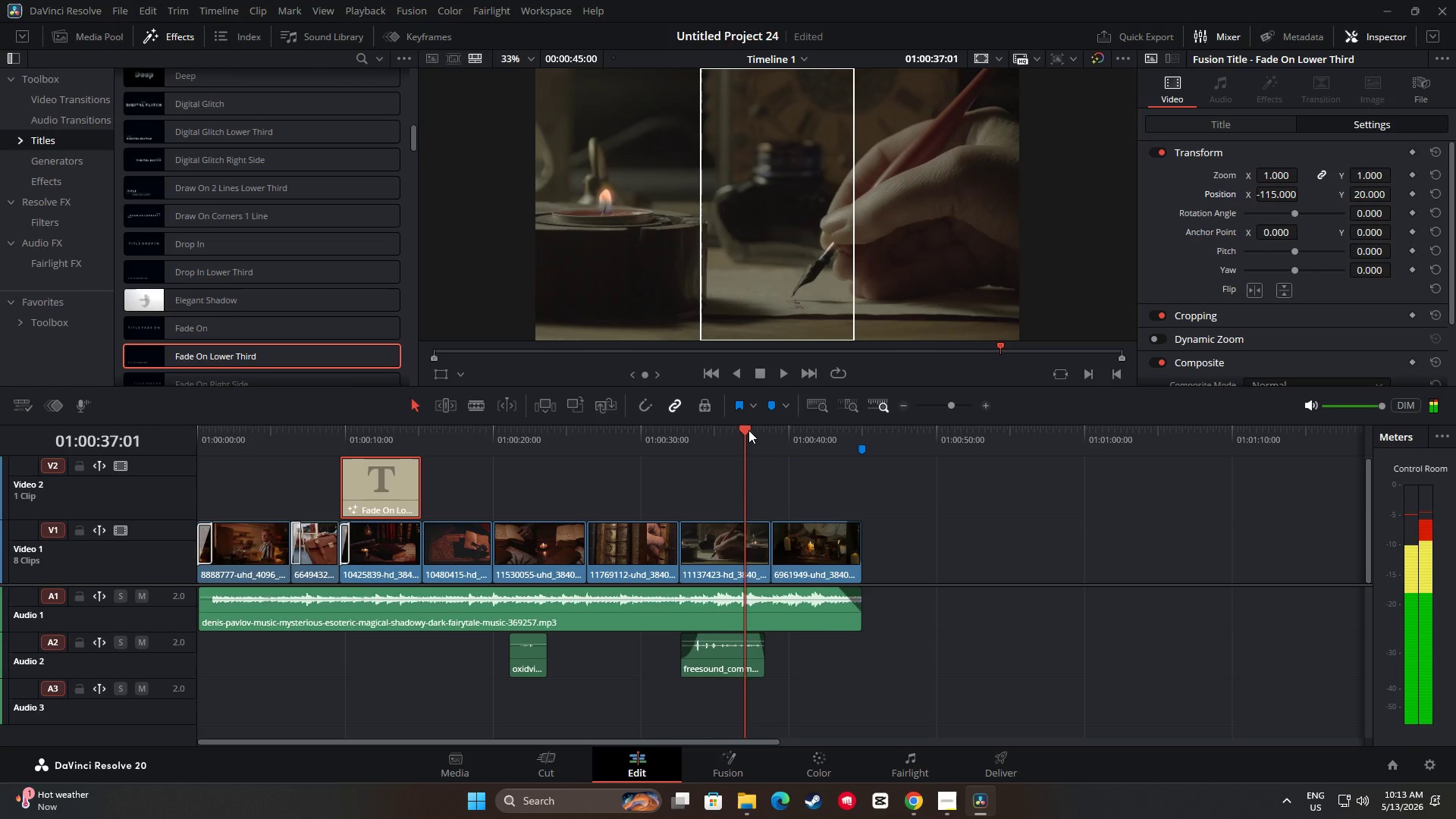 
left_click_drag(start_coordinate=[740, 431], to_coordinate=[561, 457])
 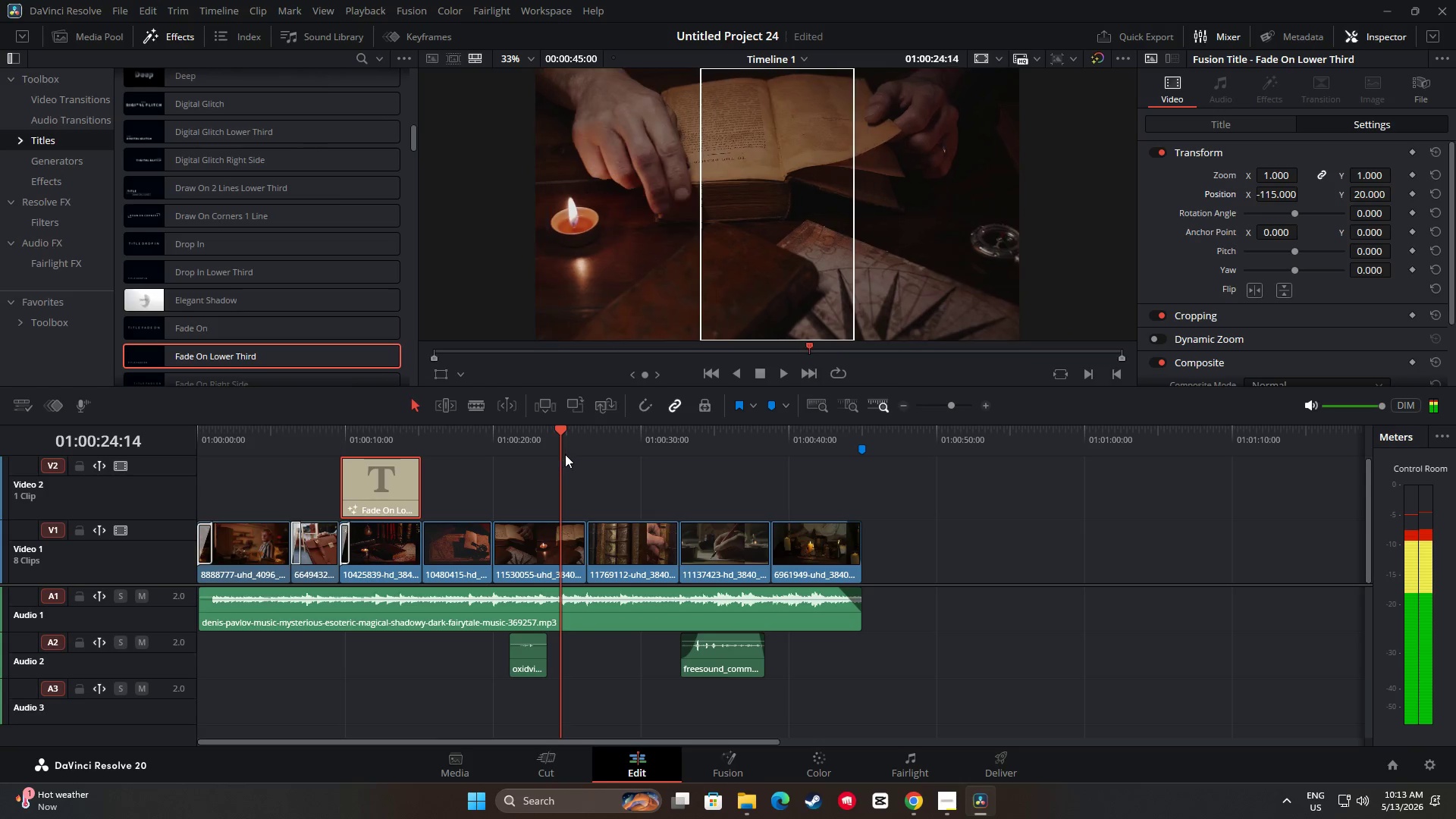 
key(Space)
 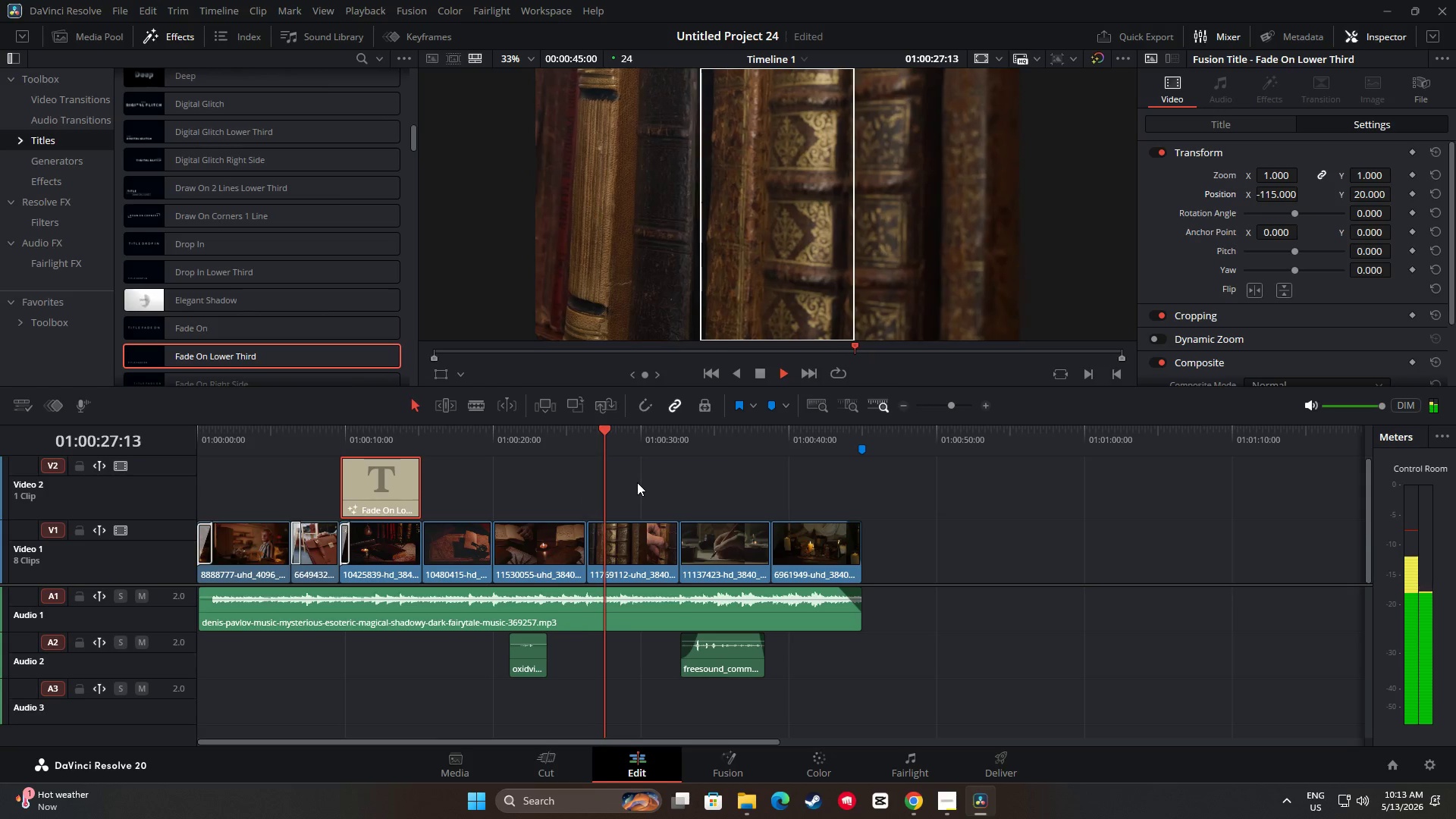 
key(Space)
 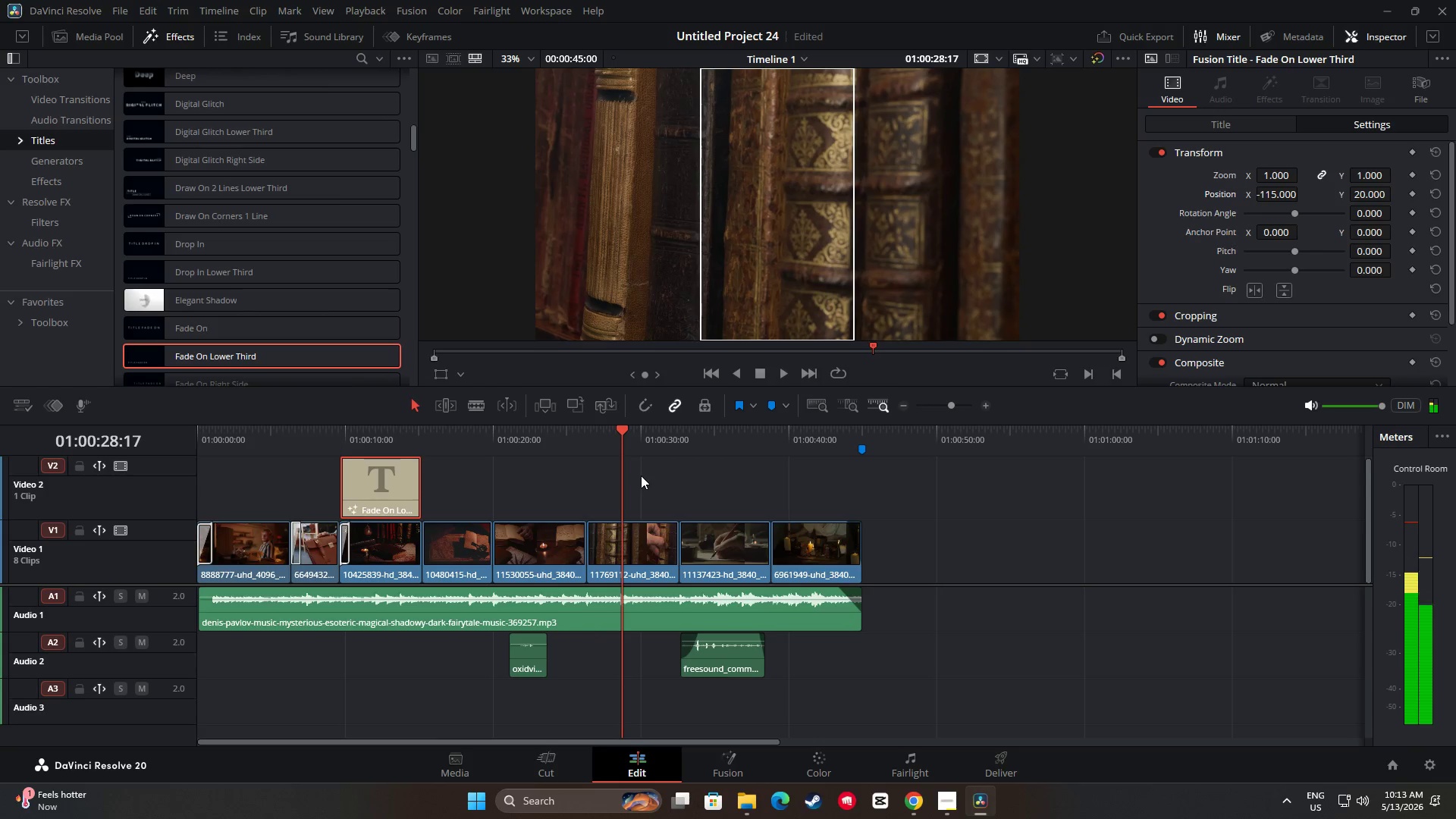 
key(Space)
 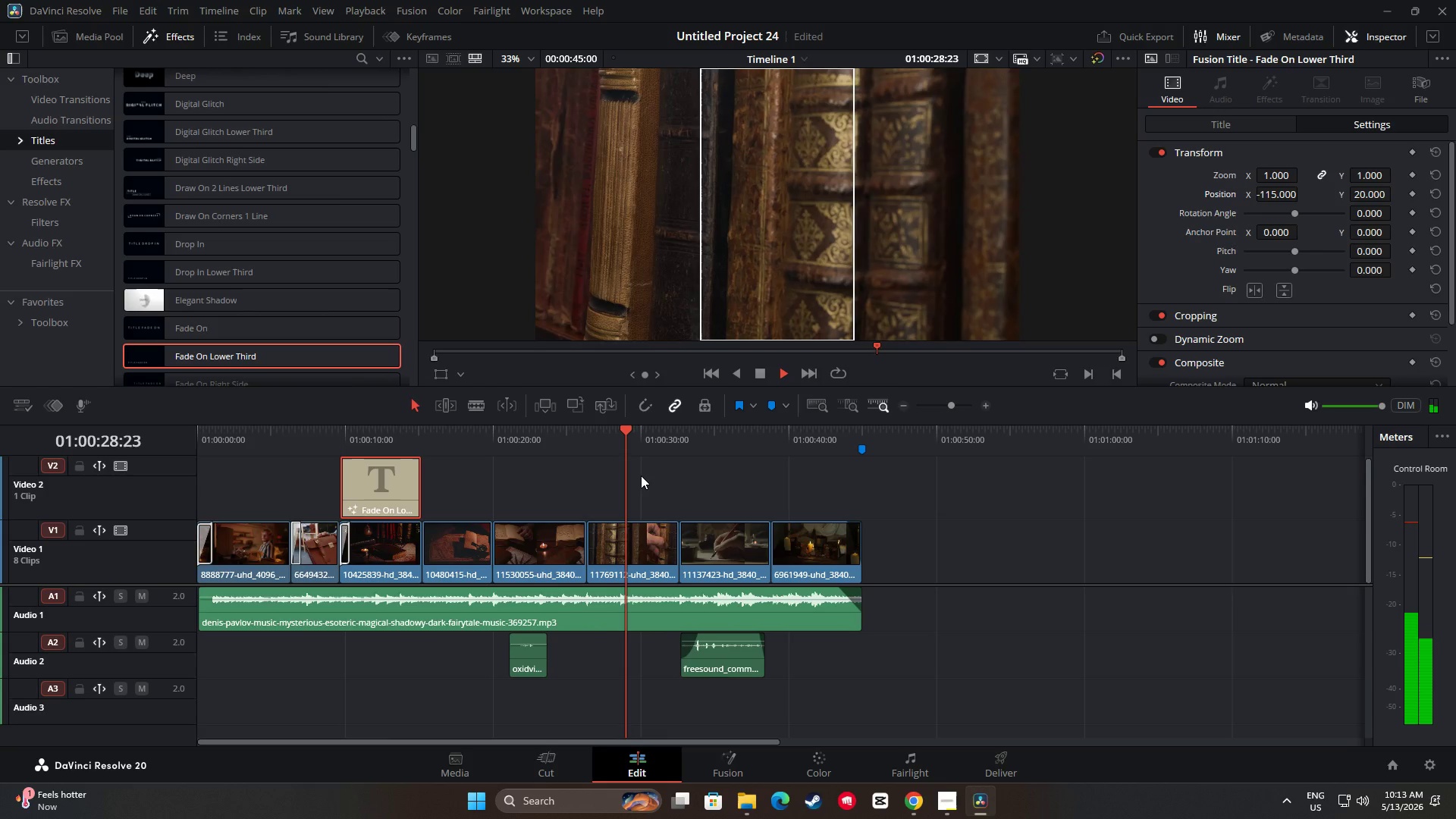 
key(Space)
 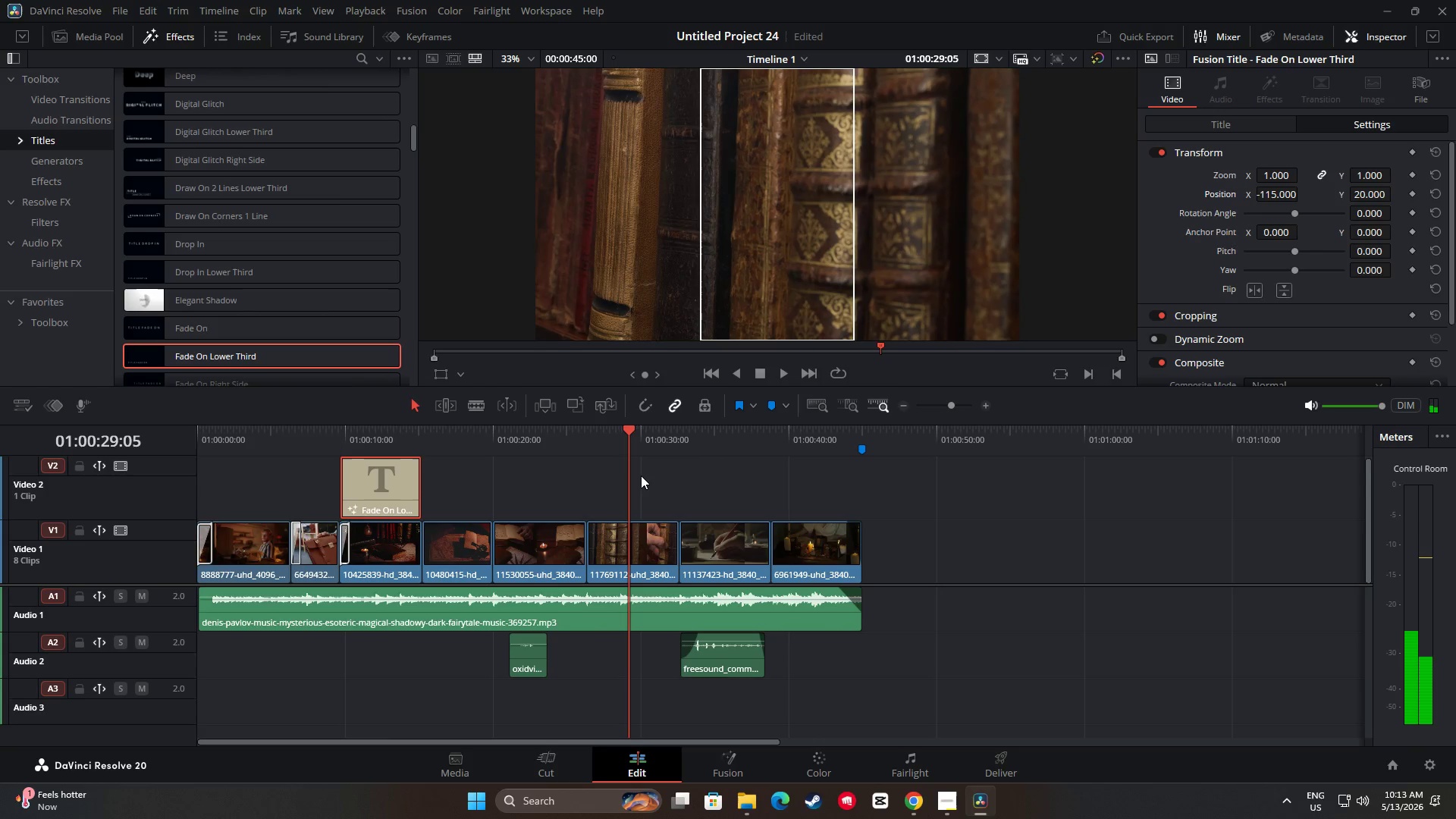 
key(Space)
 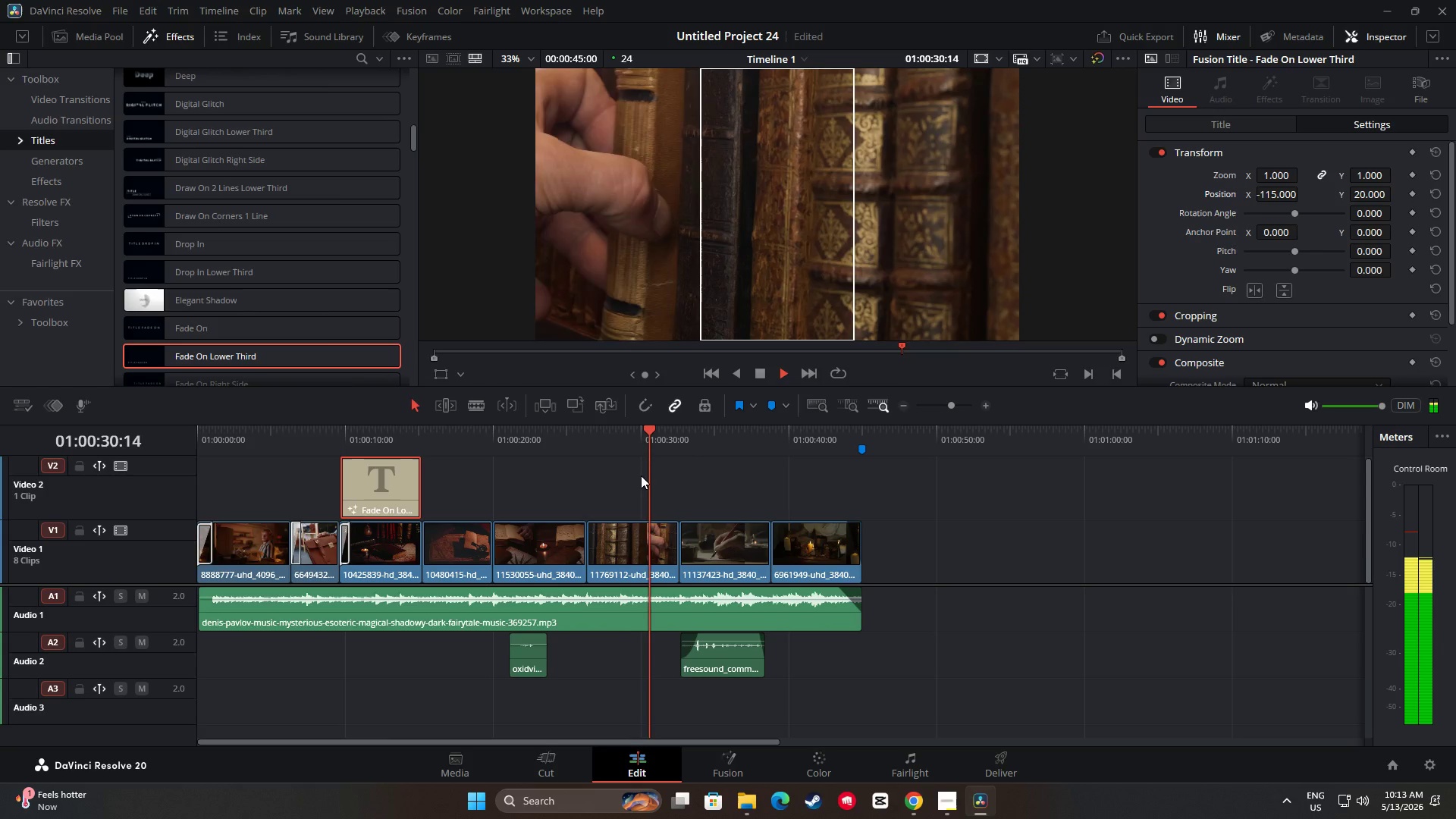 
key(Space)
 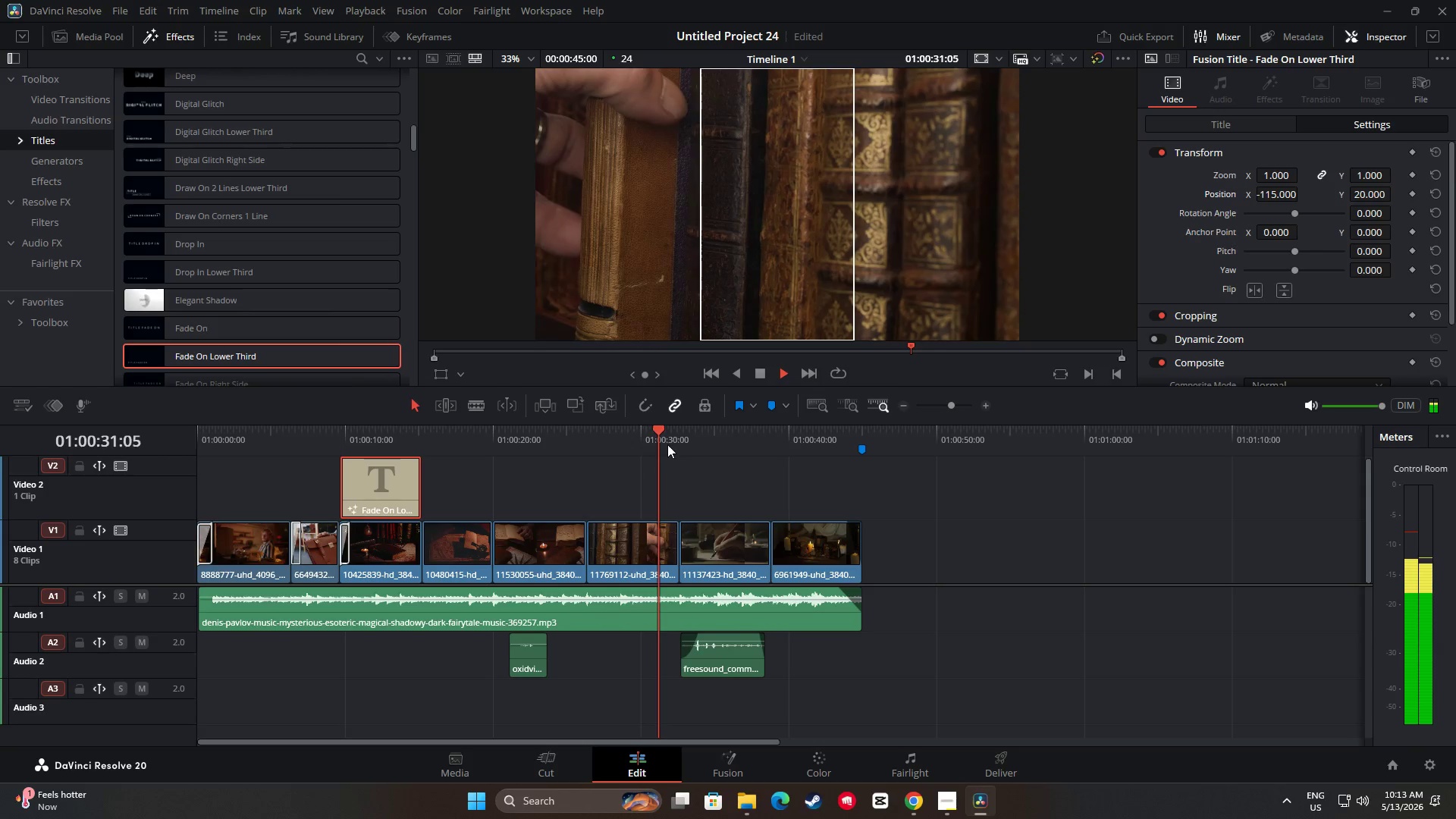 
left_click_drag(start_coordinate=[661, 431], to_coordinate=[574, 432])
 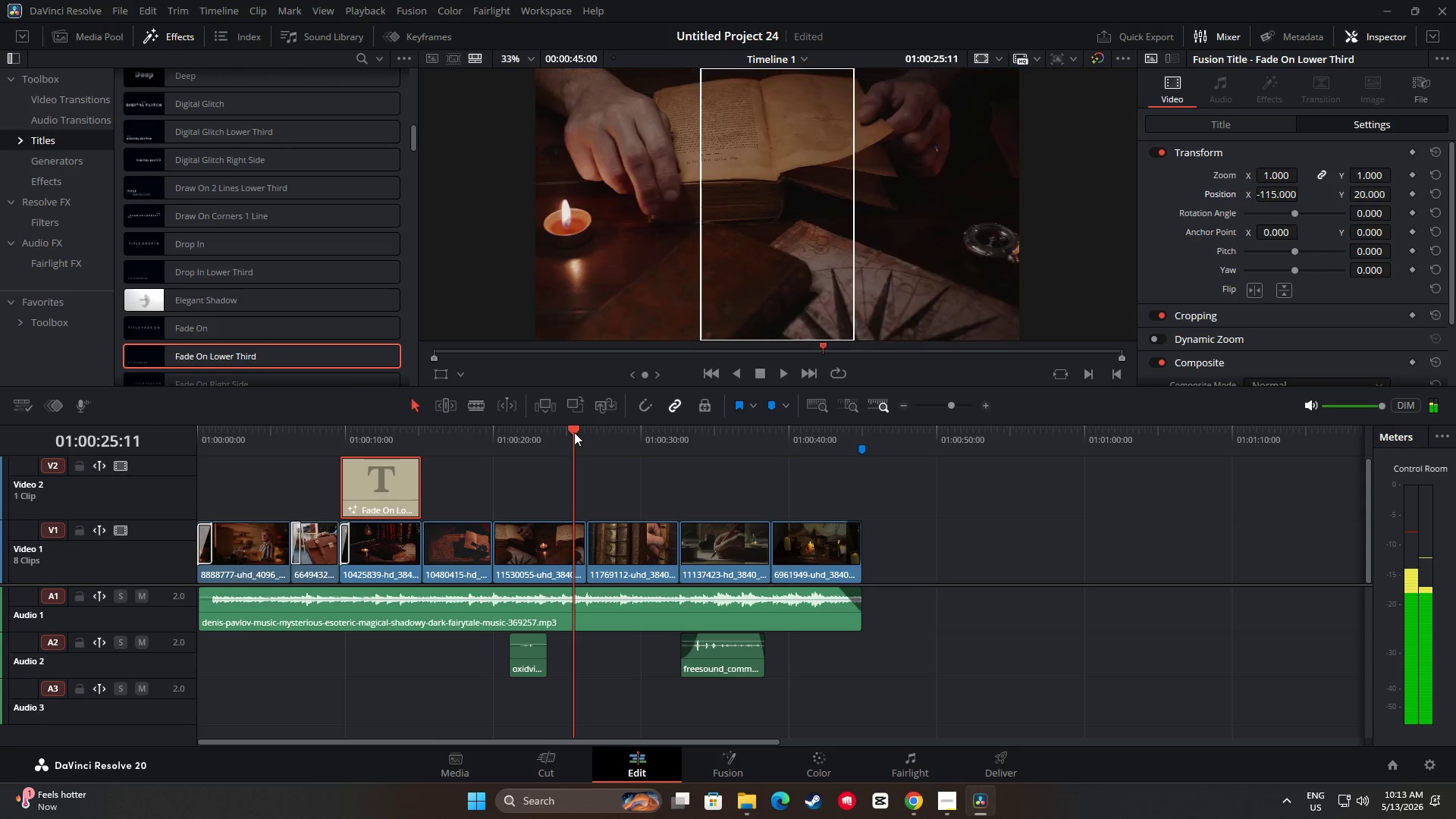 
key(Space)
 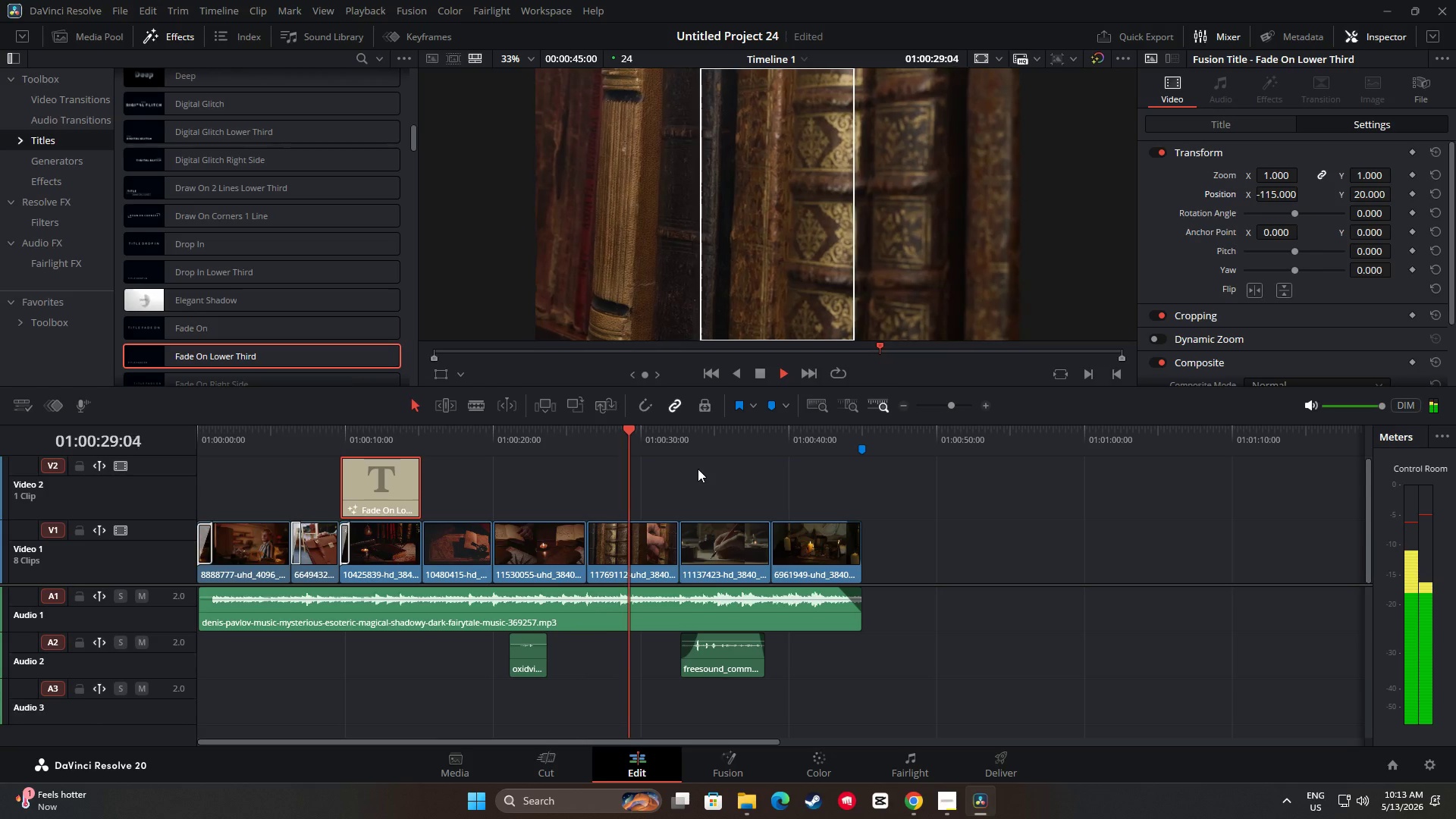 
wait(5.25)
 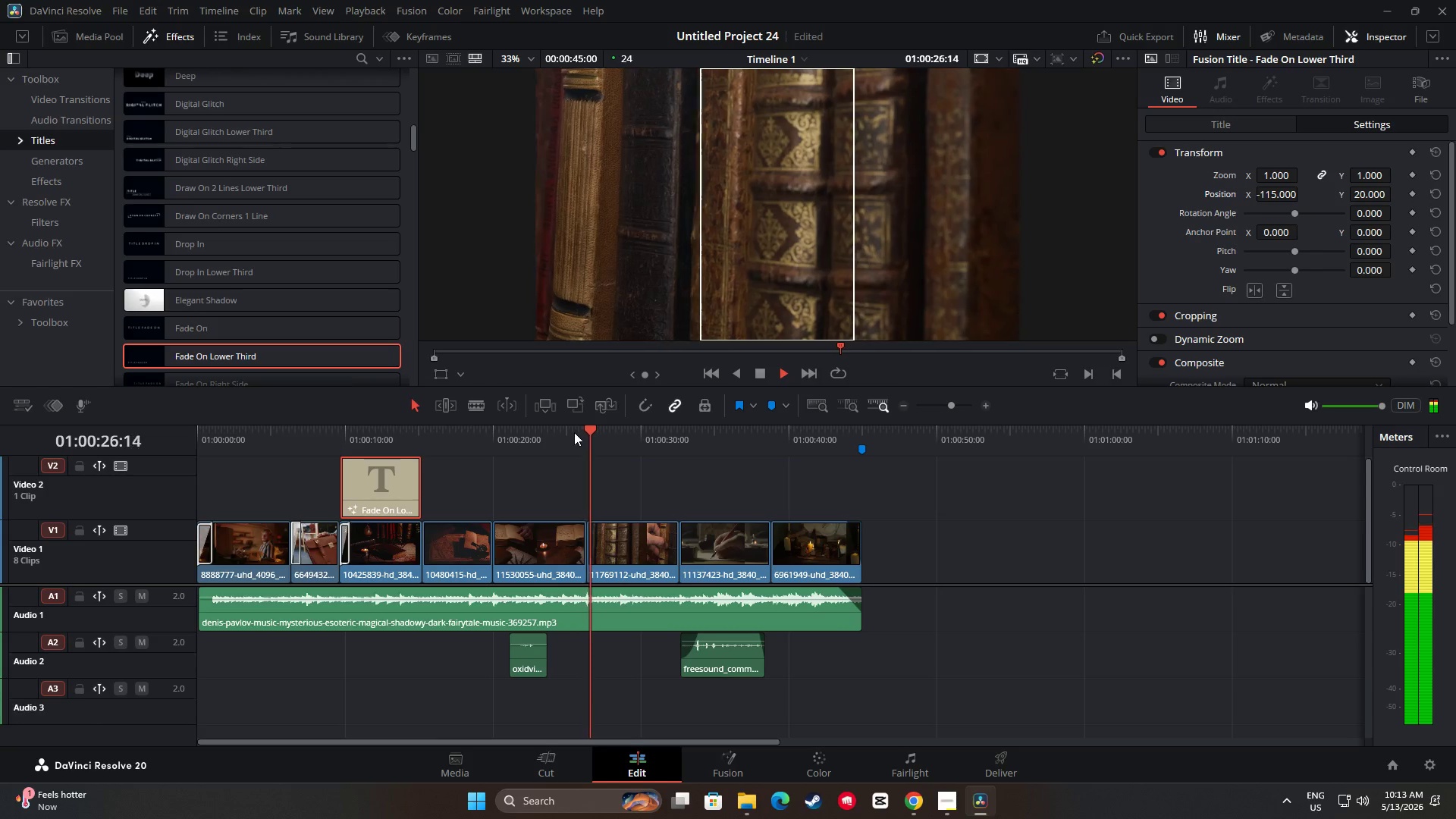 
key(Space)
 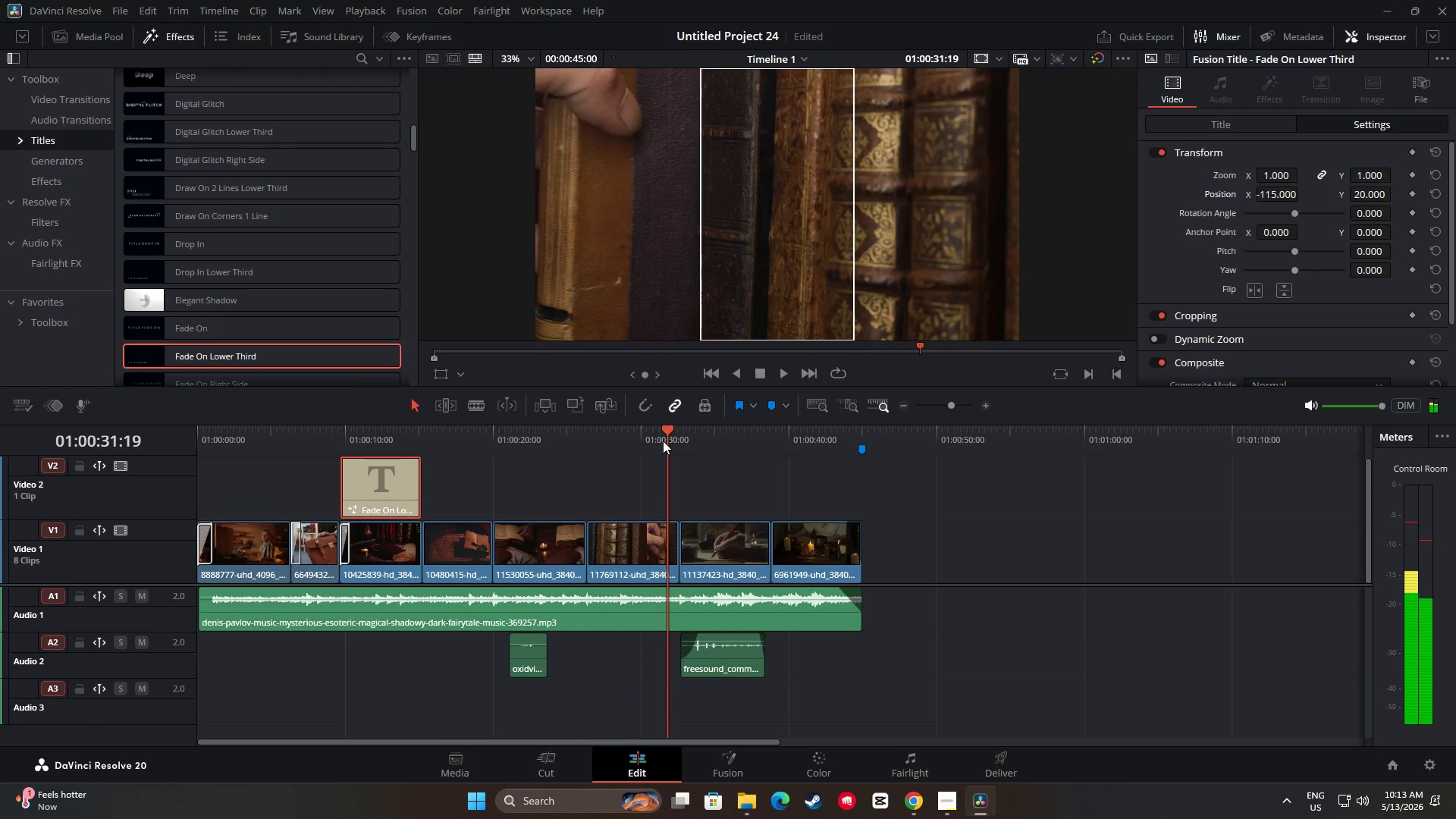 
key(Space)
 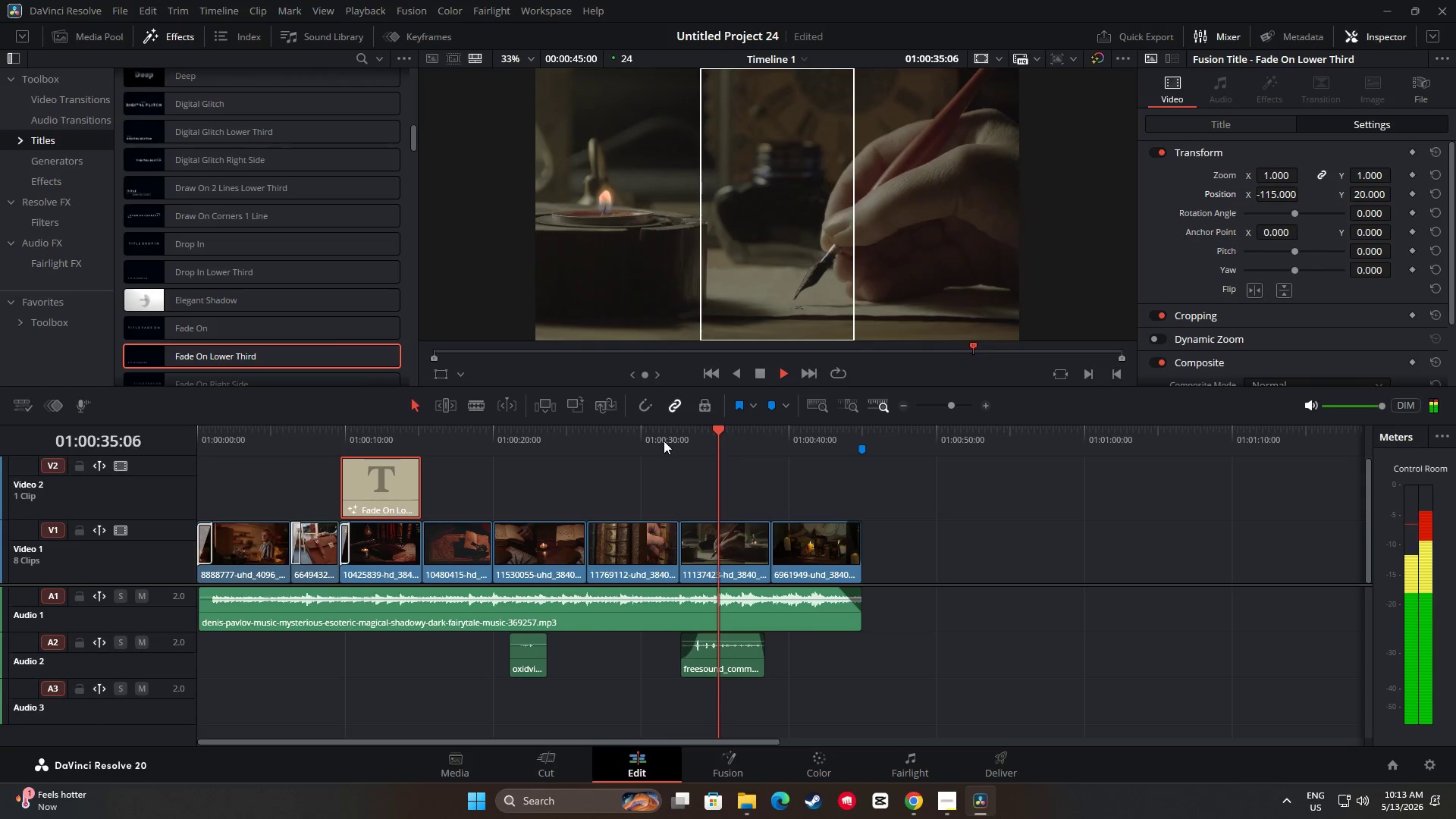 
key(Space)
 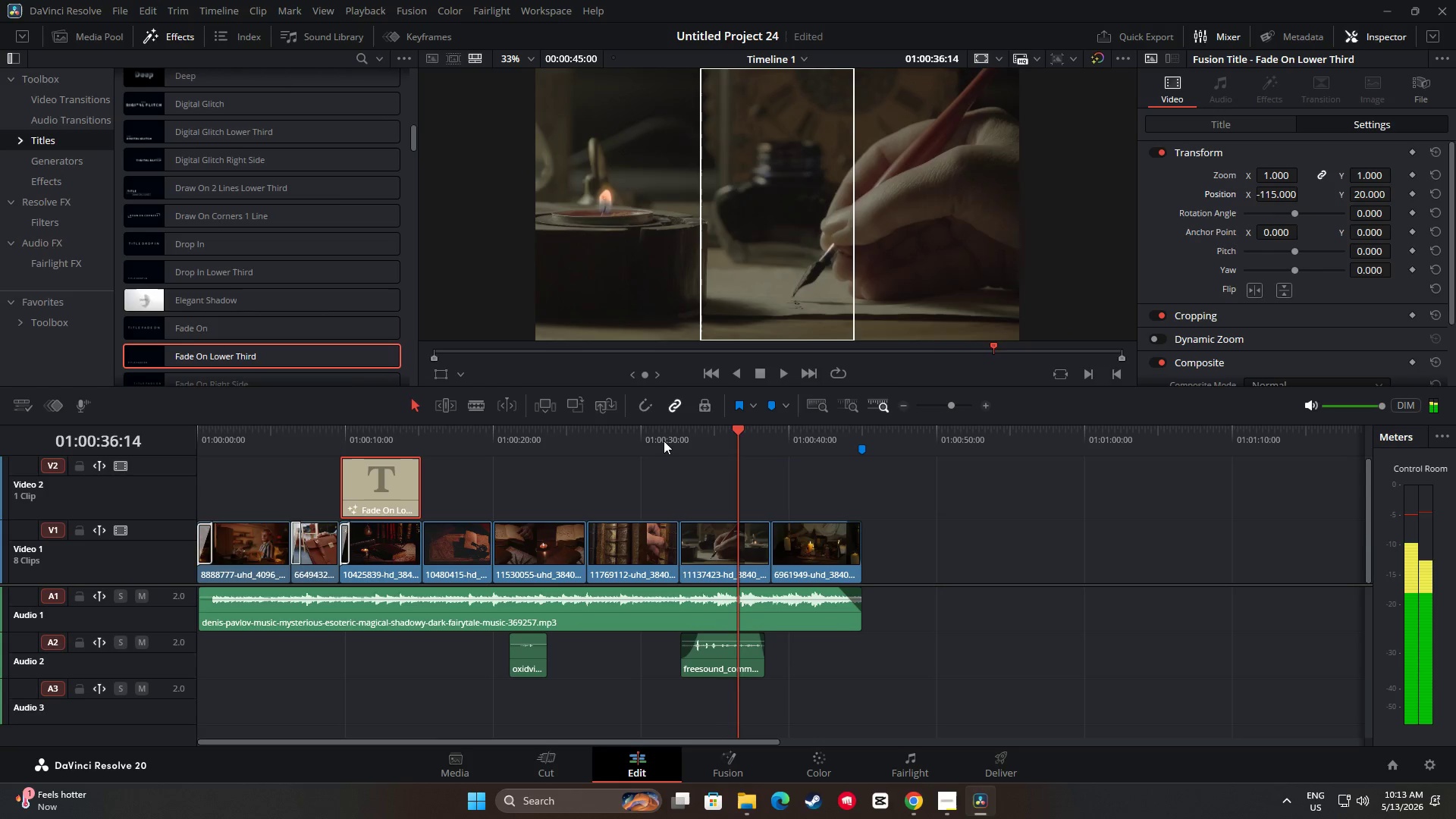 
key(Space)
 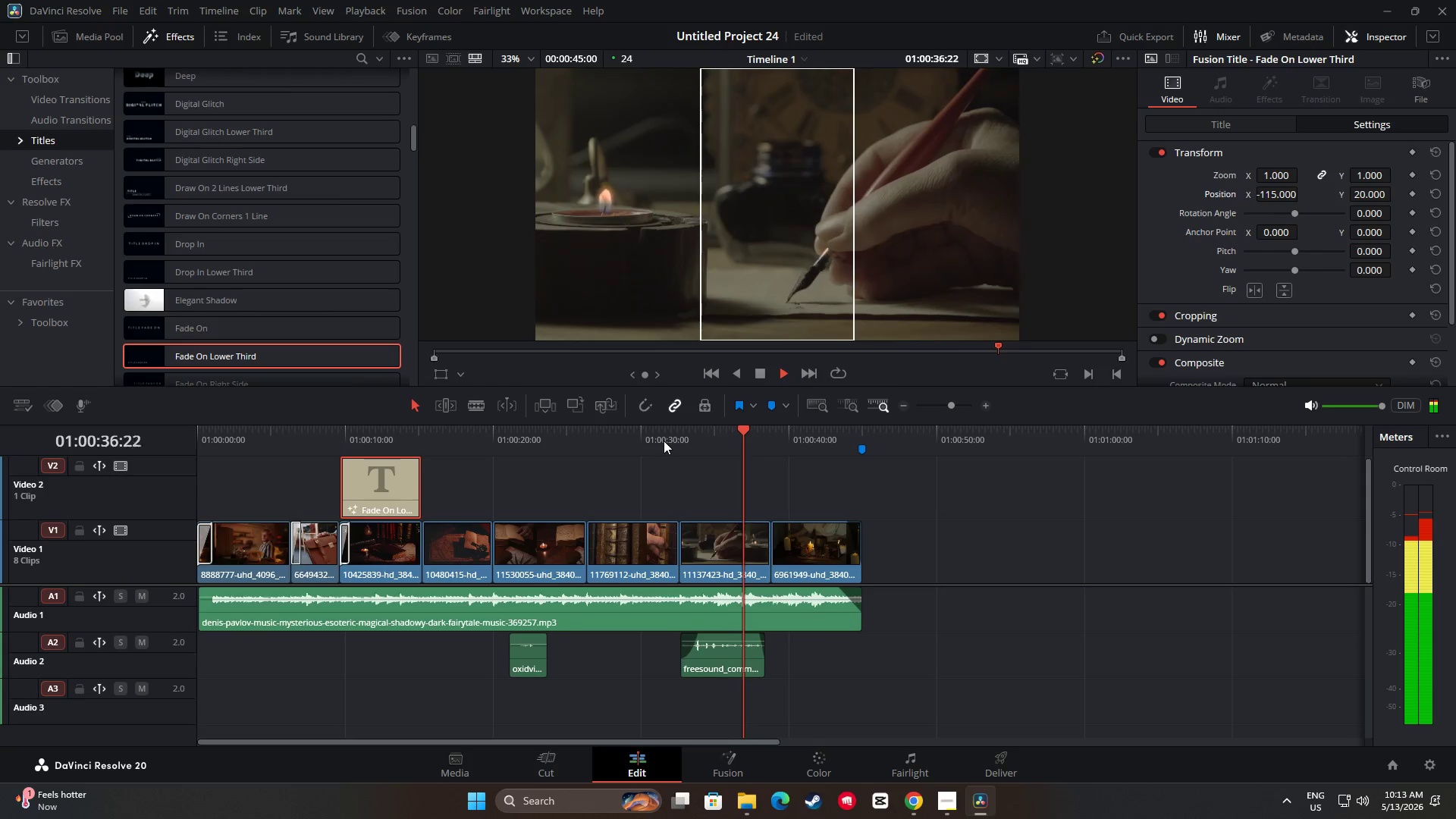 
key(Space)
 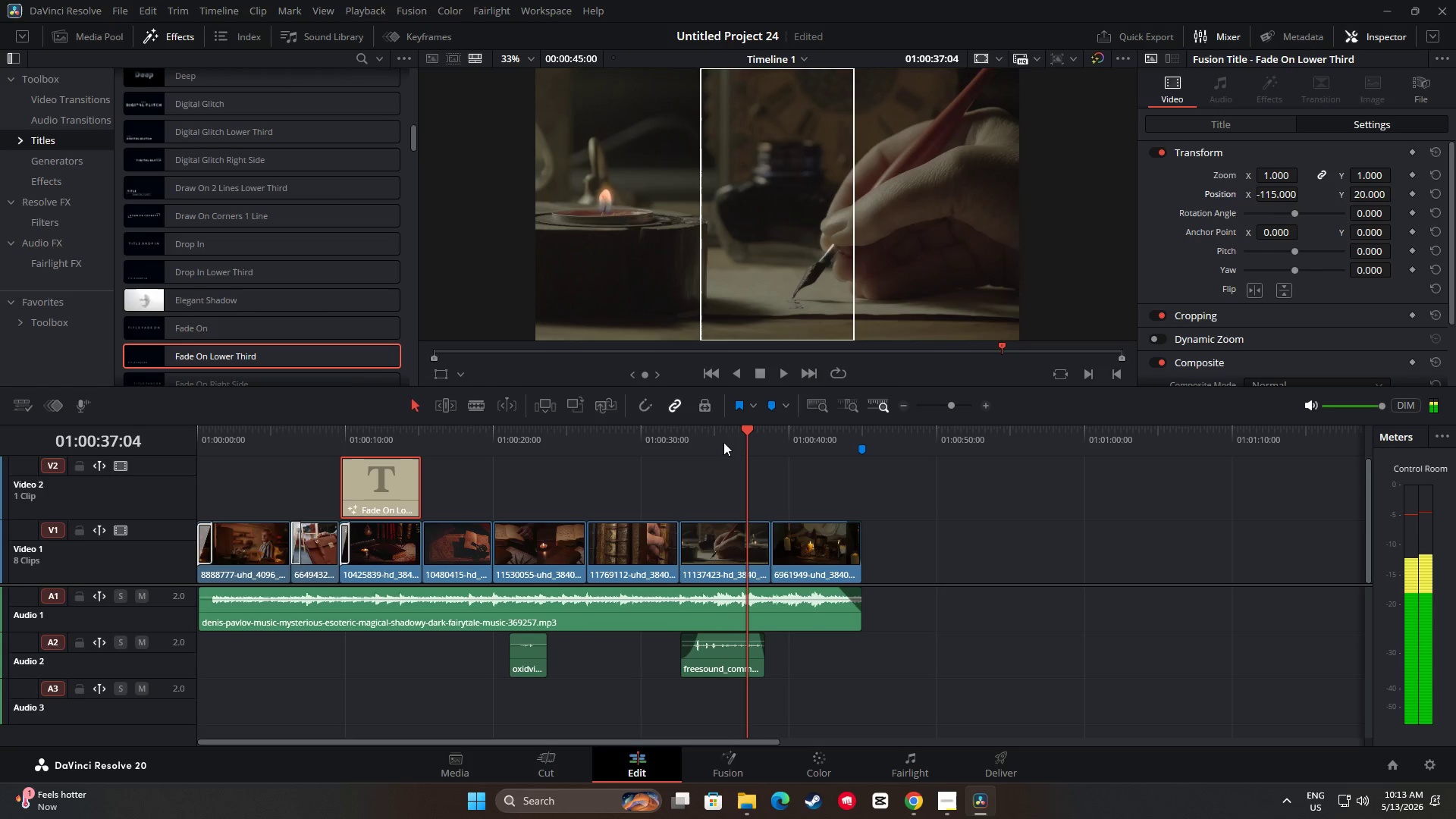 
left_click_drag(start_coordinate=[747, 431], to_coordinate=[669, 428])
 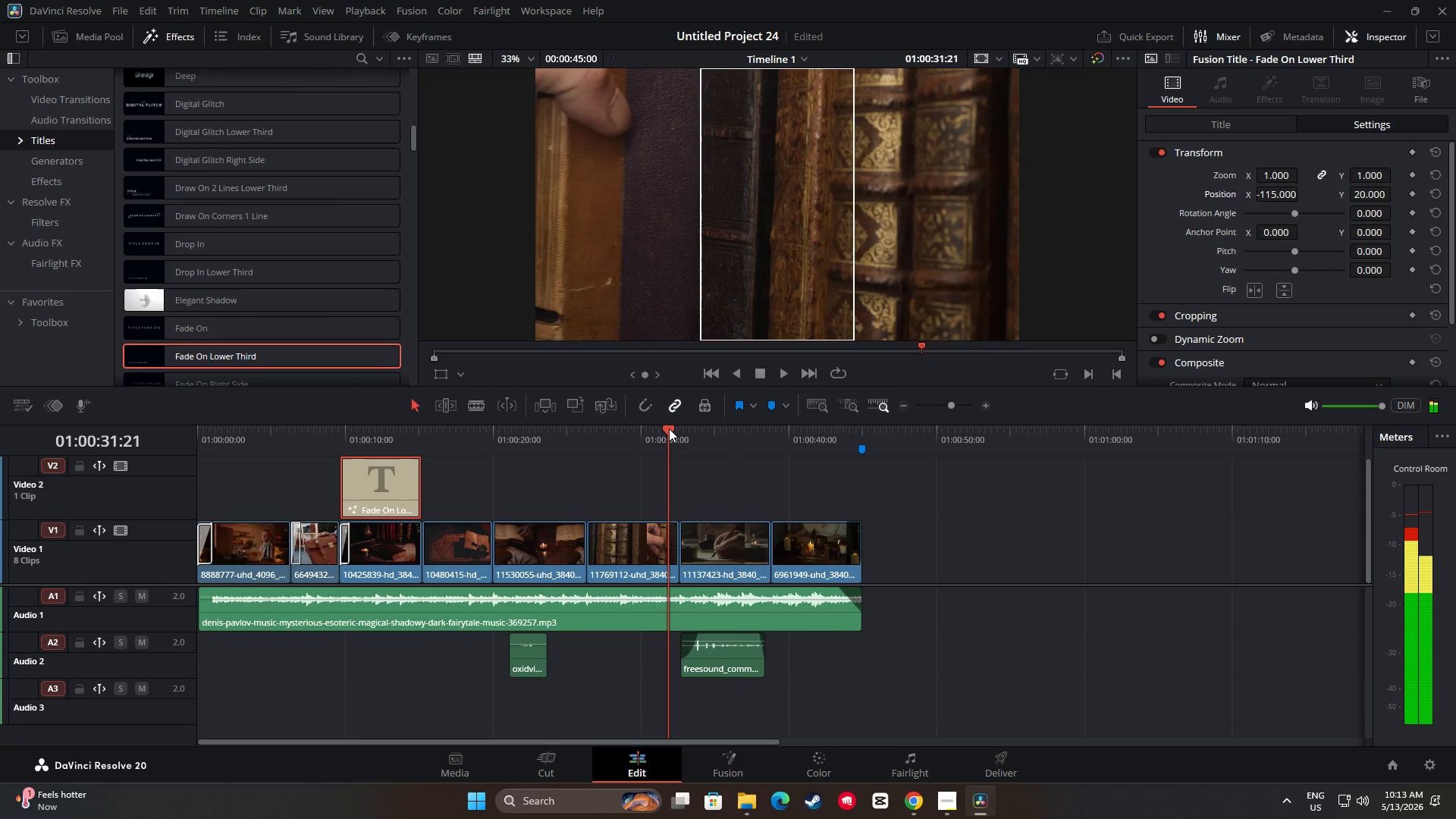 
key(Space)
 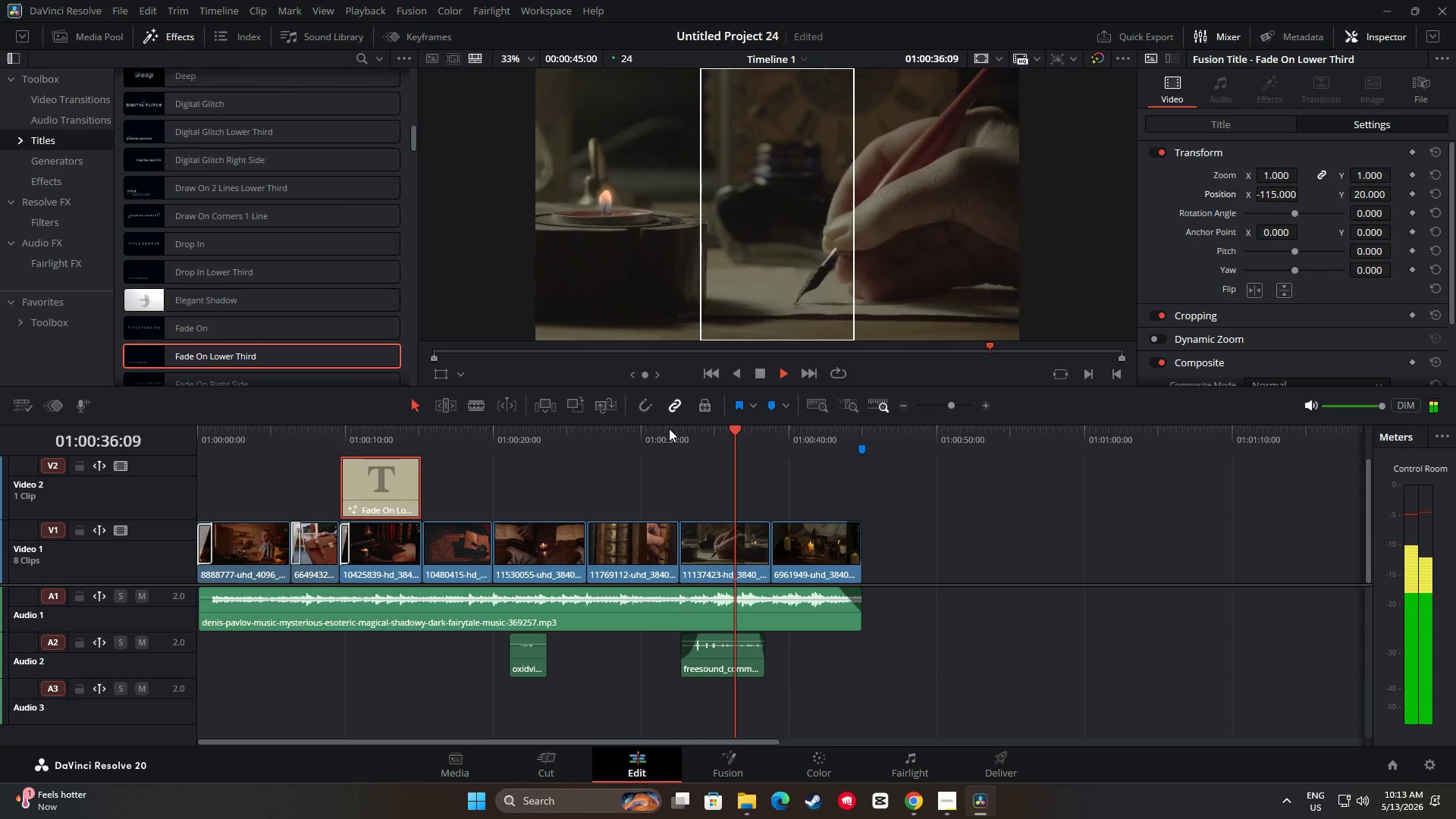 
wait(9.66)
 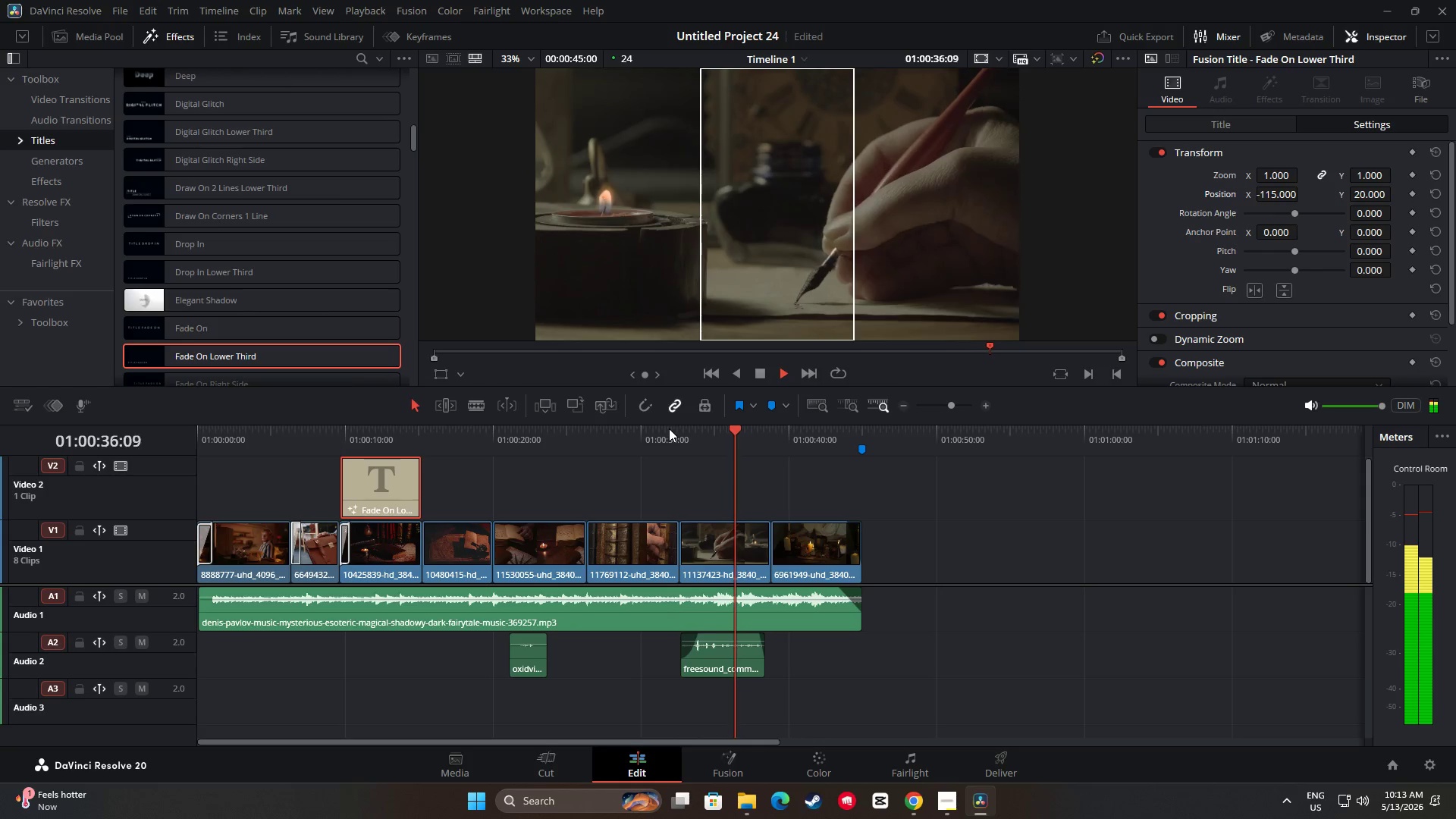 
key(Space)
 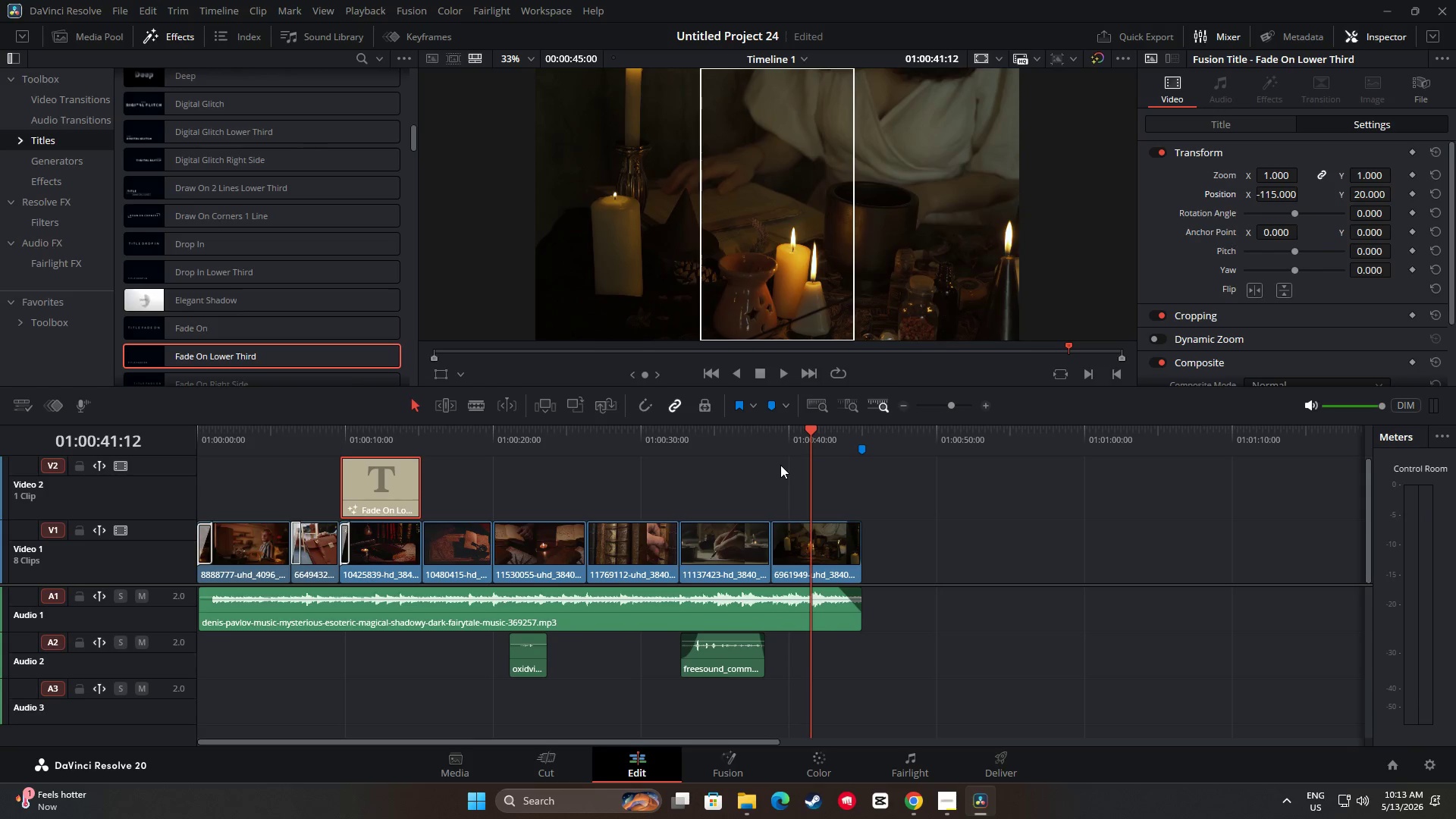 
wait(5.89)
 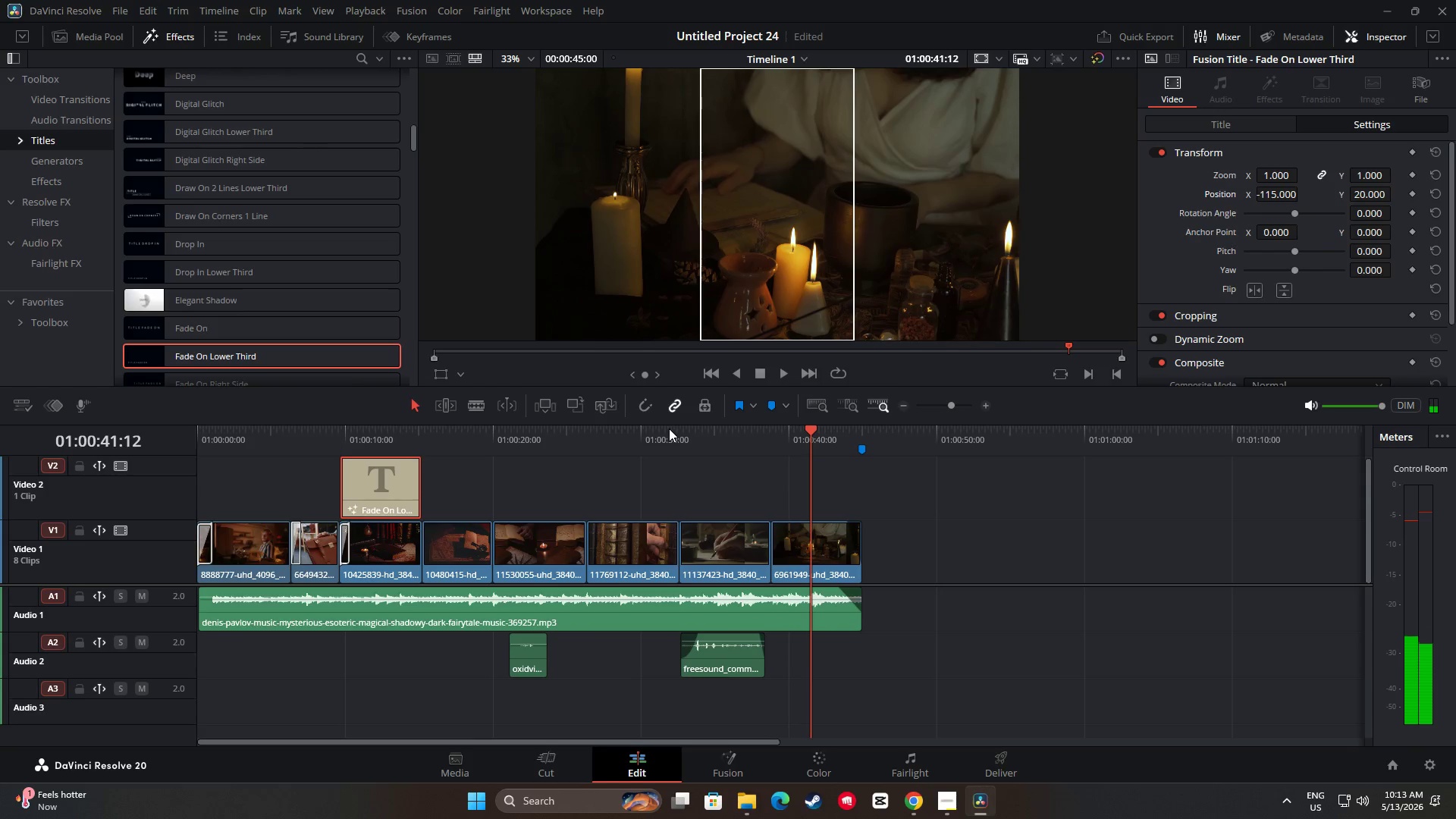 
left_click_drag(start_coordinate=[810, 435], to_coordinate=[482, 471])
 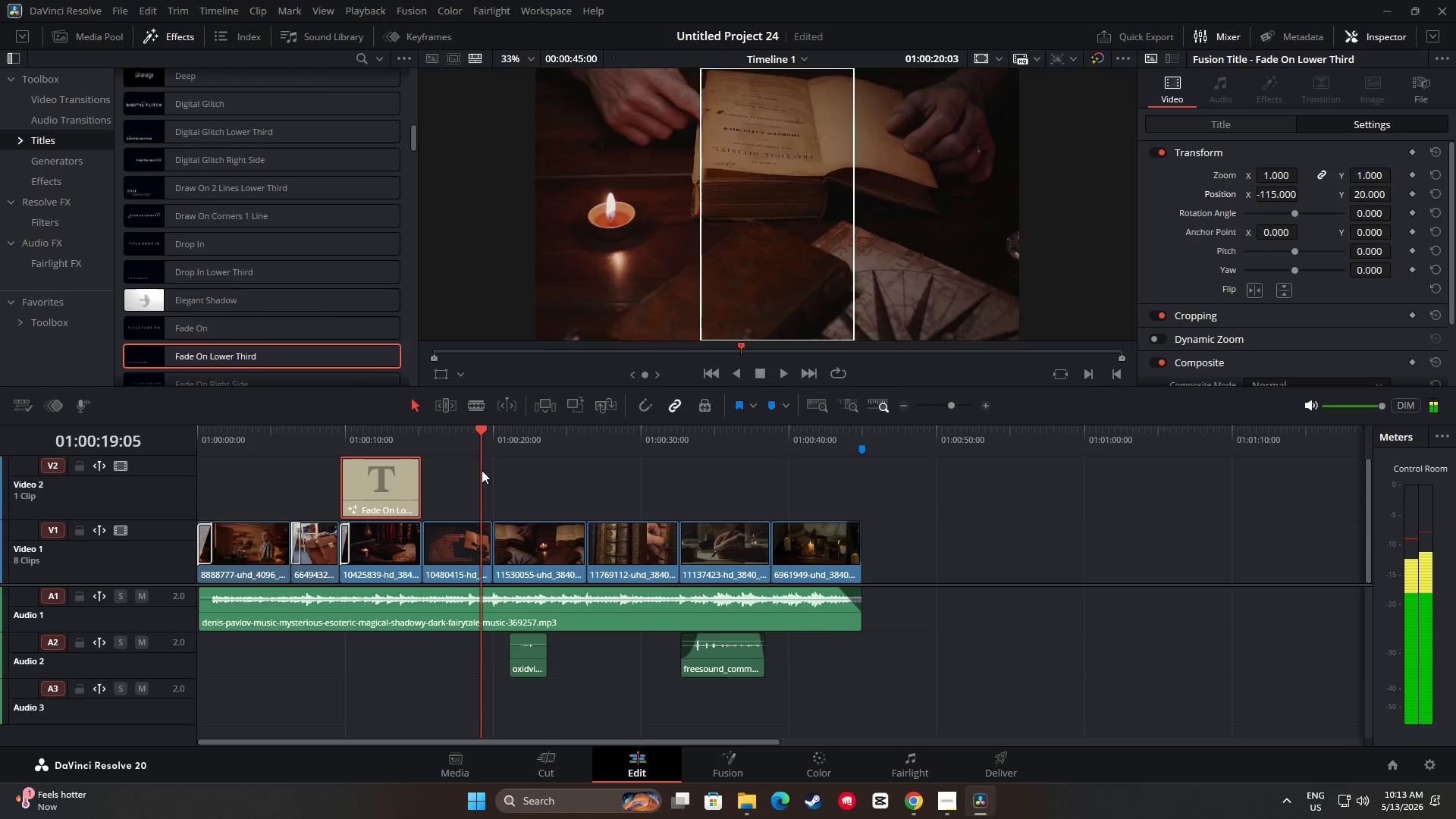 
key(Space)
 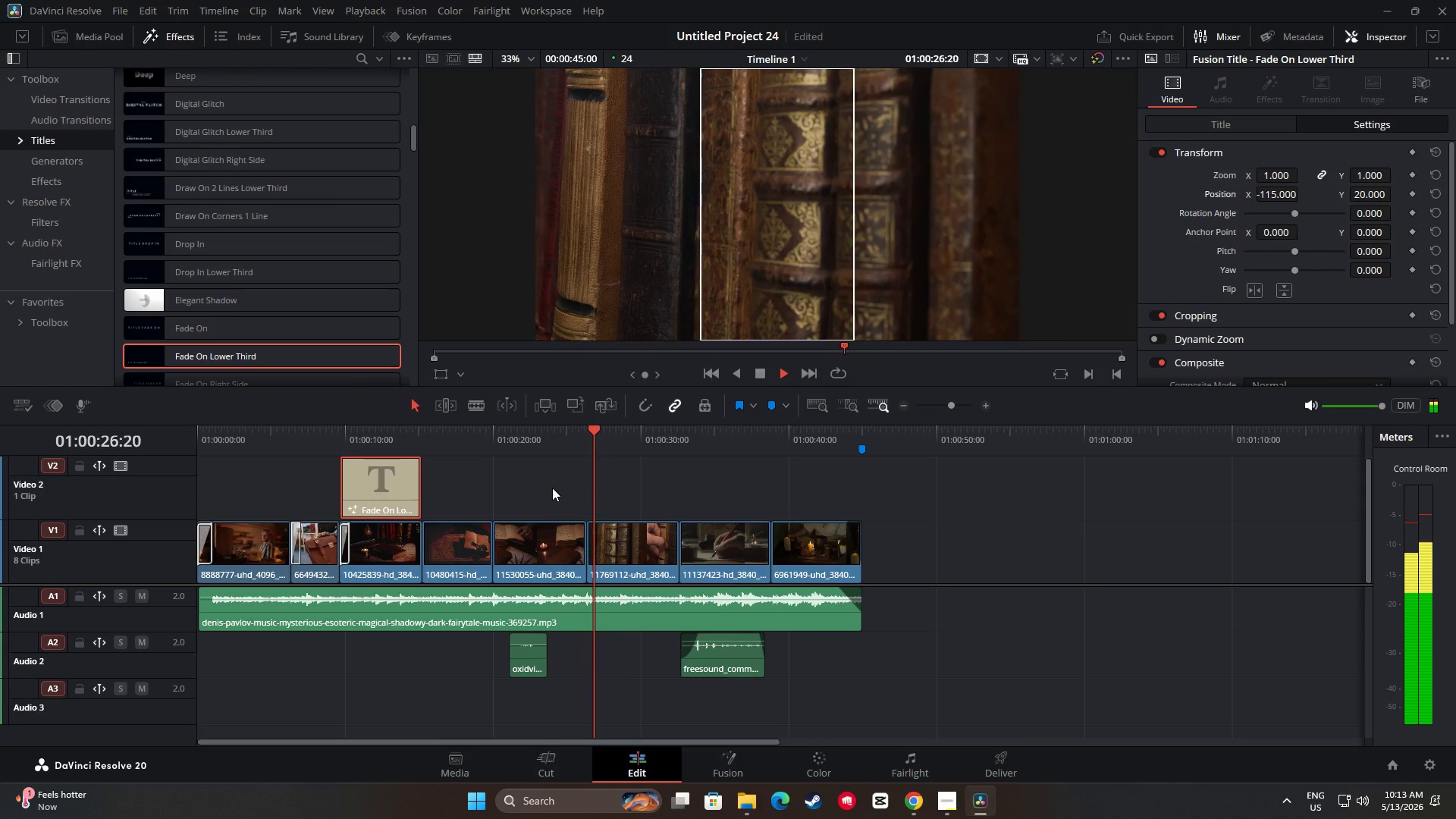 
wait(12.81)
 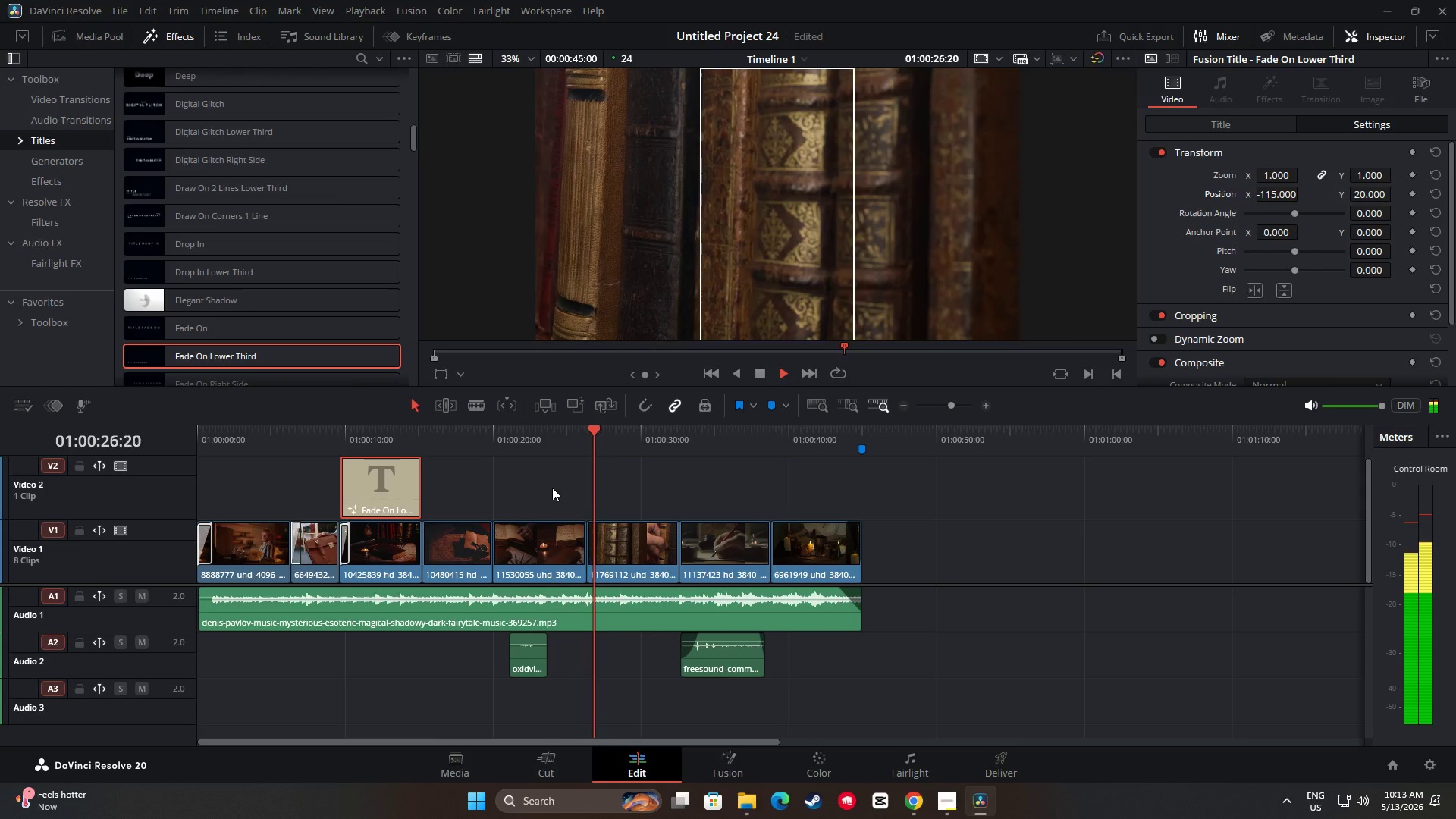 
left_click_drag(start_coordinate=[670, 433], to_coordinate=[577, 447])
 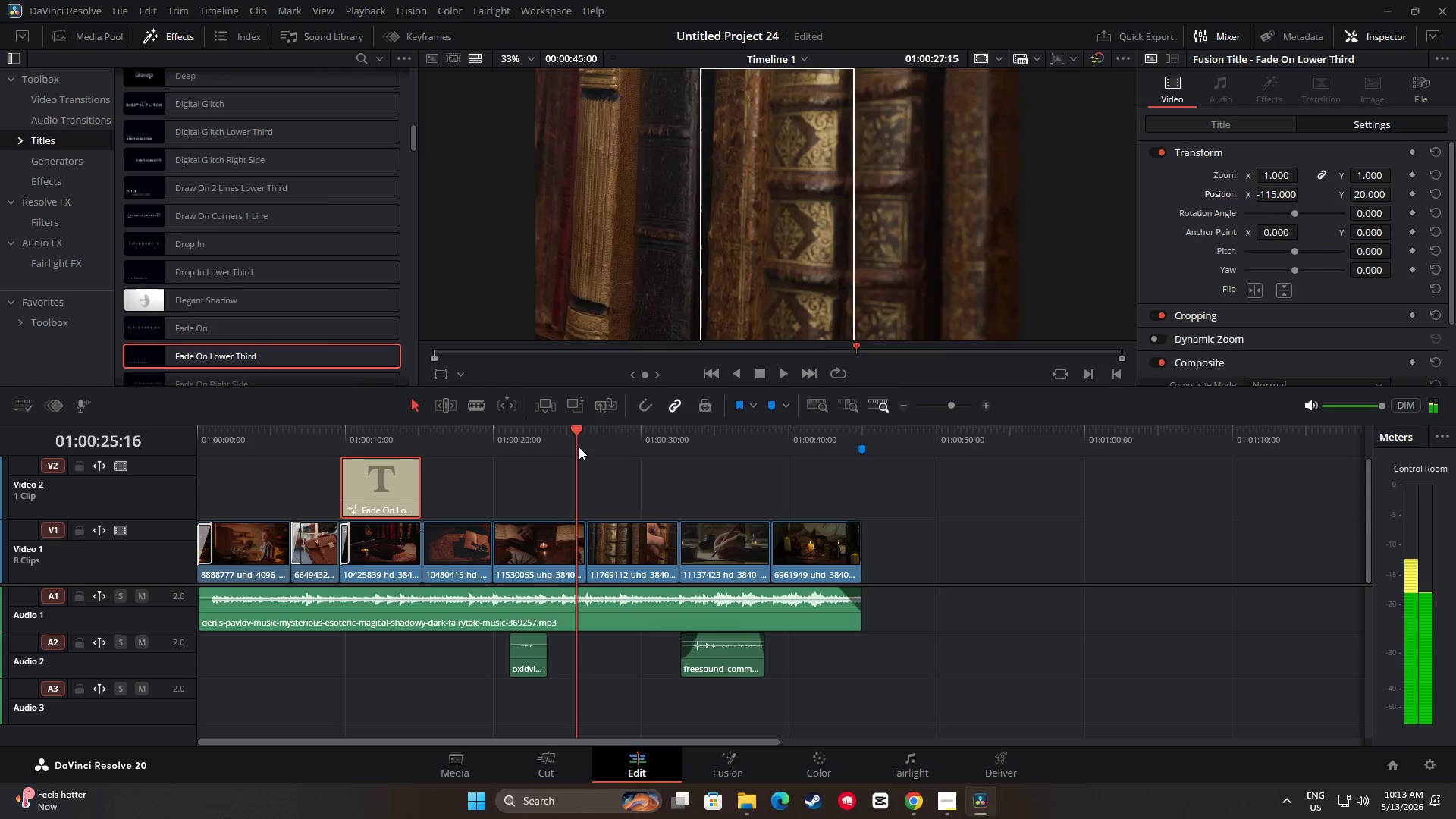 
key(Space)
 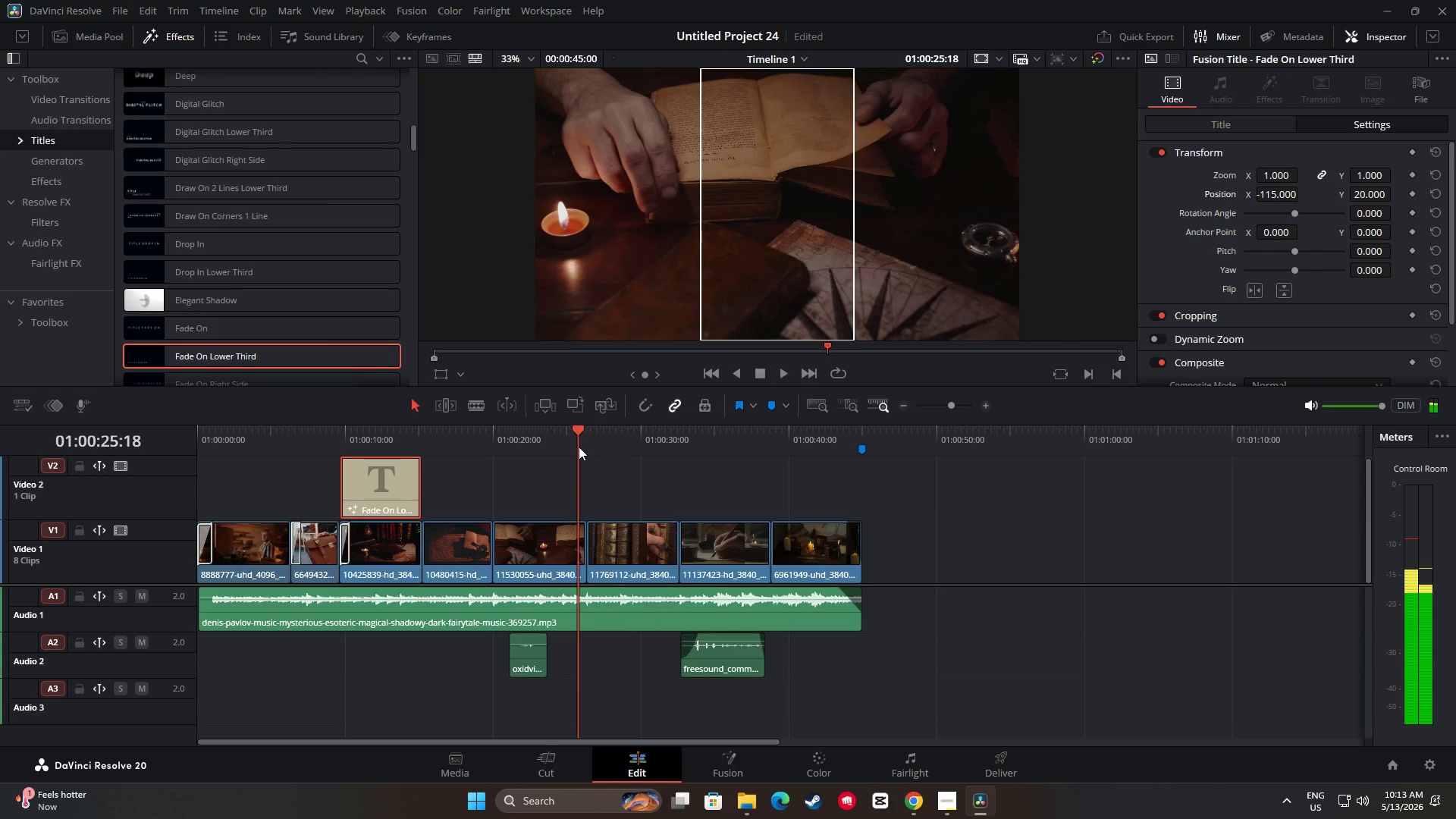 
key(Space)
 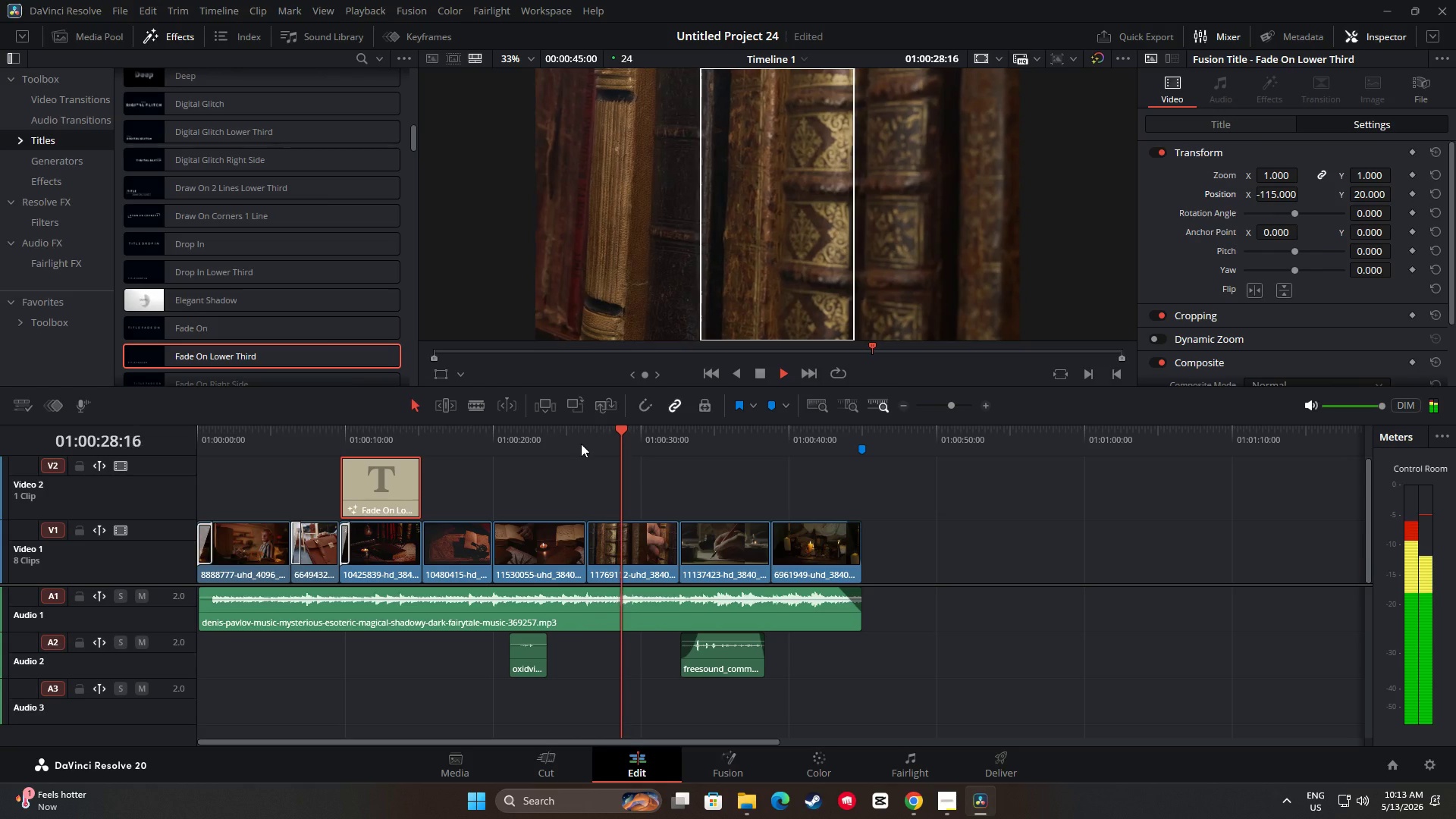 
wait(8.03)
 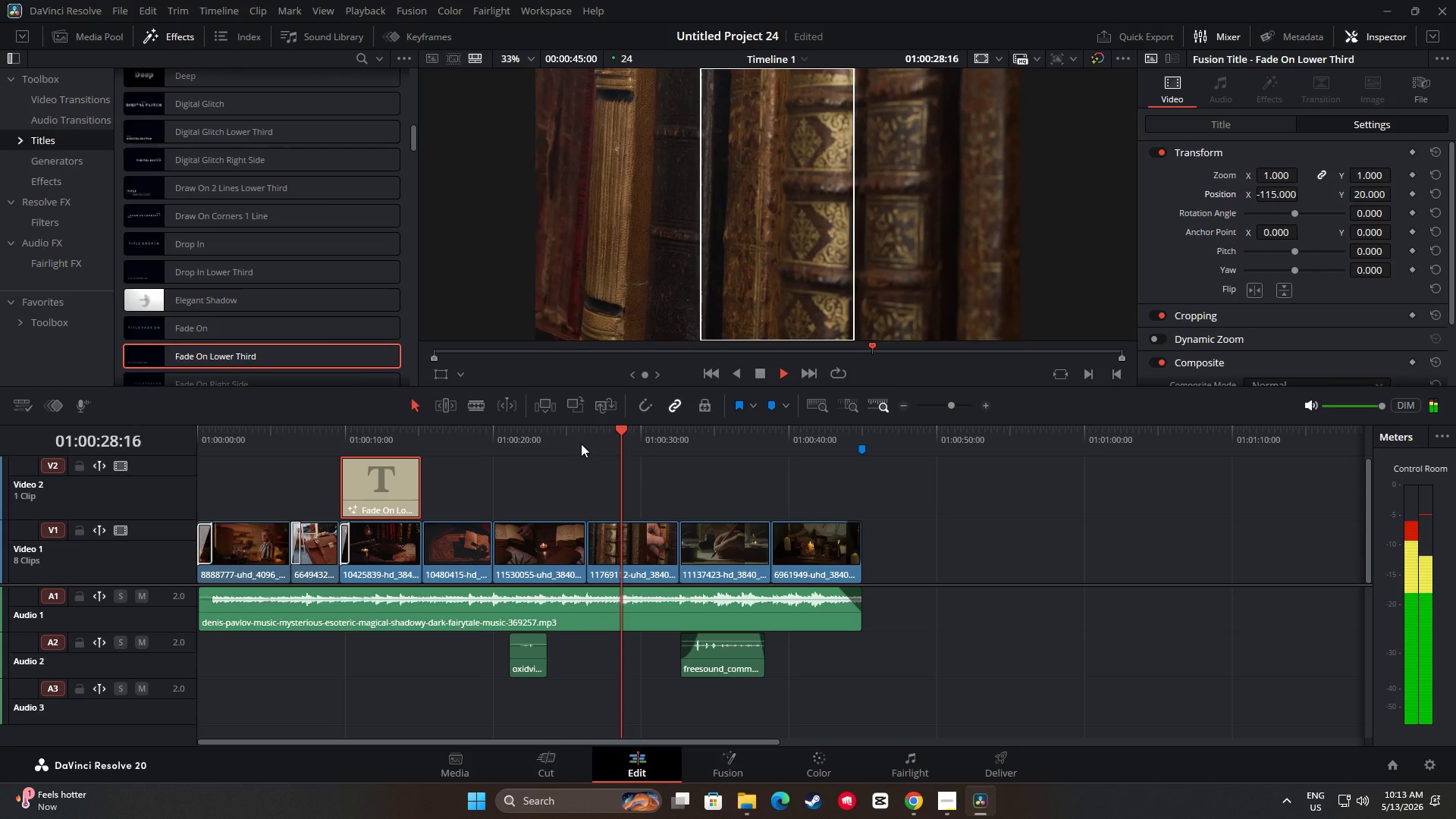 
left_click_drag(start_coordinate=[696, 428], to_coordinate=[463, 435])
 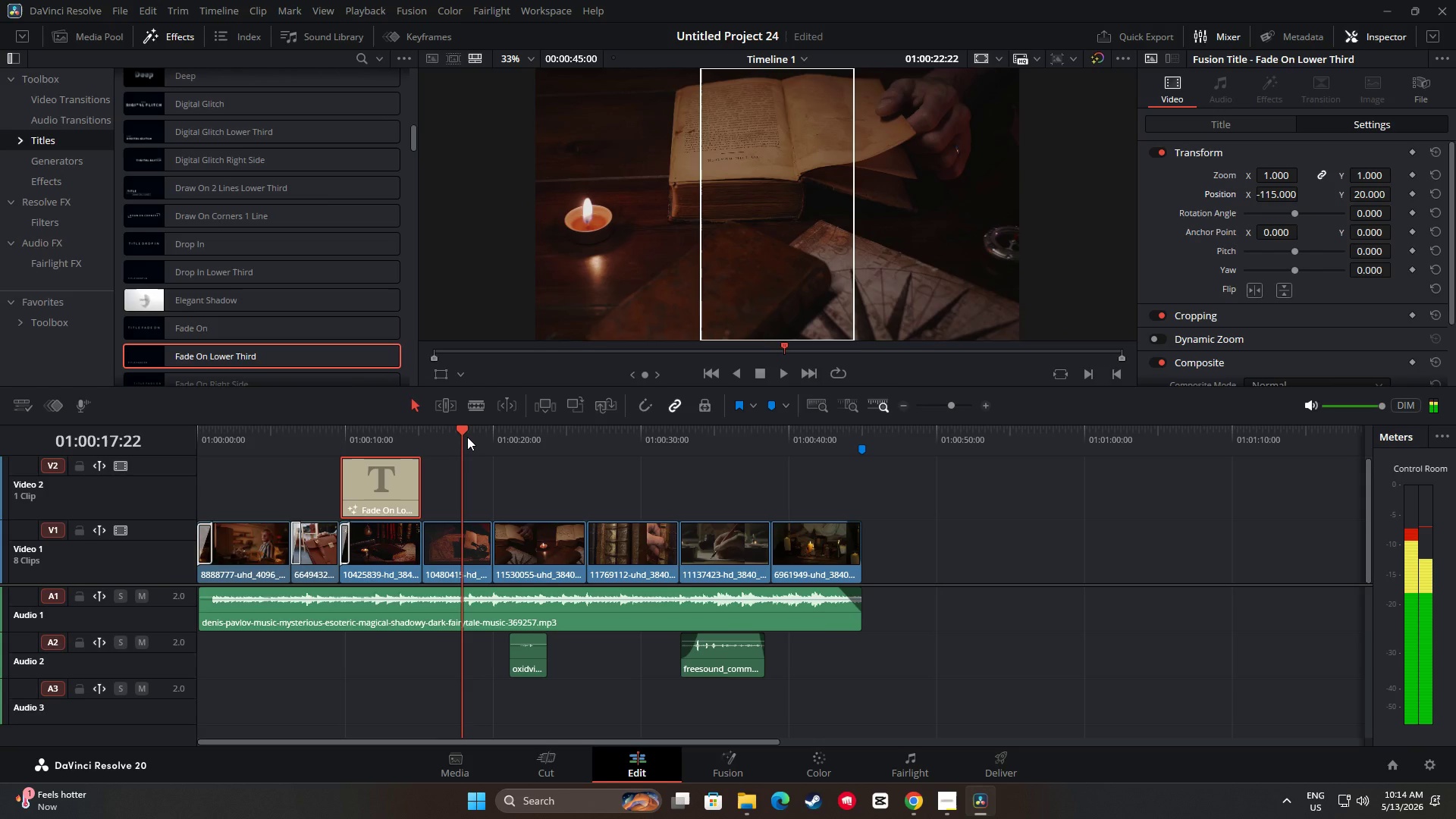 
key(Space)
 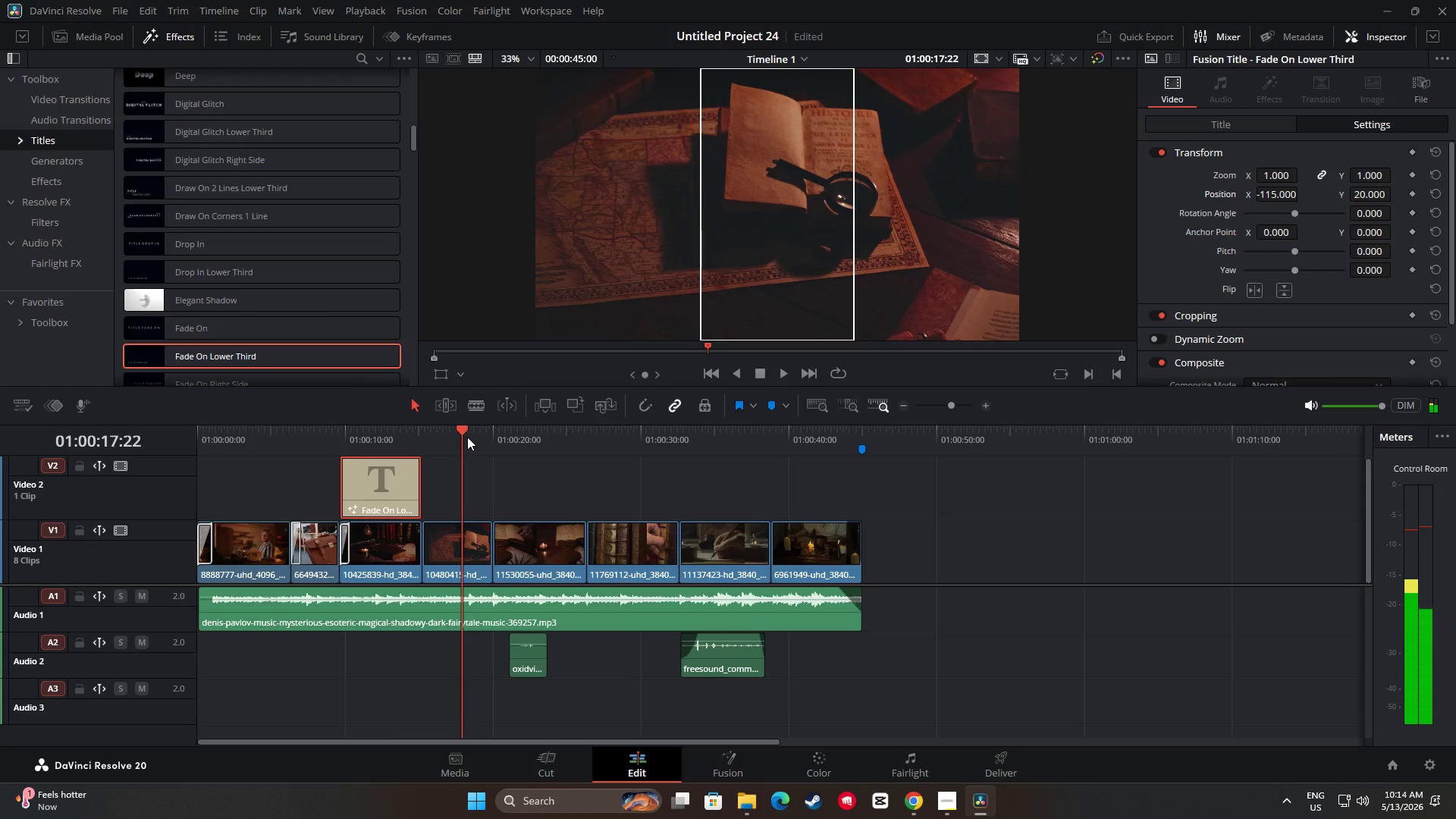 
key(Space)
 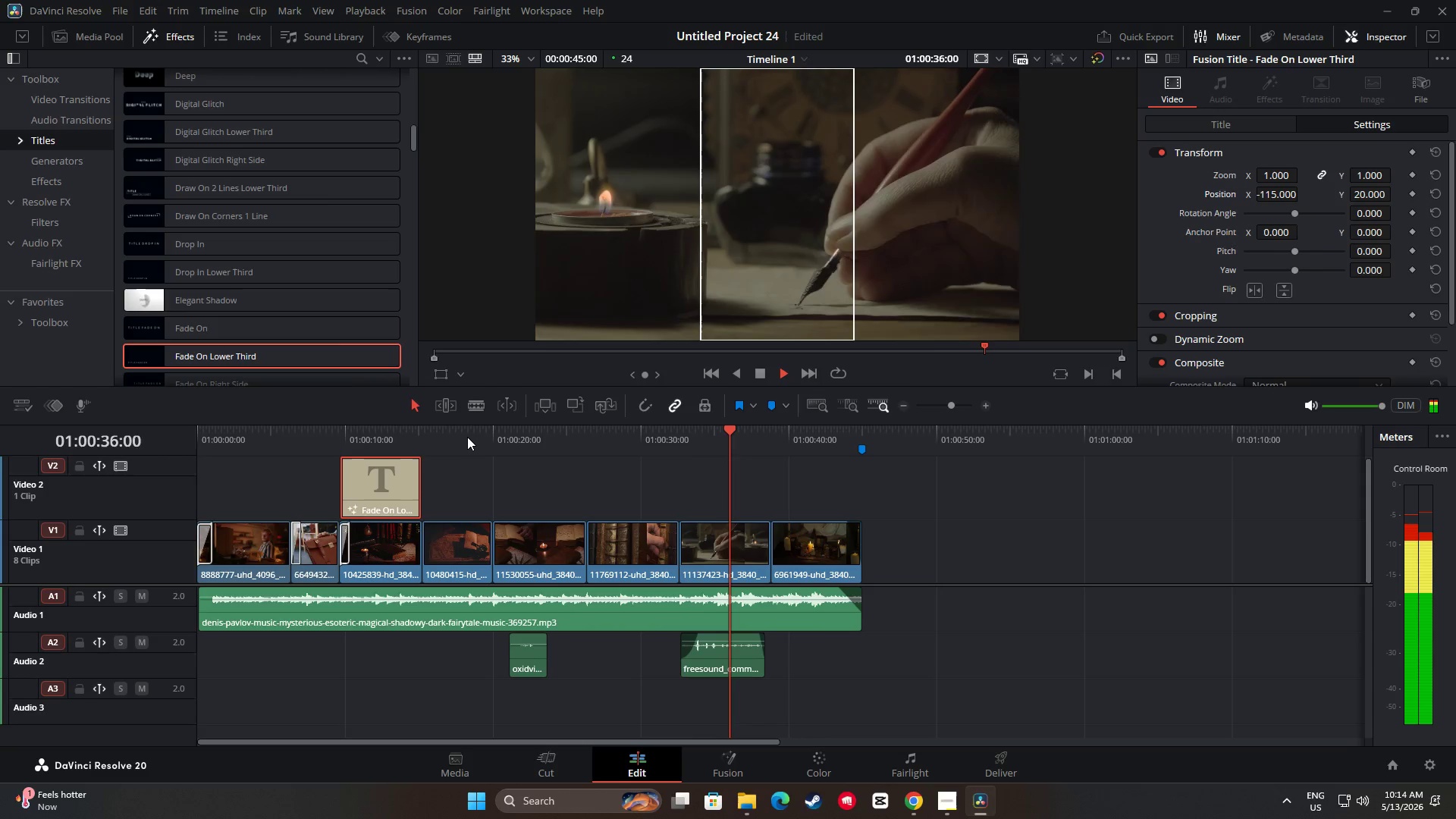 
wait(23.17)
 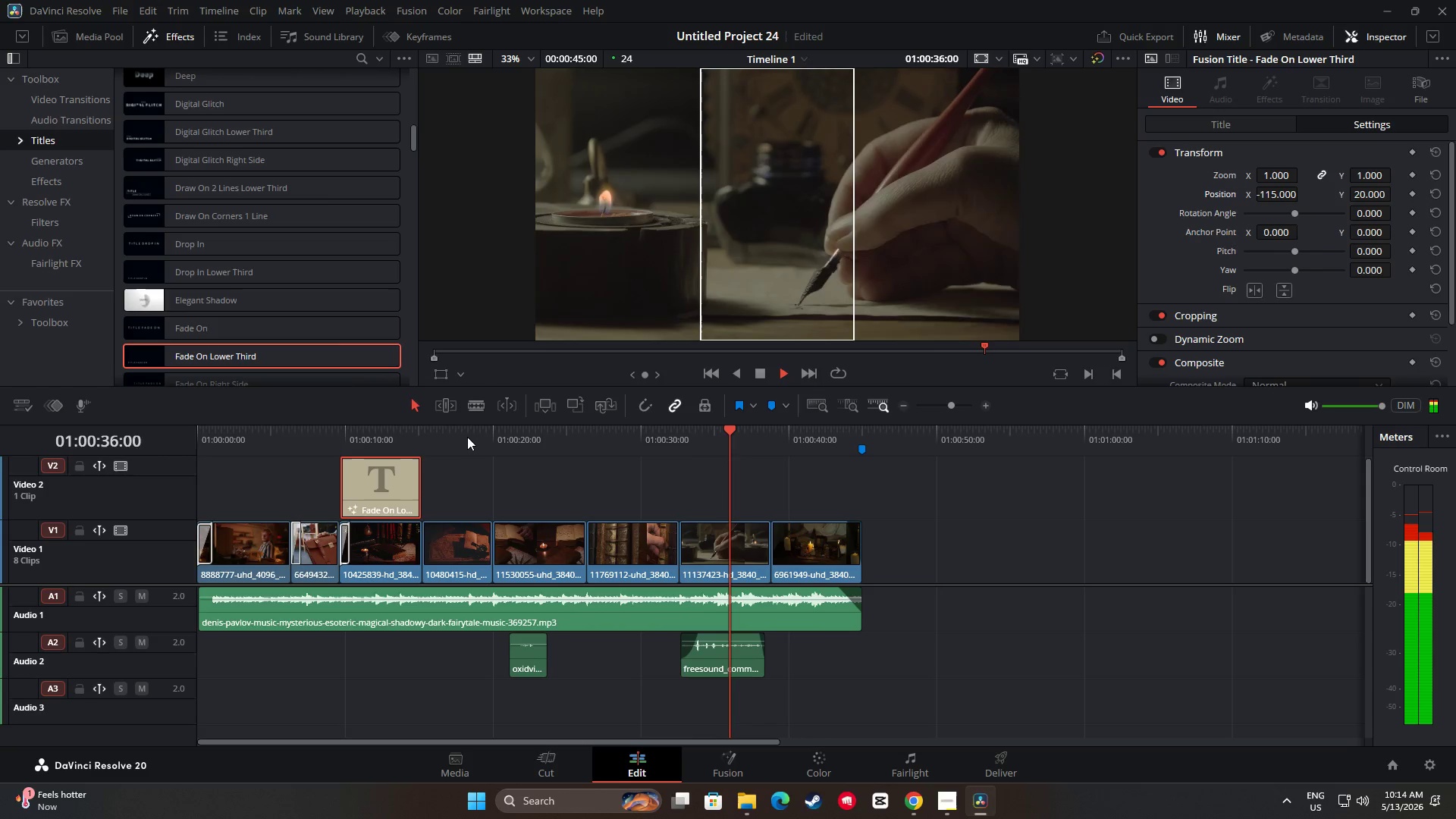 
key(Space)
 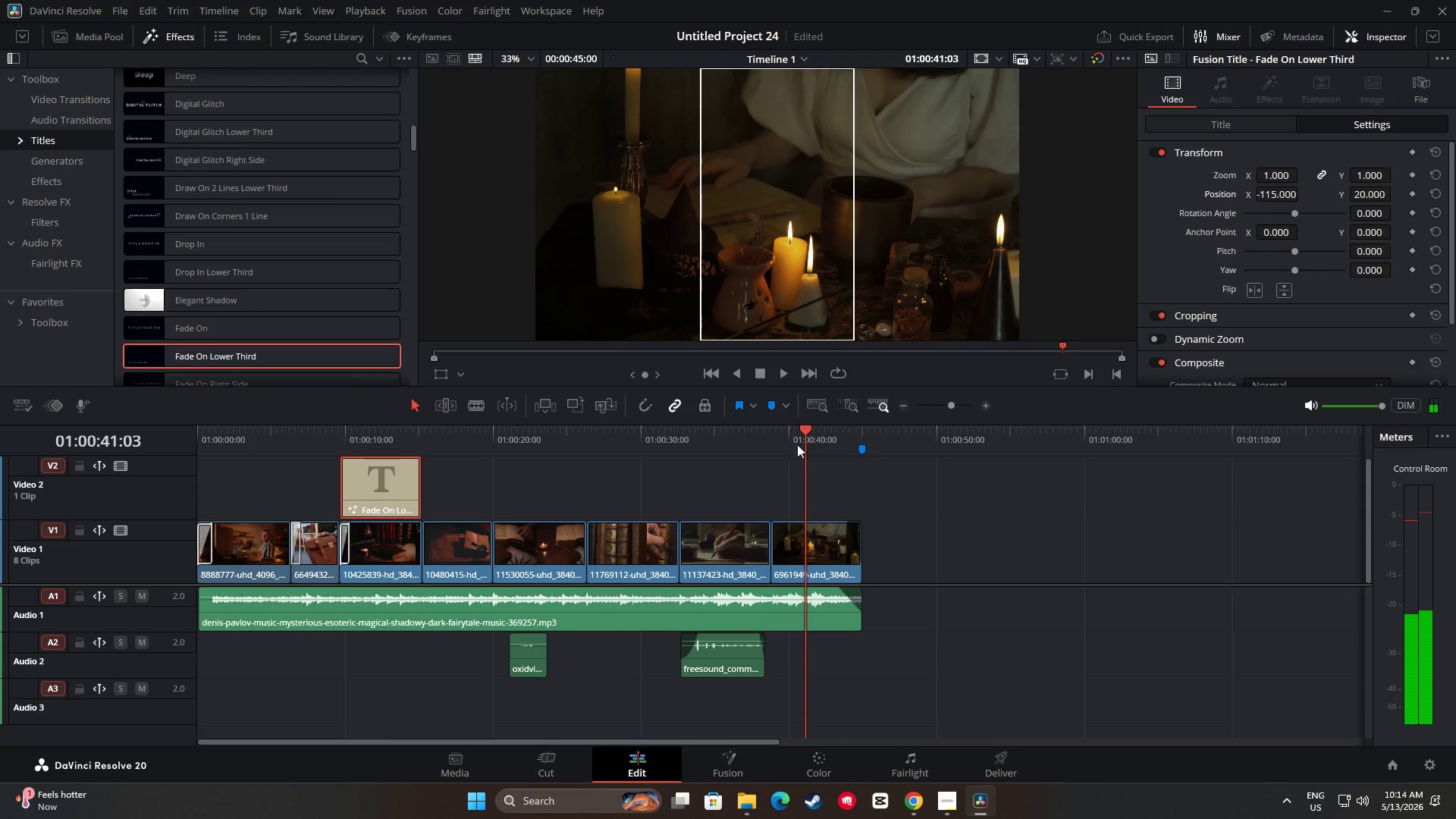 
left_click_drag(start_coordinate=[804, 435], to_coordinate=[667, 446])
 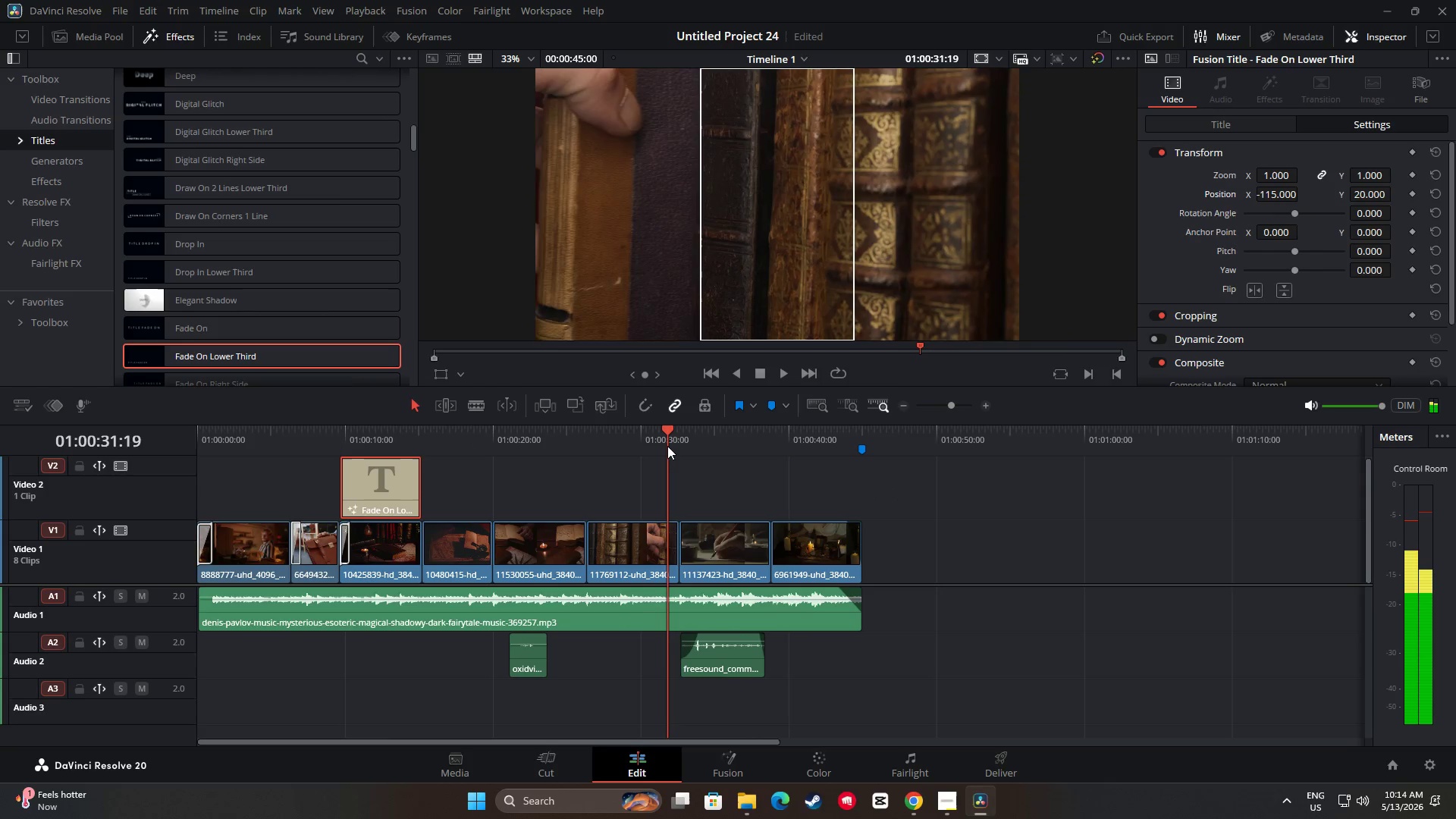 
key(Space)
 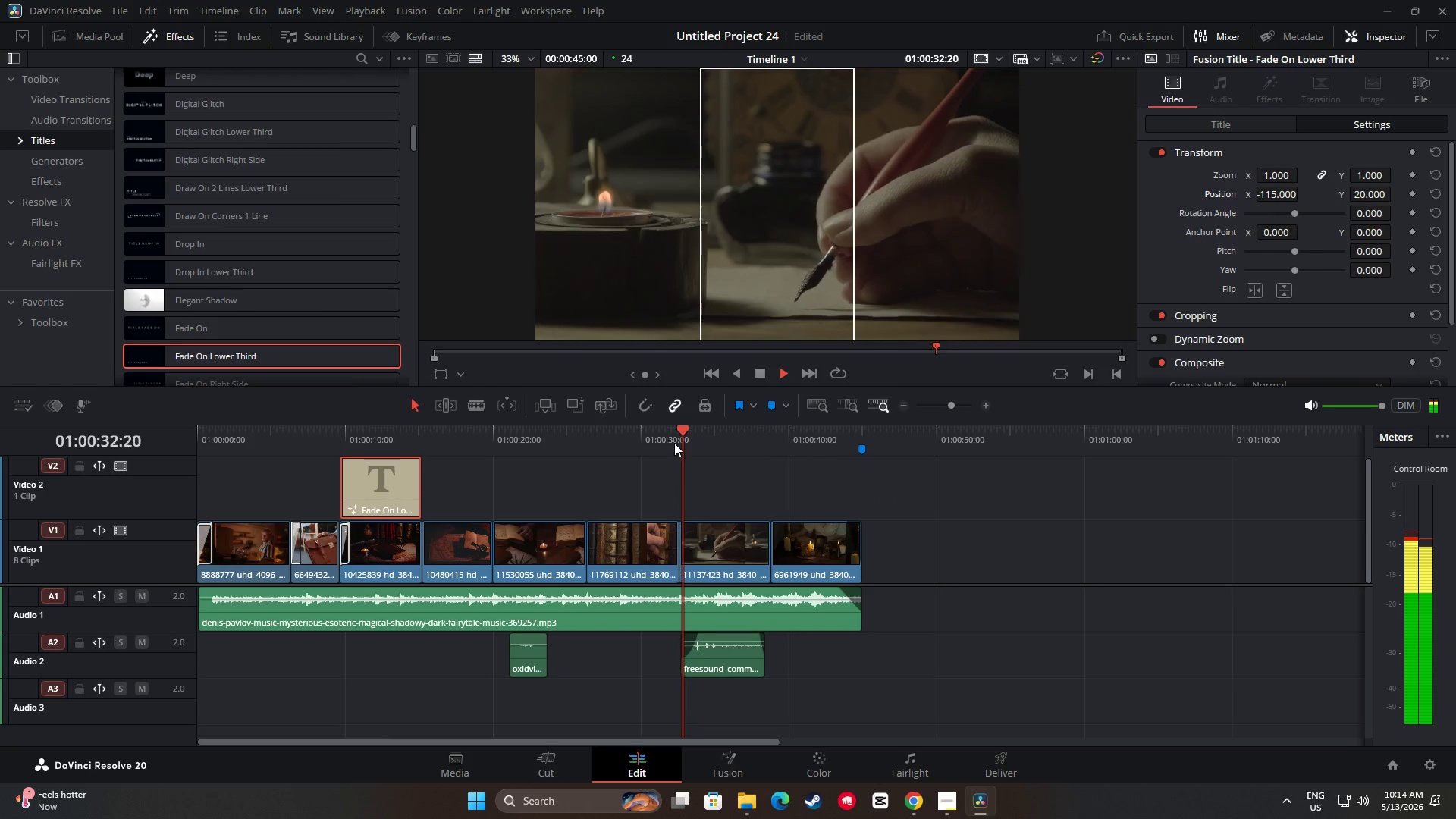 
key(Space)
 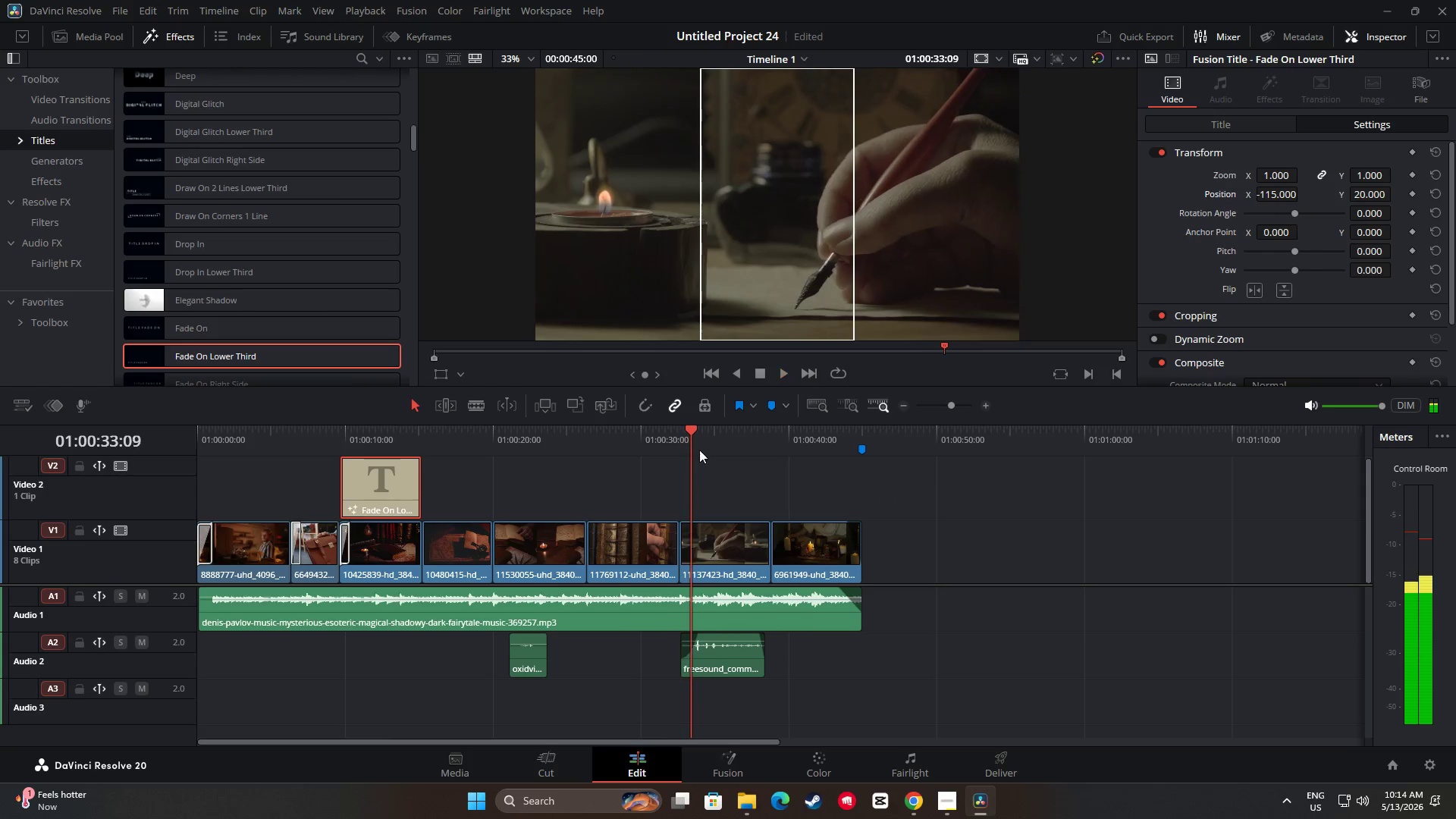 
left_click_drag(start_coordinate=[694, 444], to_coordinate=[570, 450])
 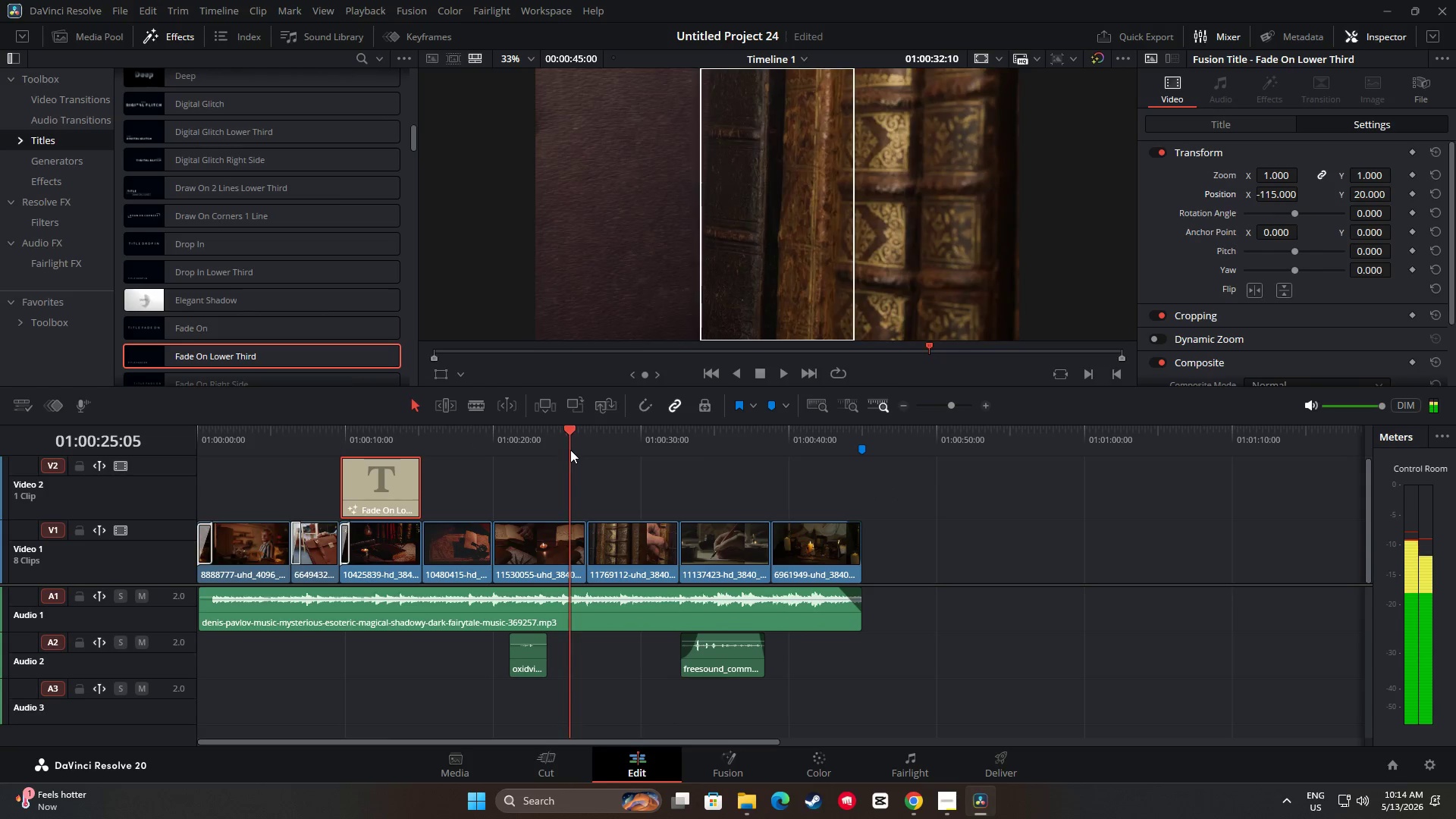 
key(Space)
 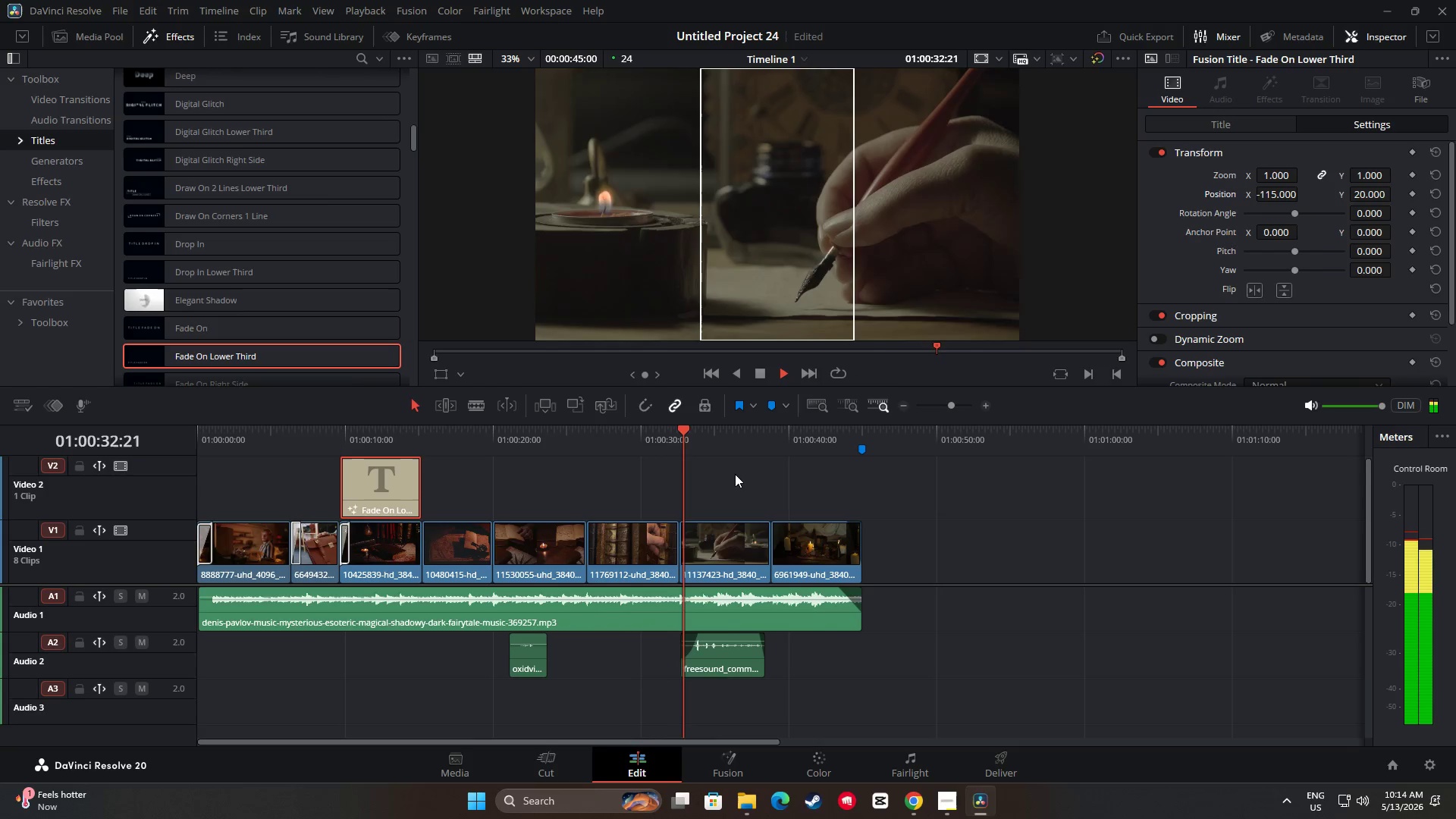 
wait(12.88)
 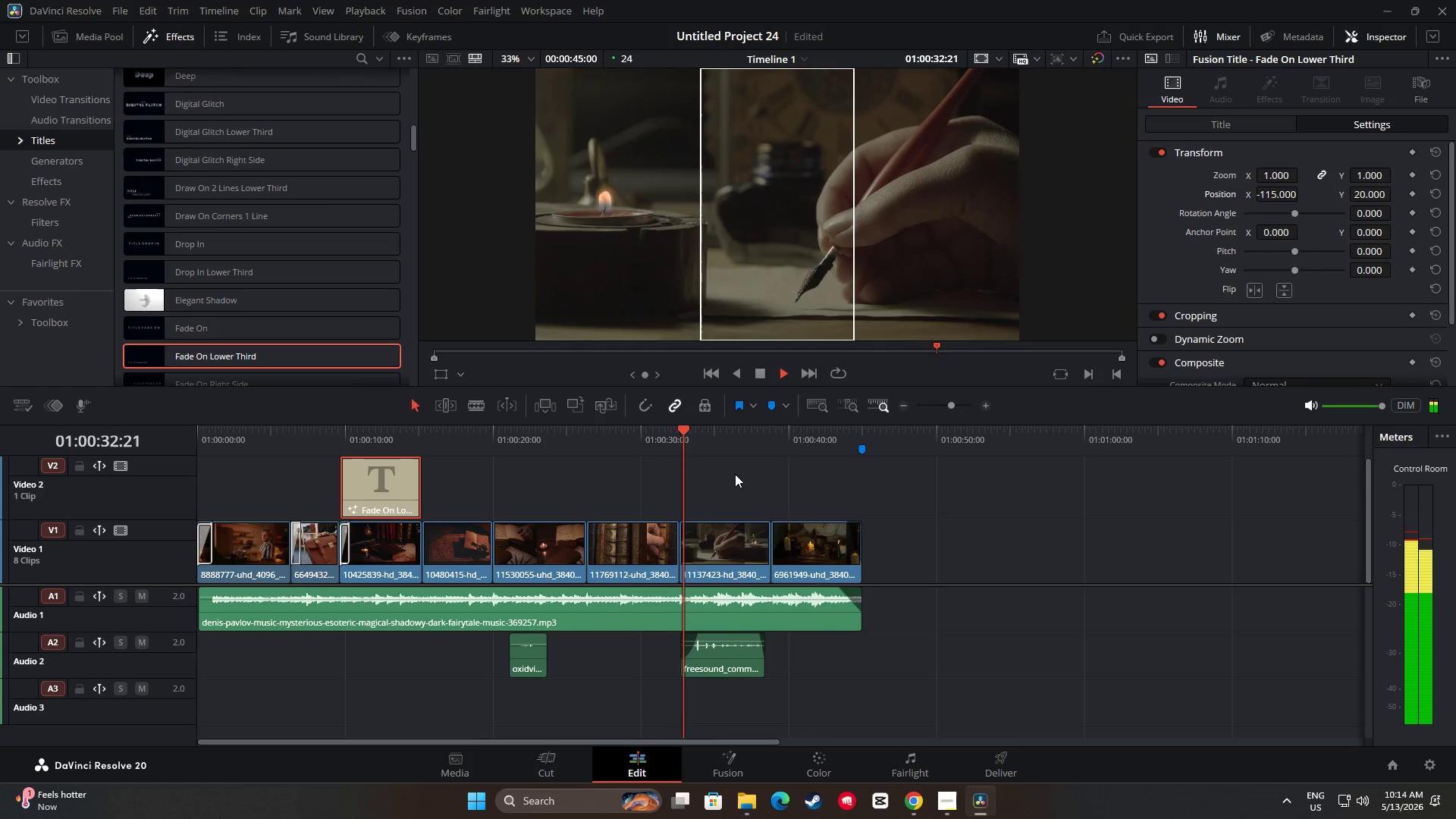 
key(Space)
 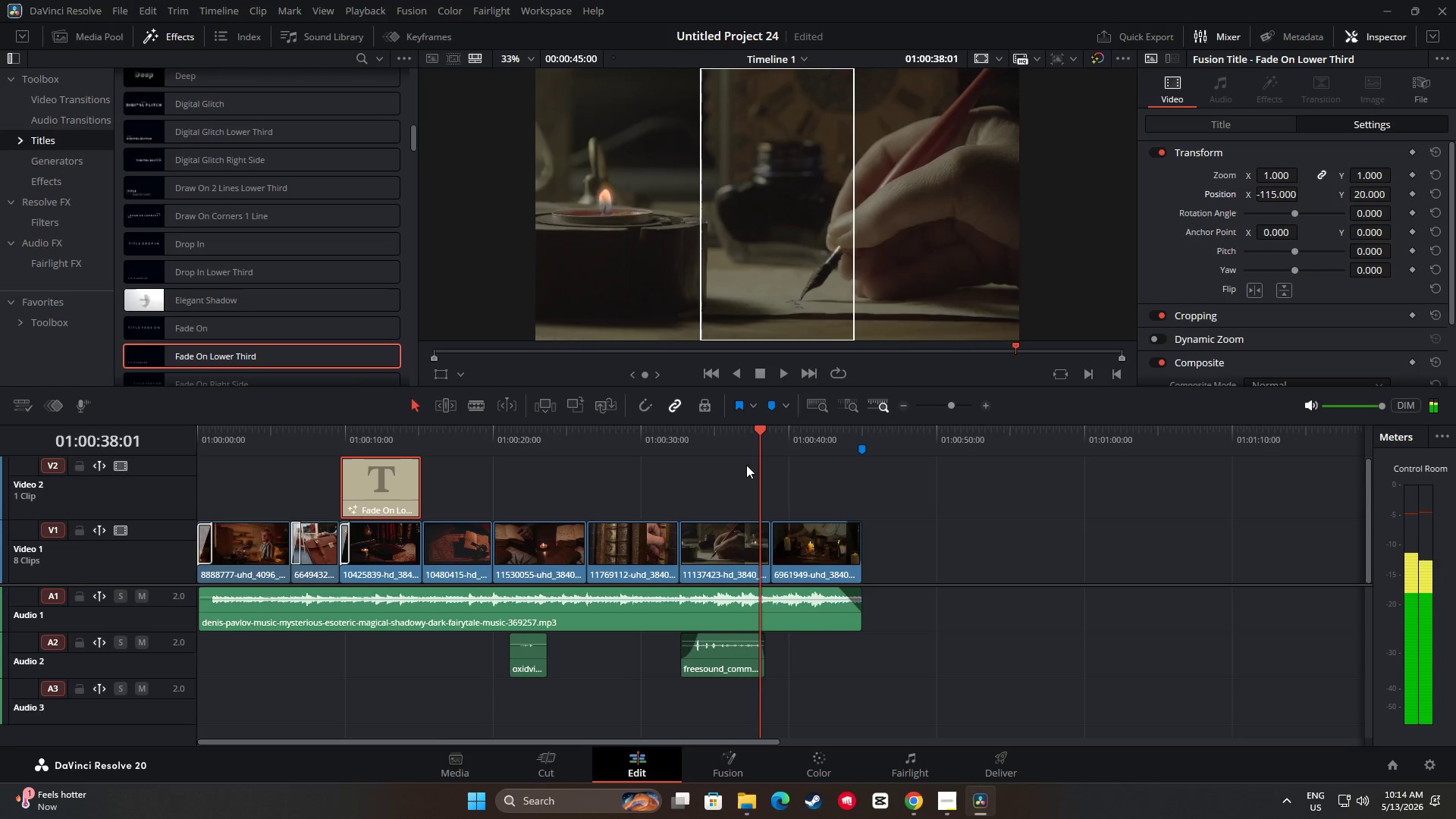 
key(Space)
 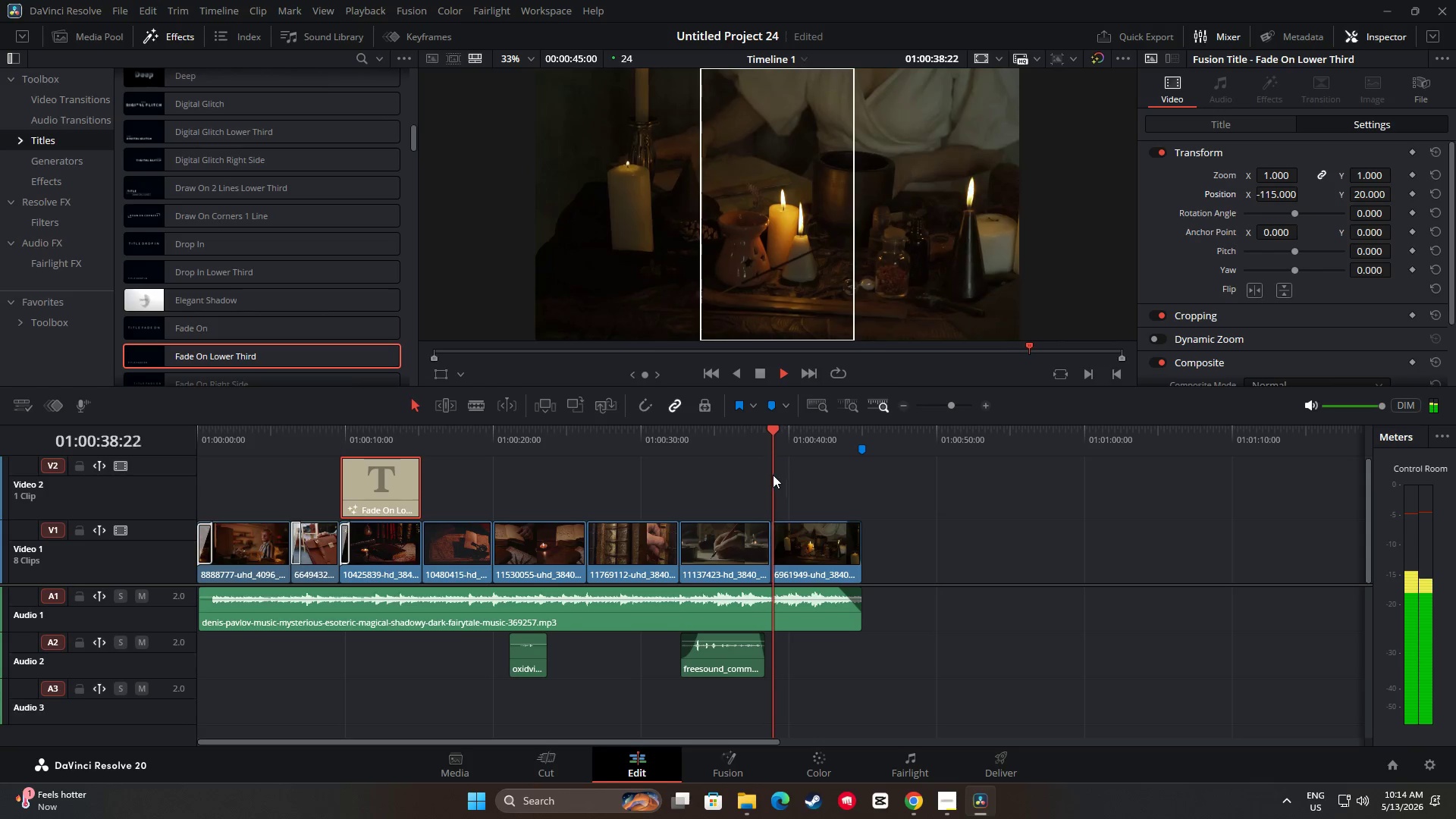 
key(Space)
 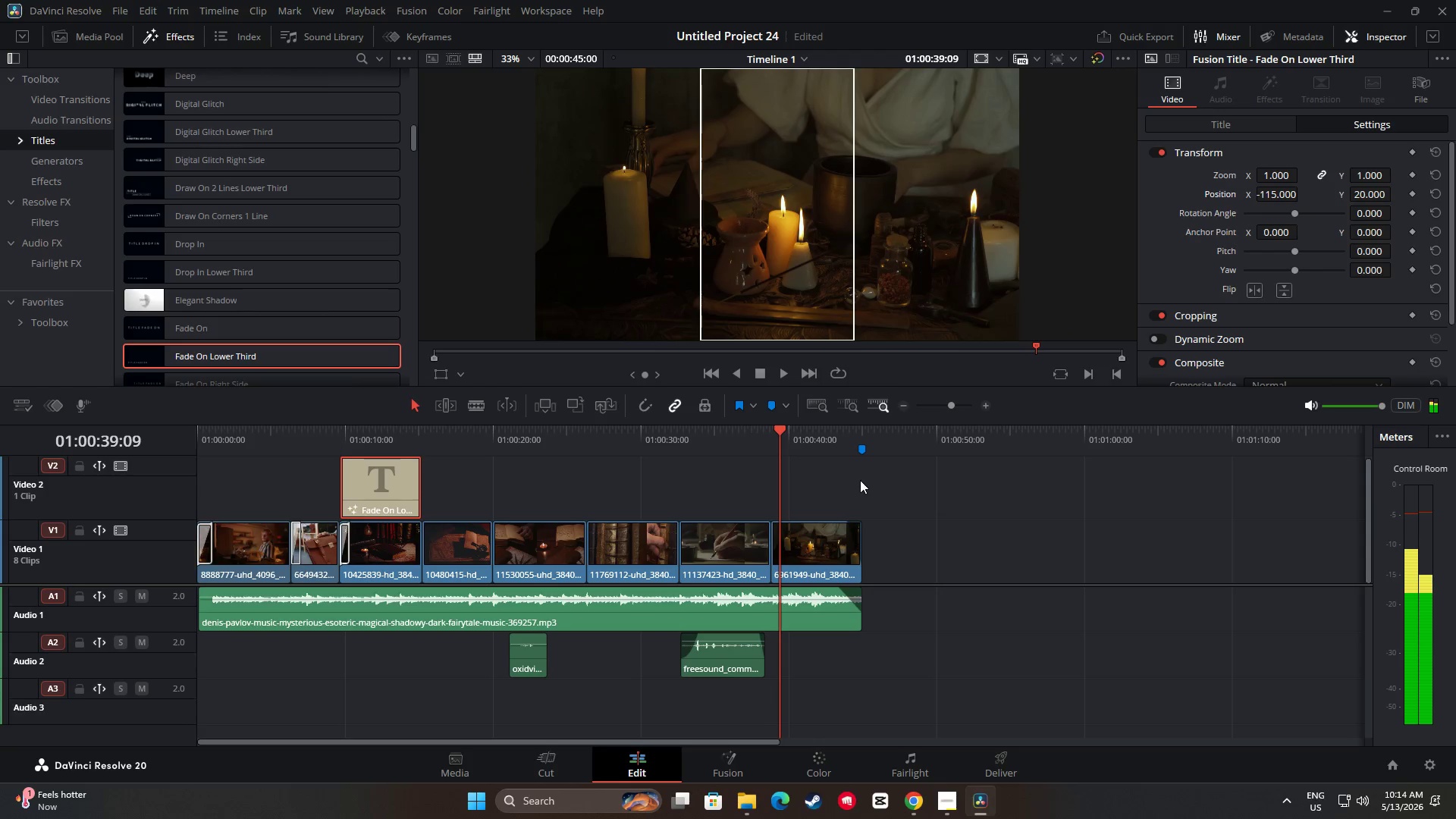 
key(Space)
 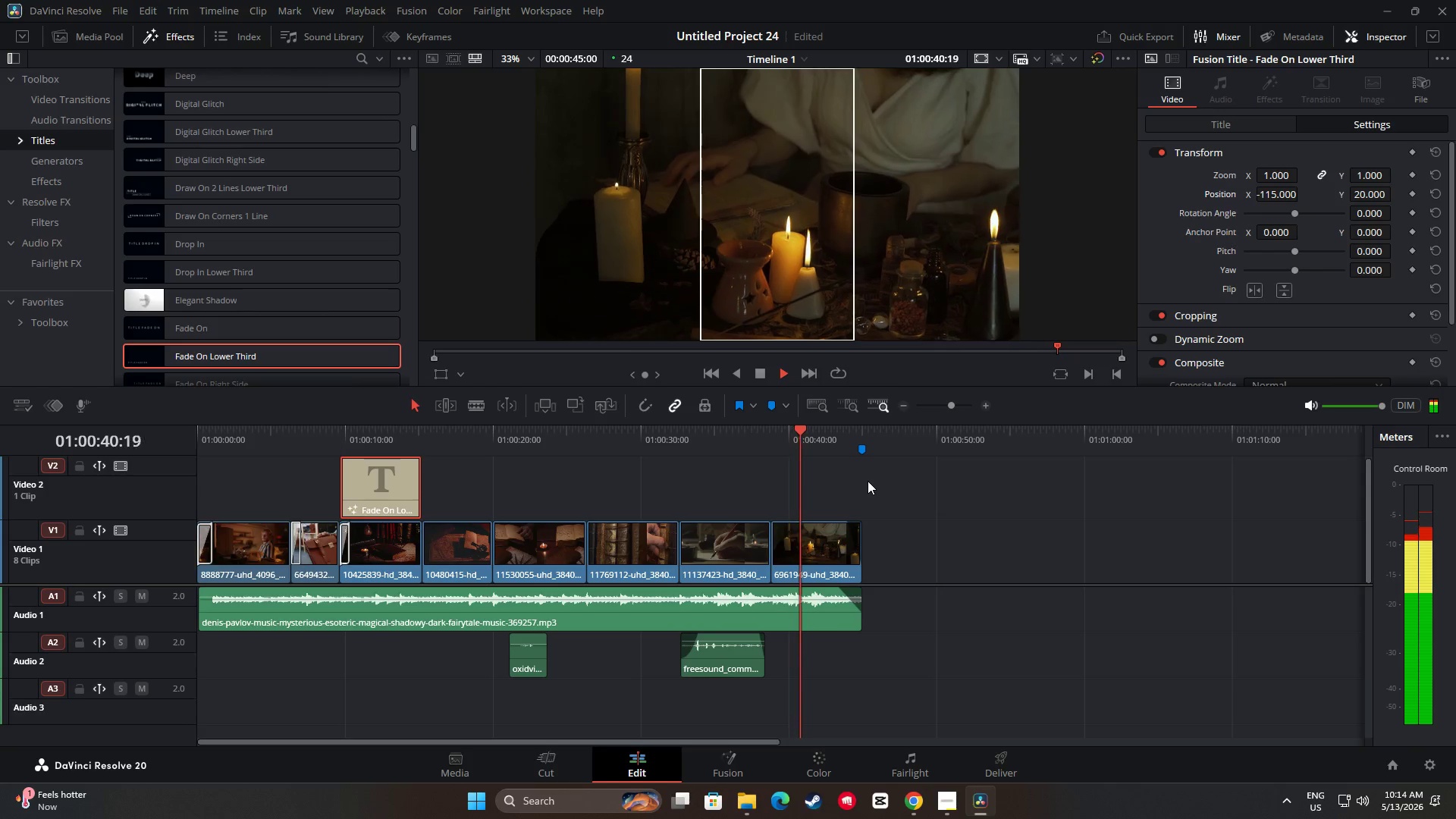 
key(Space)
 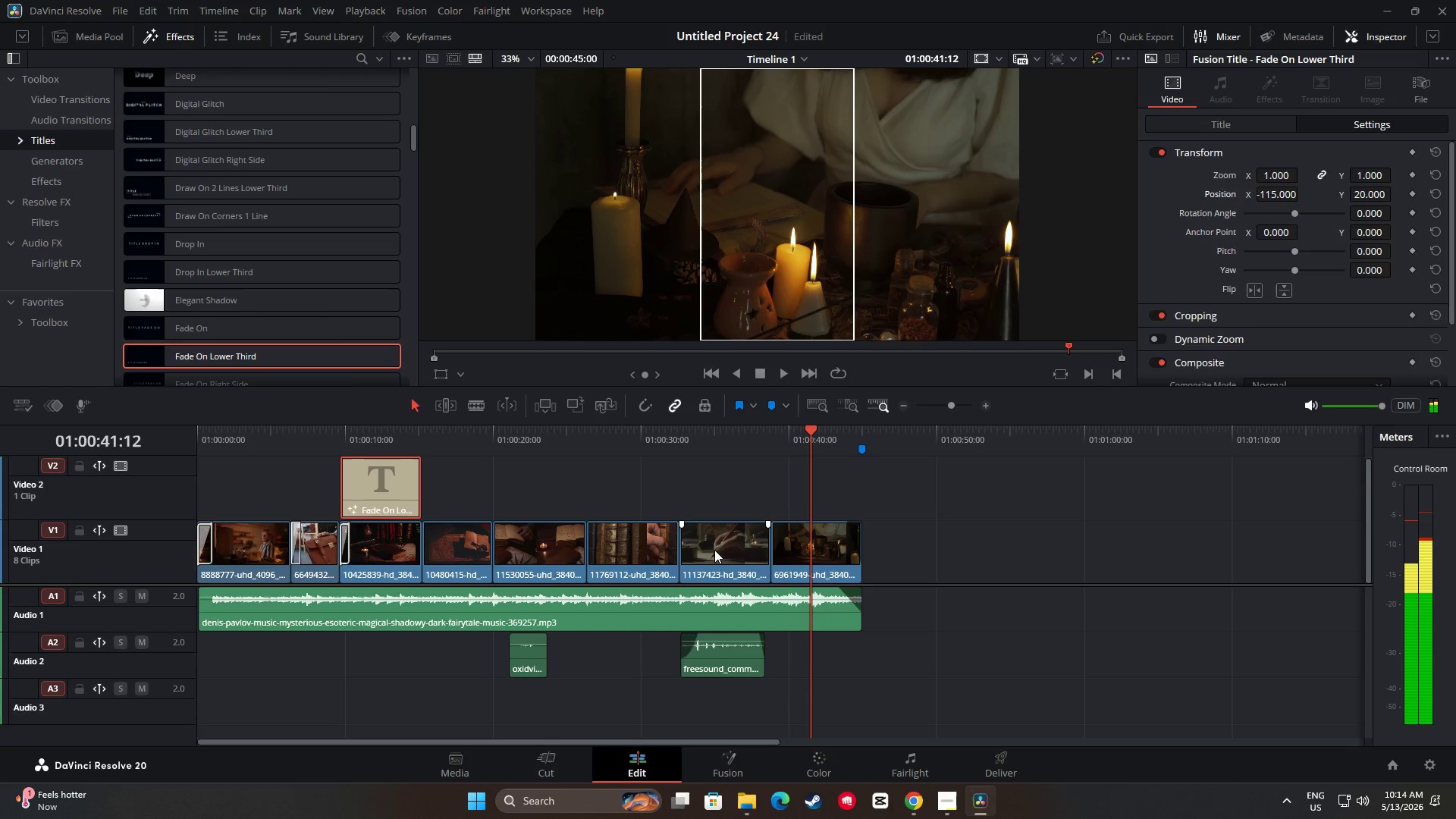 
left_click_drag(start_coordinate=[713, 551], to_coordinate=[612, 489])
 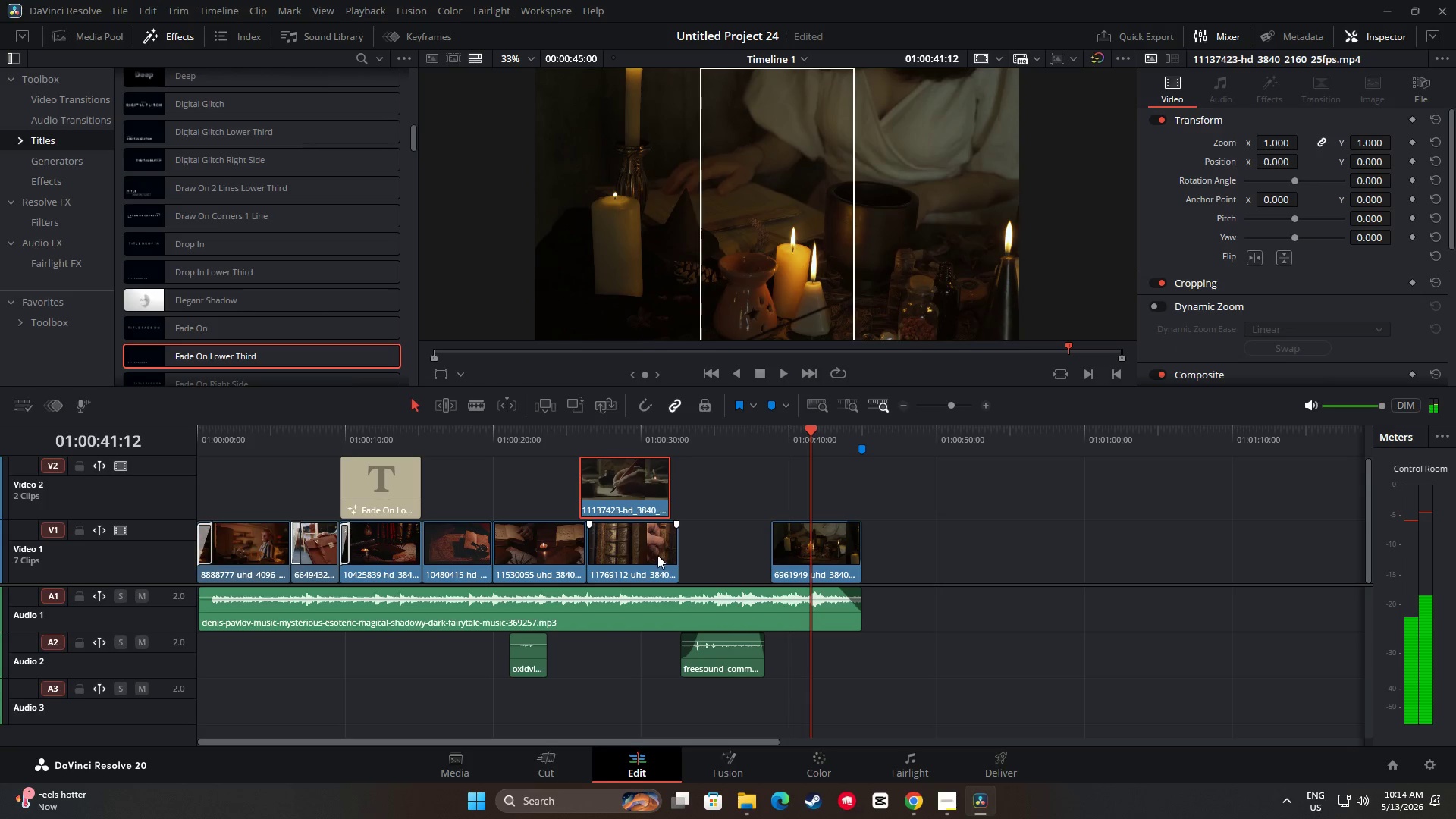 
left_click_drag(start_coordinate=[658, 558], to_coordinate=[750, 564])
 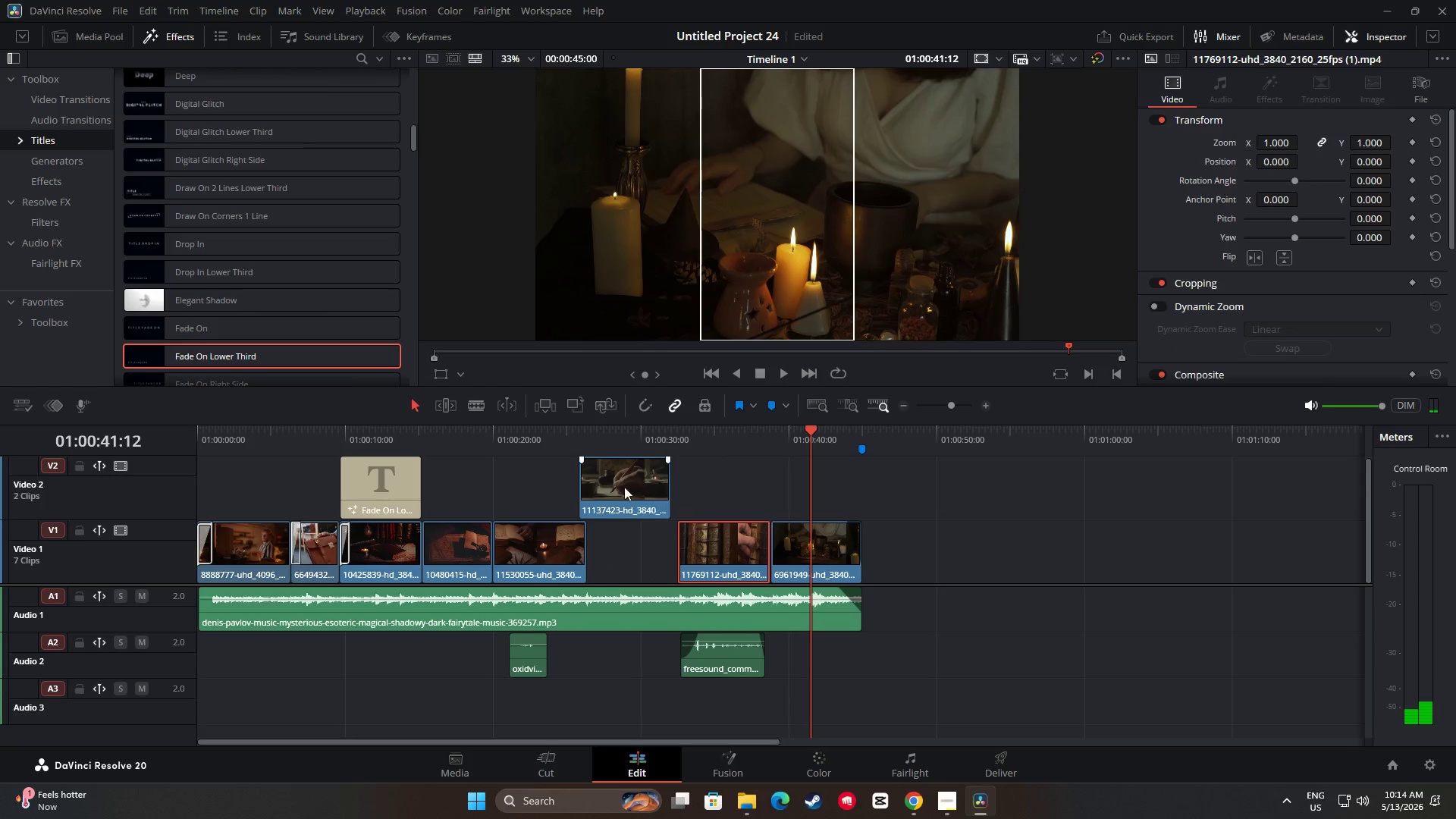 
left_click_drag(start_coordinate=[626, 486], to_coordinate=[633, 530])
 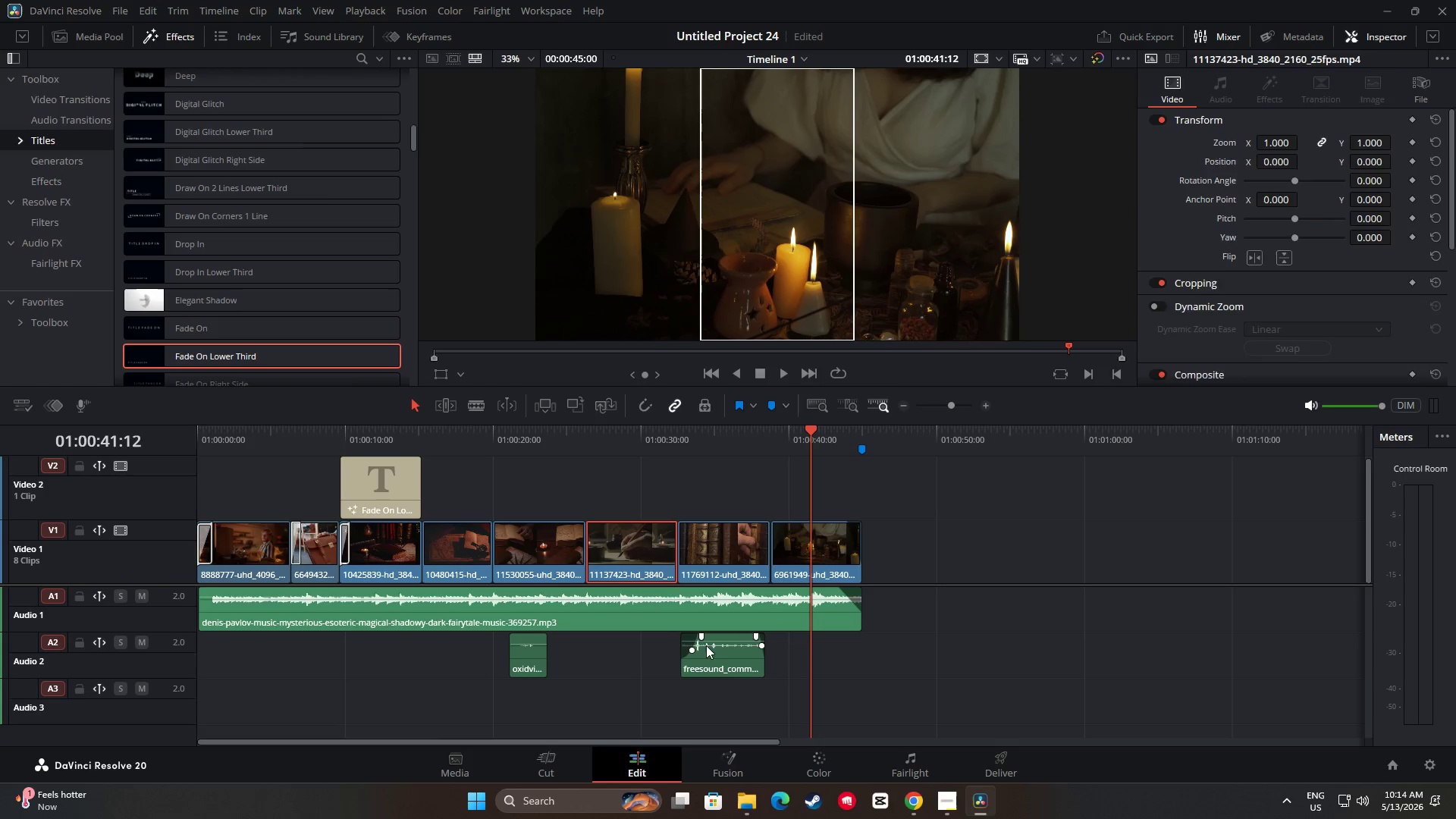 
left_click_drag(start_coordinate=[705, 646], to_coordinate=[615, 644])
 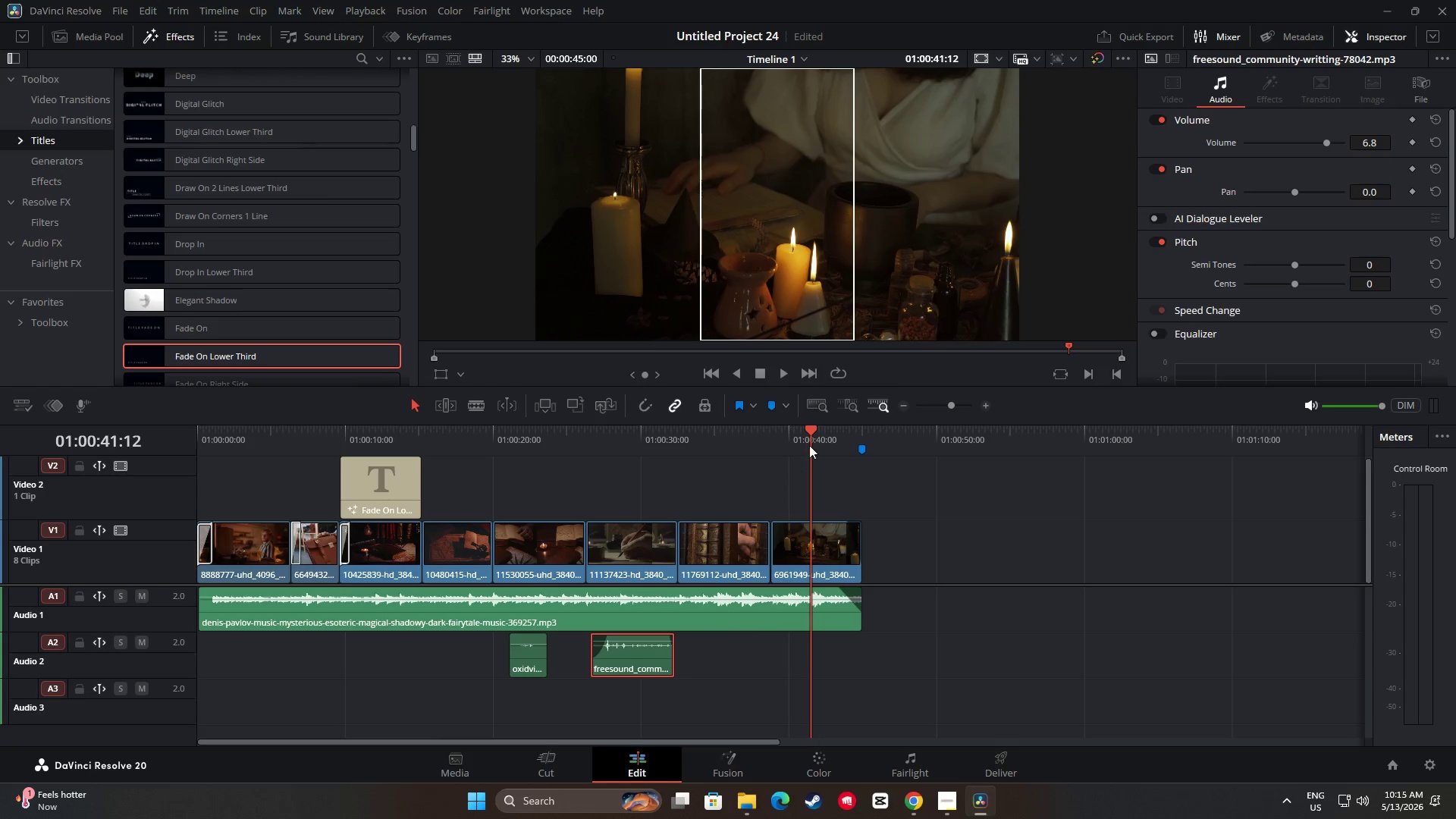 
left_click_drag(start_coordinate=[811, 431], to_coordinate=[564, 458])
 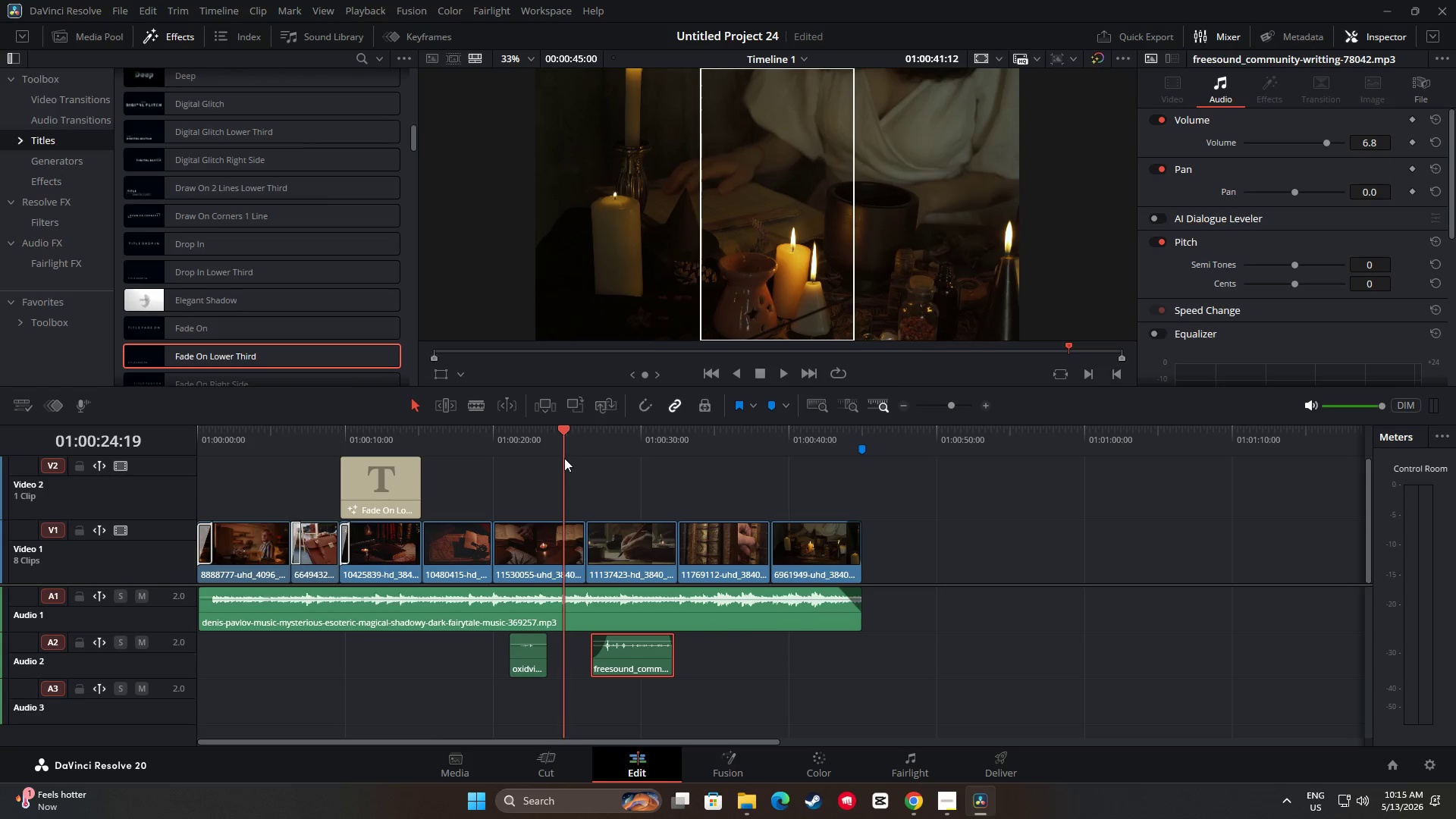 
key(Space)
 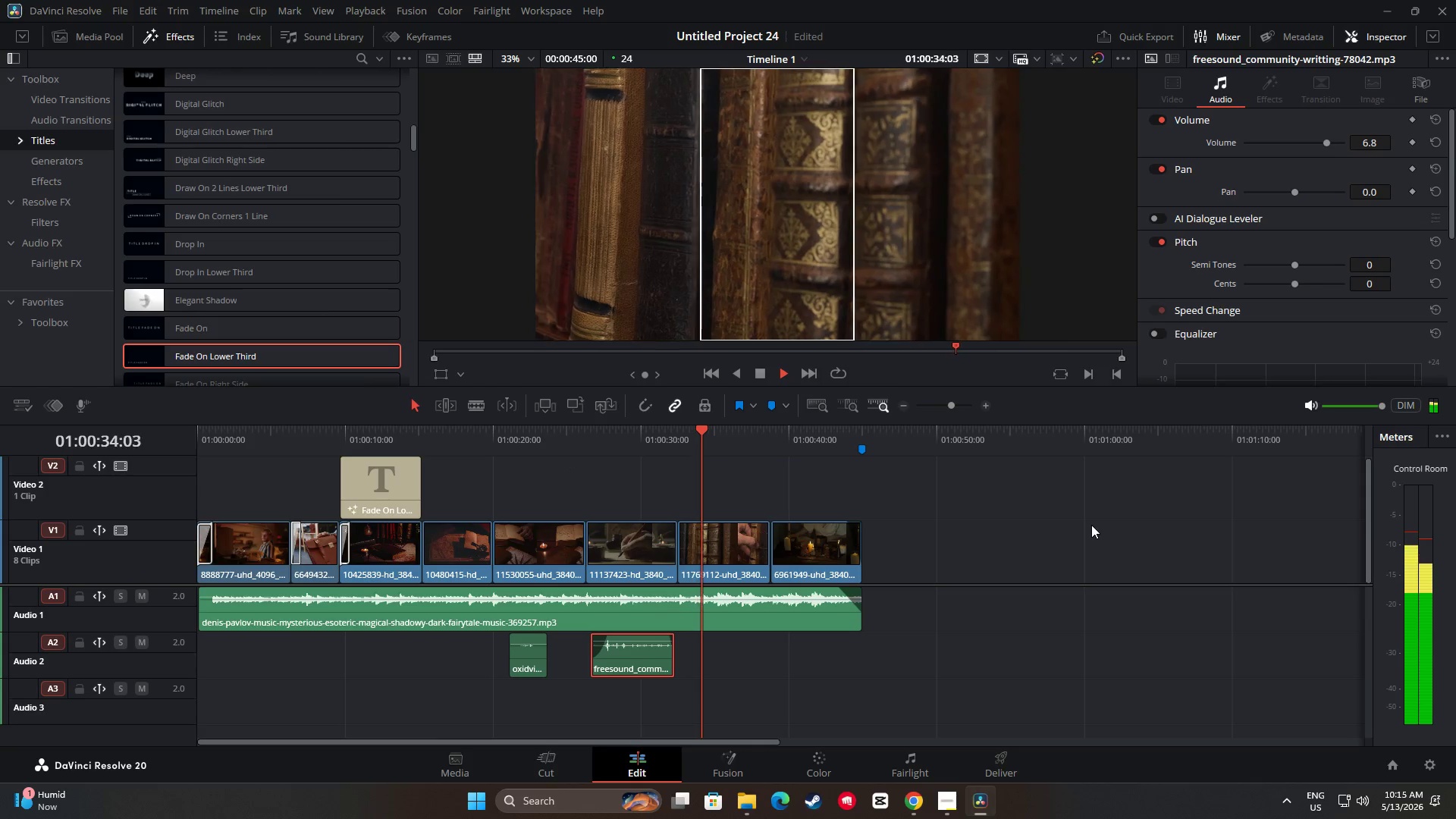 
wait(14.64)
 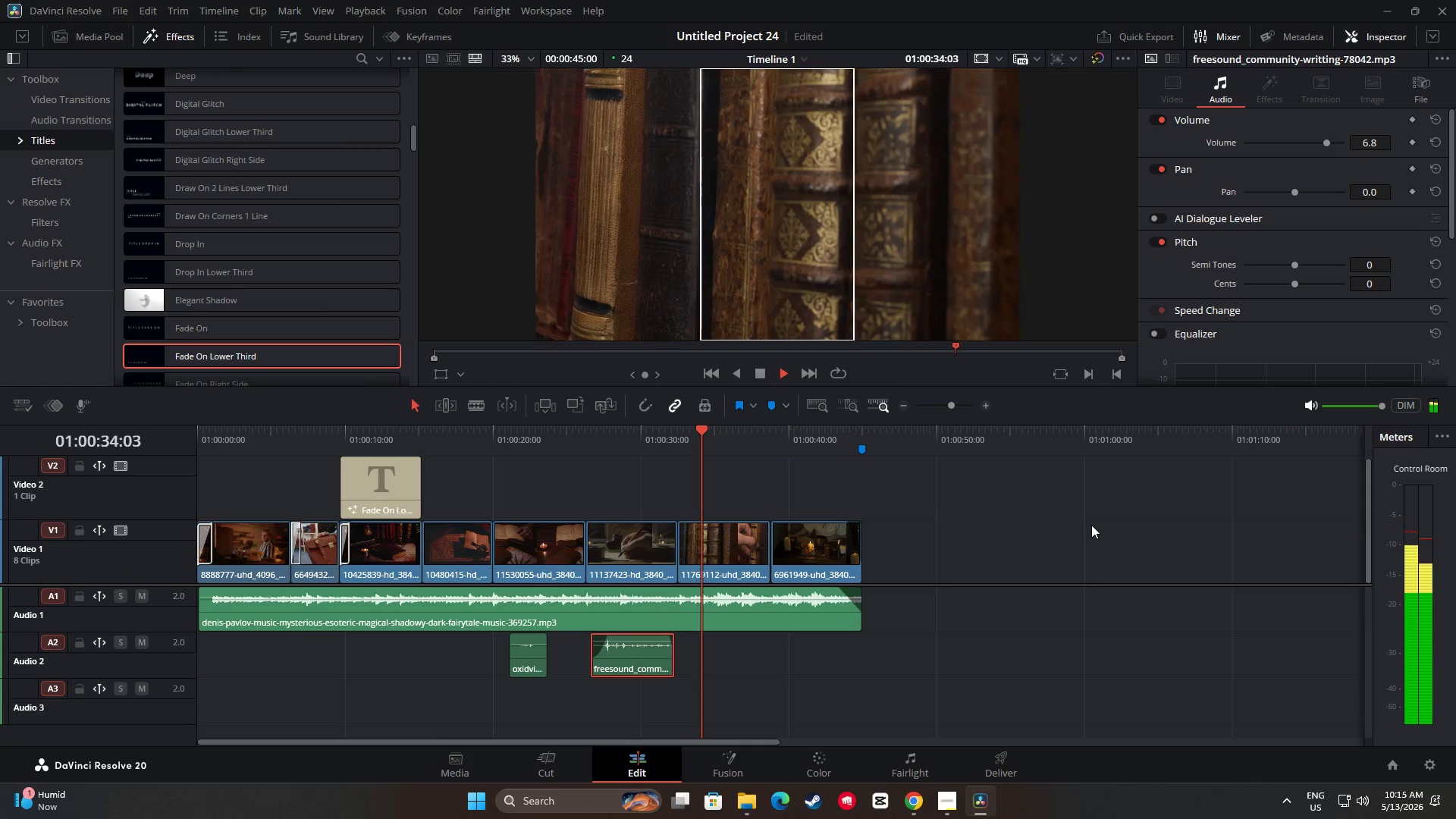 
key(Space)
 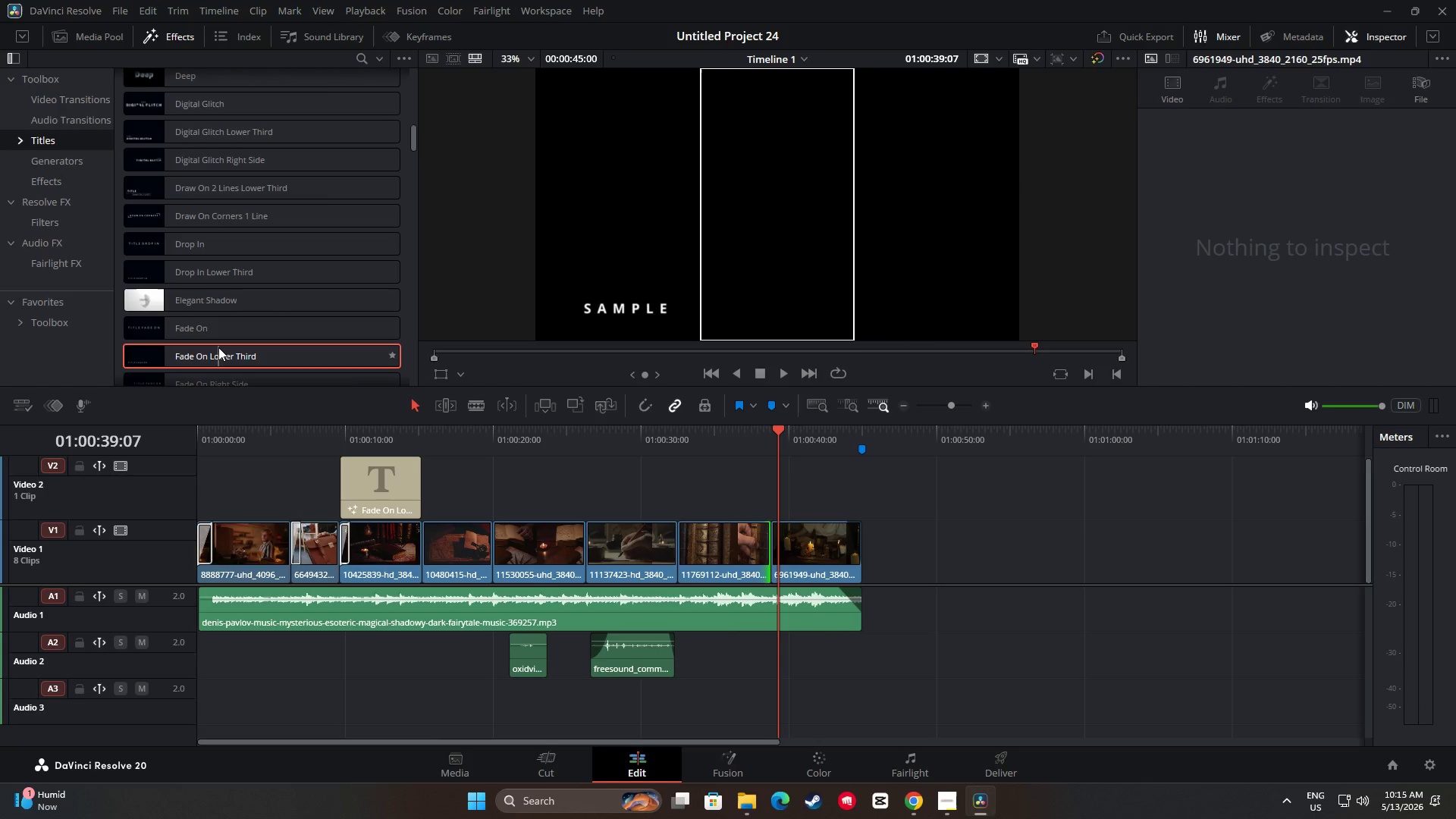 
wait(14.41)
 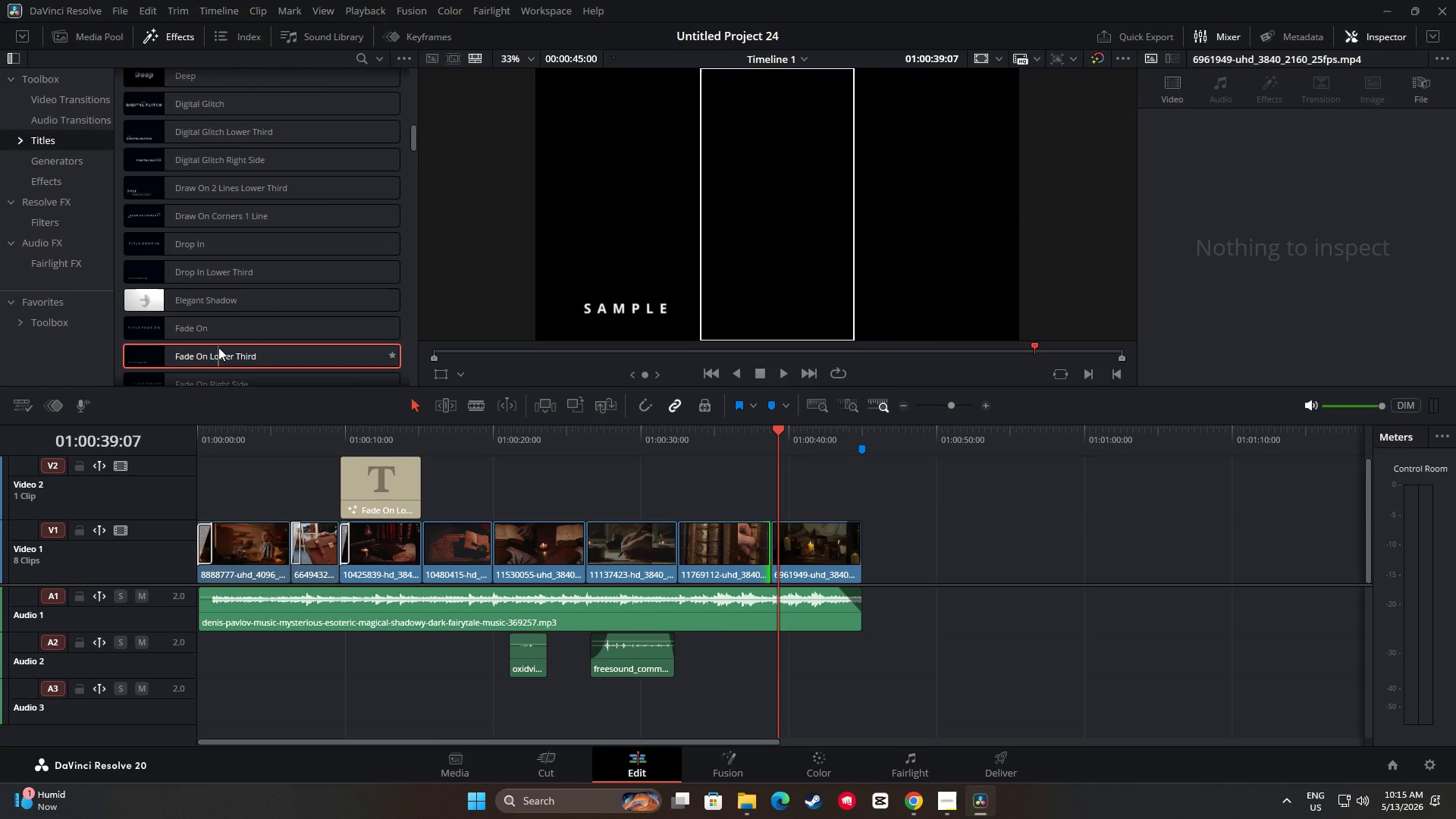 
left_click_drag(start_coordinate=[229, 356], to_coordinate=[588, 484])
 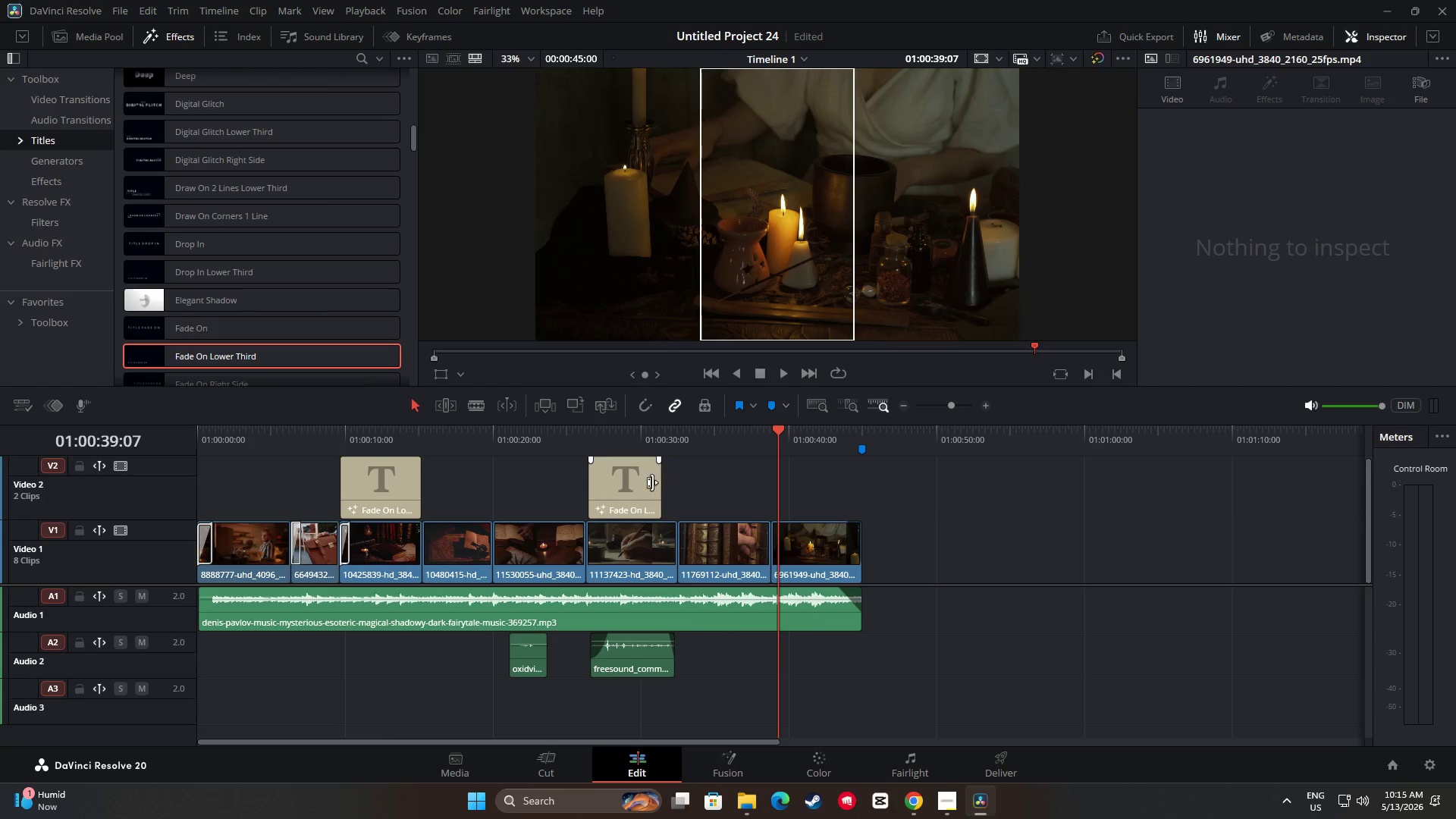 
left_click_drag(start_coordinate=[654, 481], to_coordinate=[669, 481])
 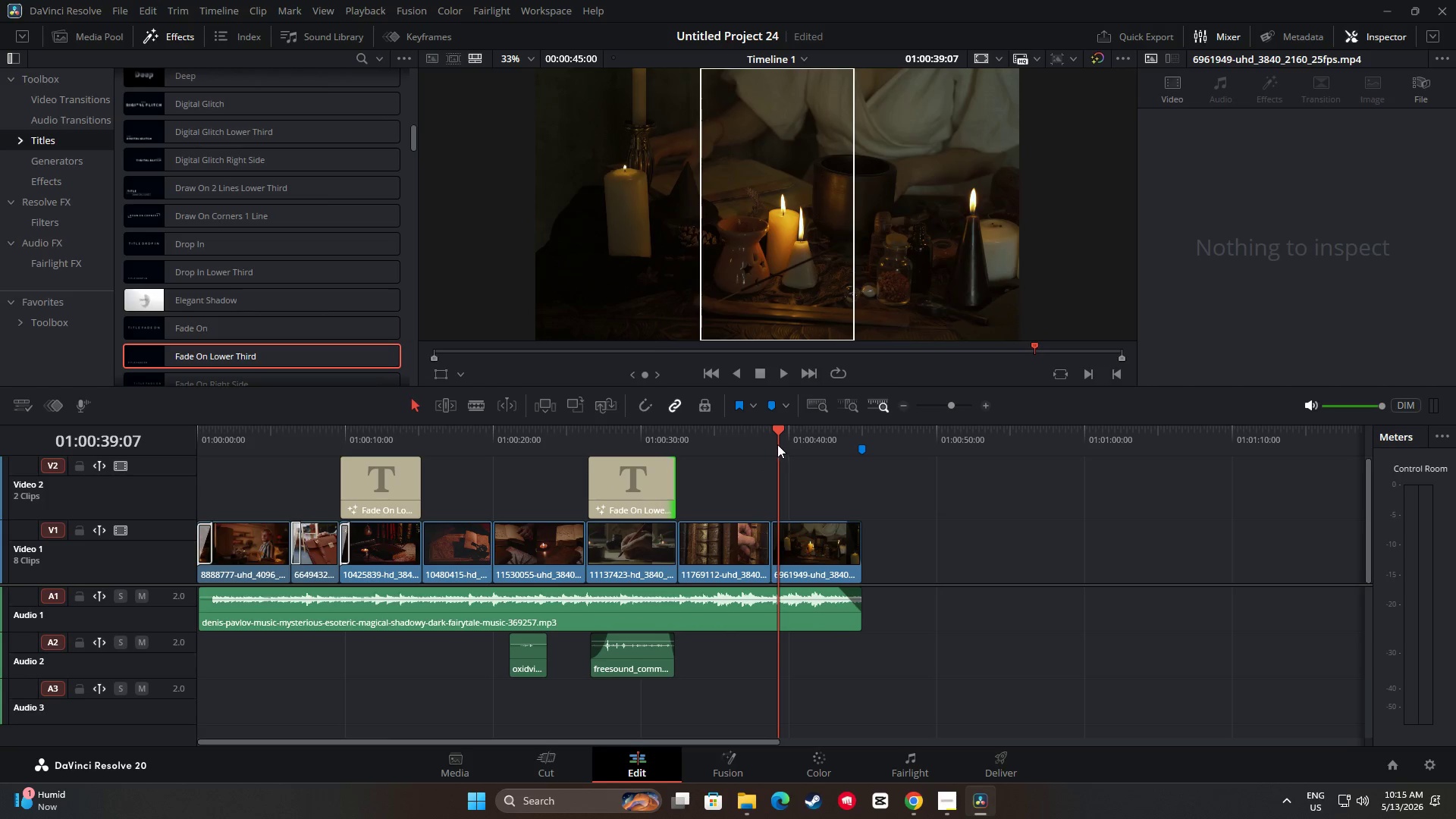 
left_click_drag(start_coordinate=[777, 437], to_coordinate=[642, 429])
 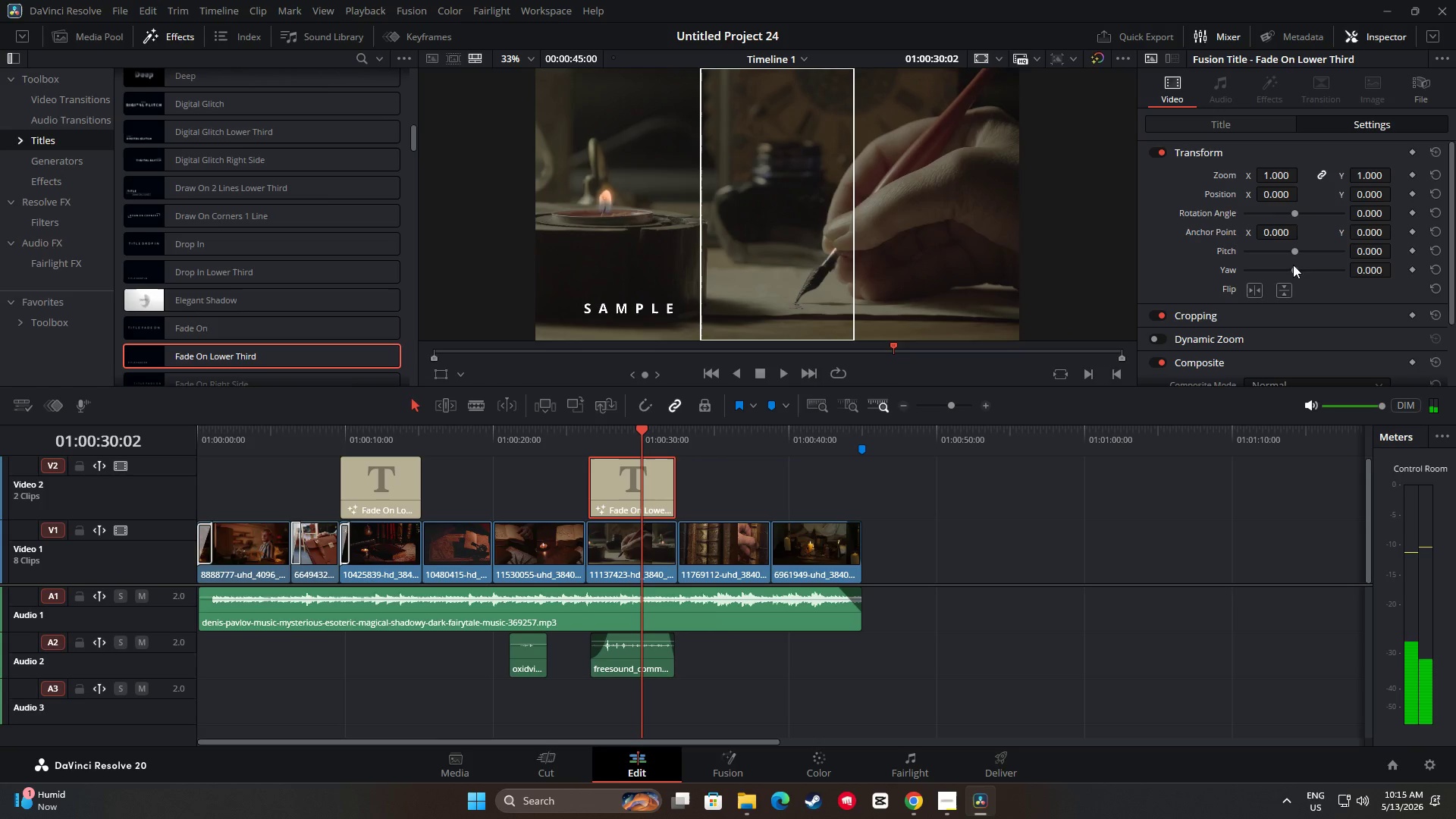 
left_click([1228, 131])
 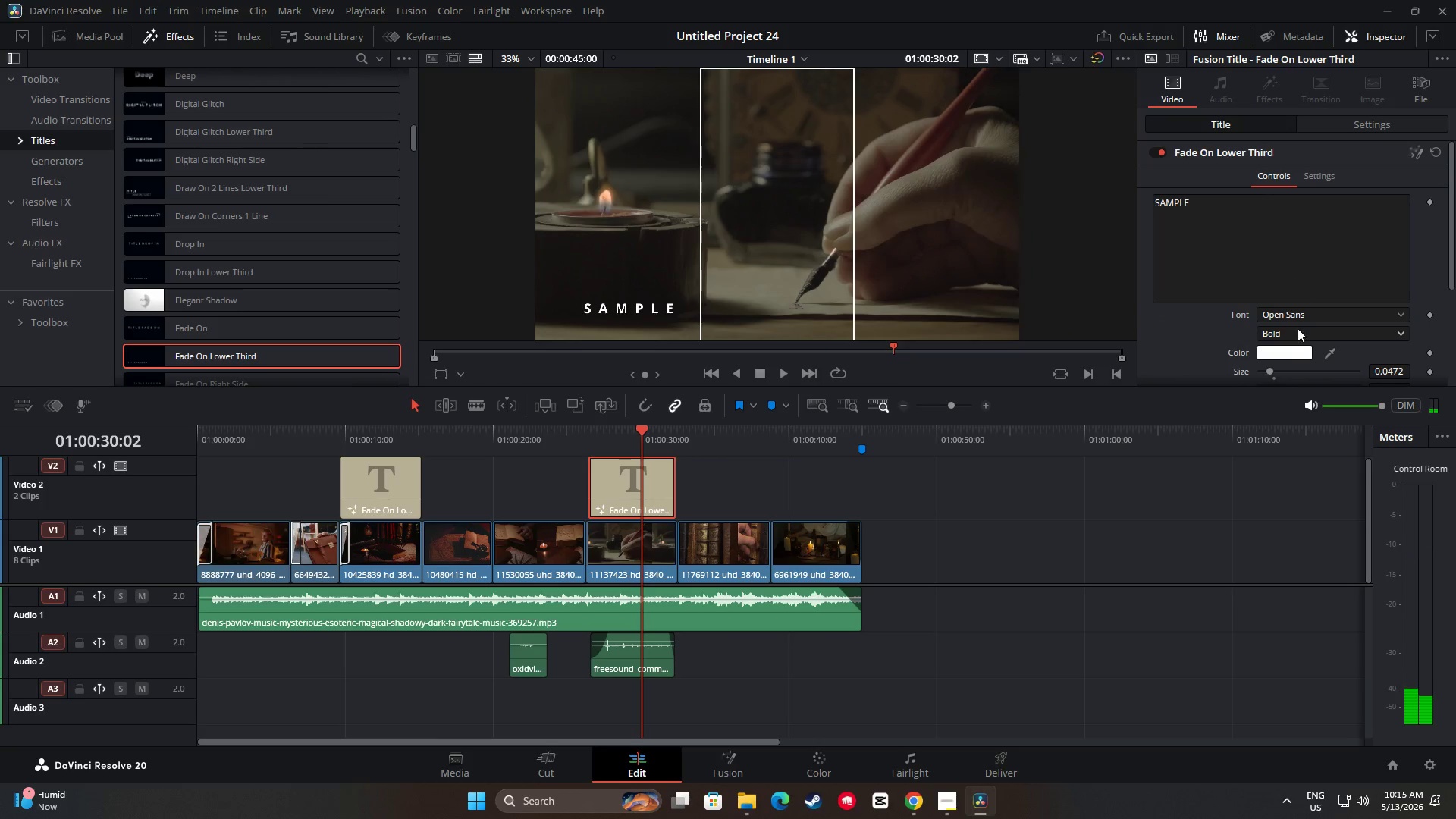 
left_click([1295, 313])
 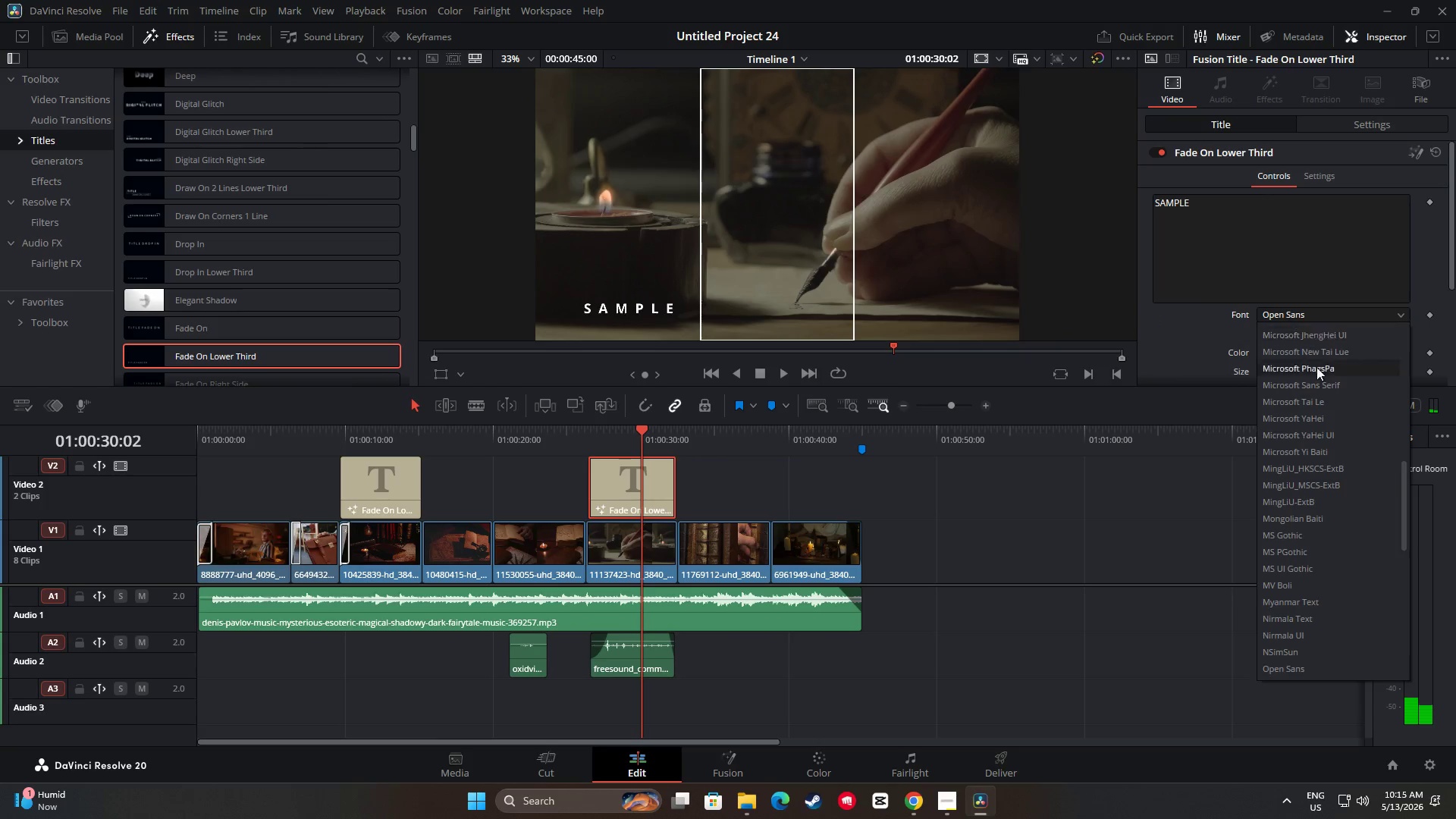 
scroll: coordinate [1320, 400], scroll_direction: down, amount: 4.0
 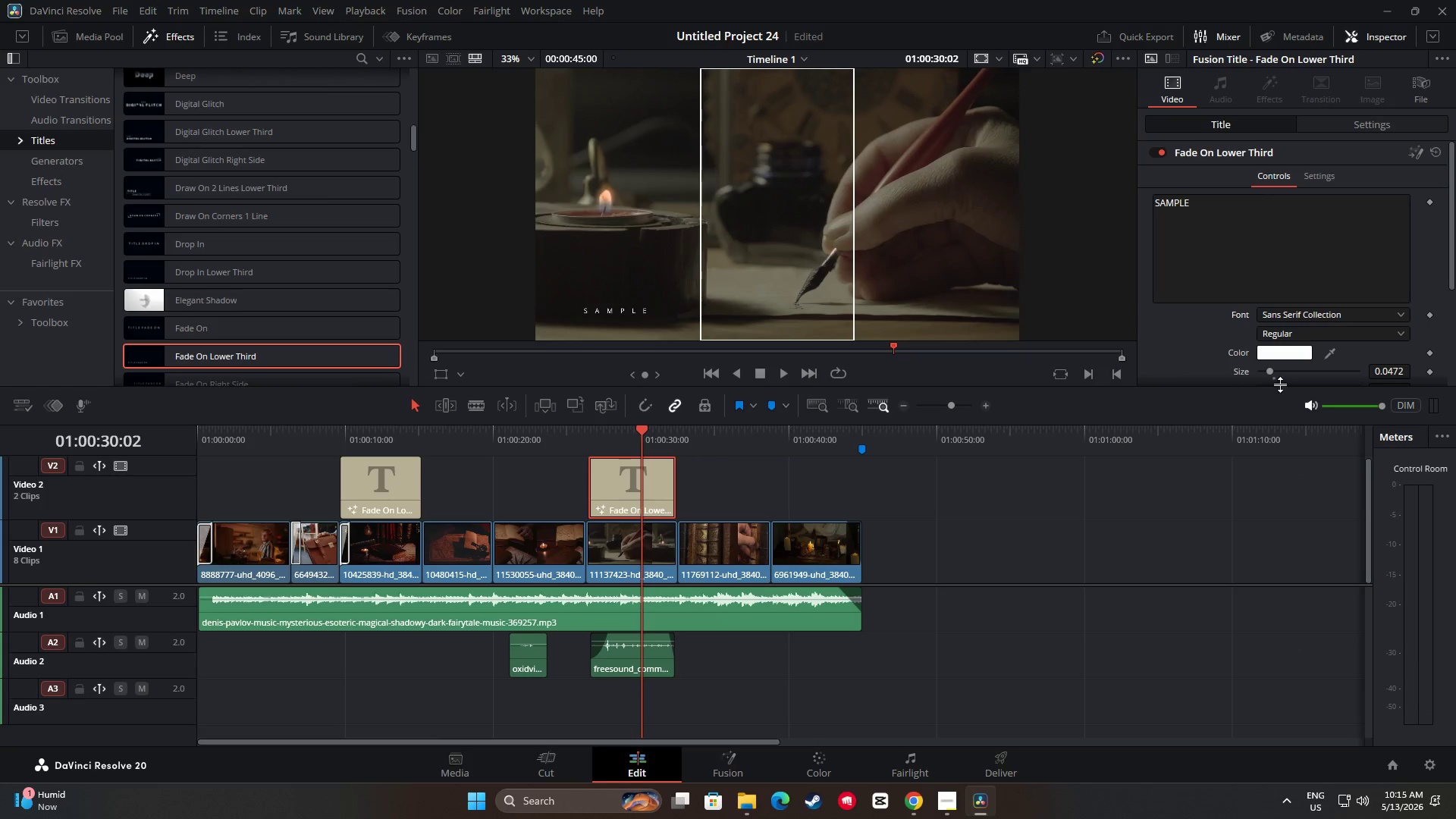 
left_click_drag(start_coordinate=[1205, 206], to_coordinate=[1109, 206])
 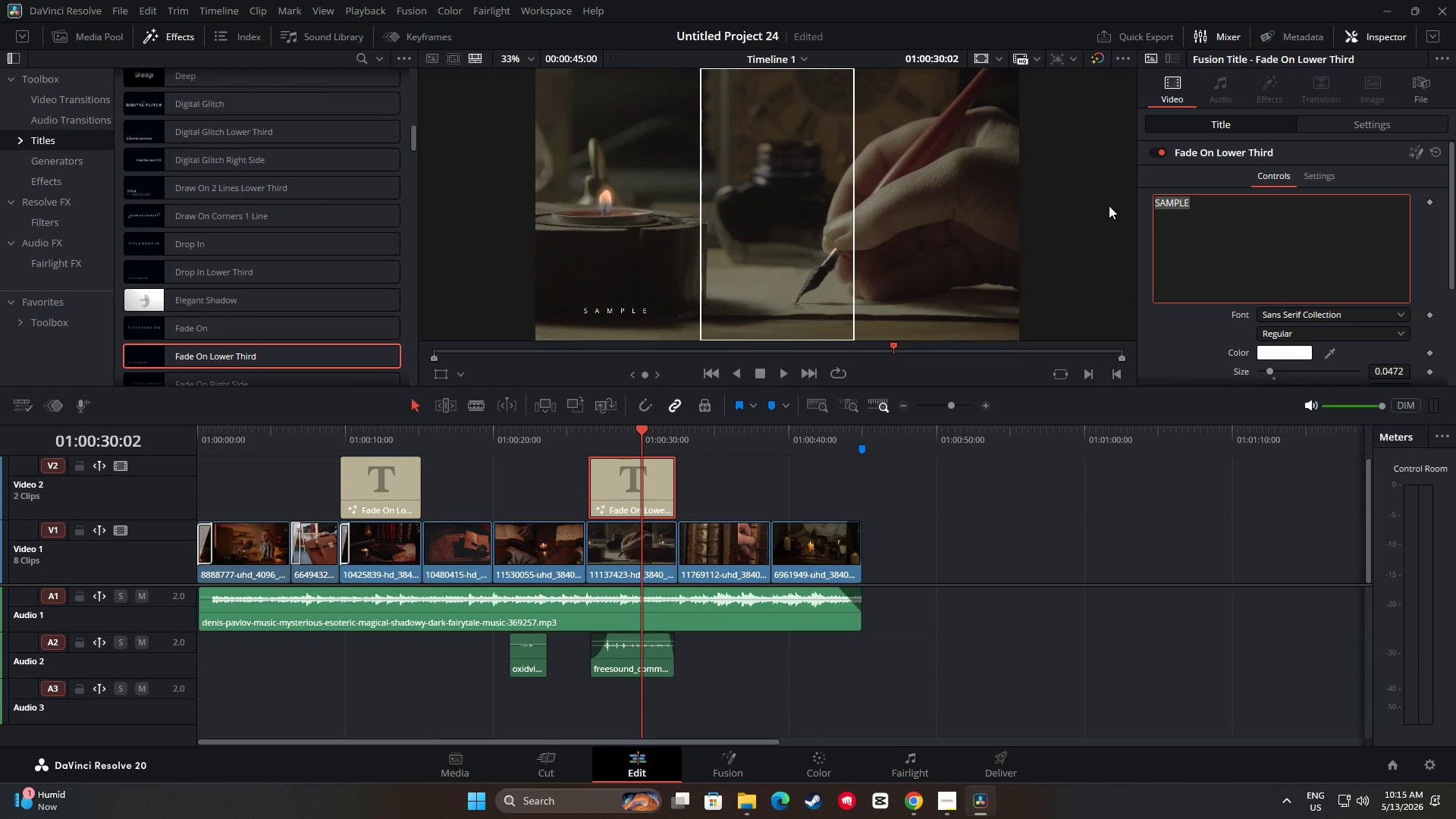 
type(MOIN)
key(Backspace)
key(Backspace)
type(NTHLY IMMESION)
key(Backspace)
key(Backspace)
key(Backspace)
key(Backspace)
key(Backspace)
type(ERSION)
 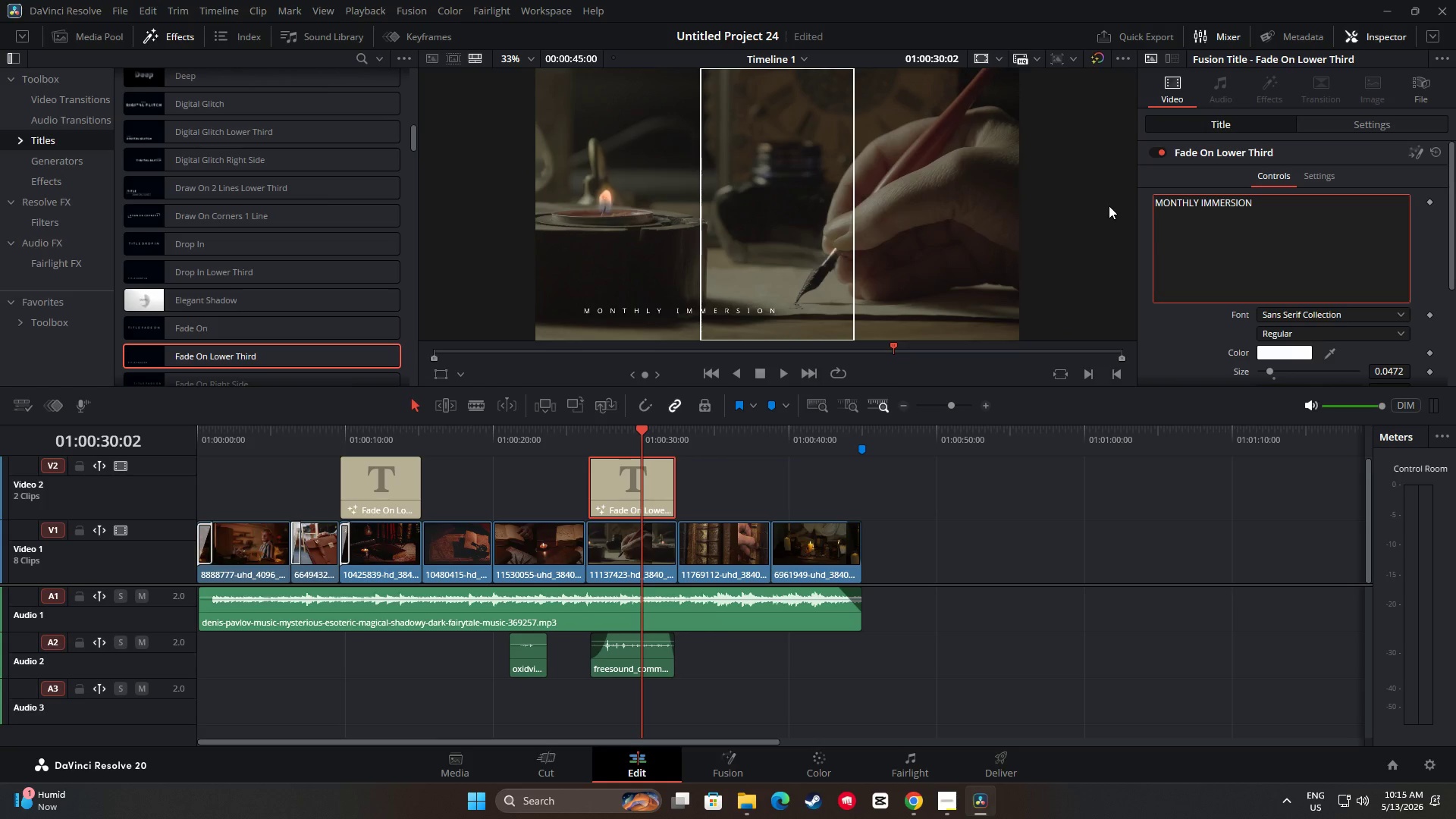 
left_click_drag(start_coordinate=[640, 428], to_coordinate=[576, 436])
 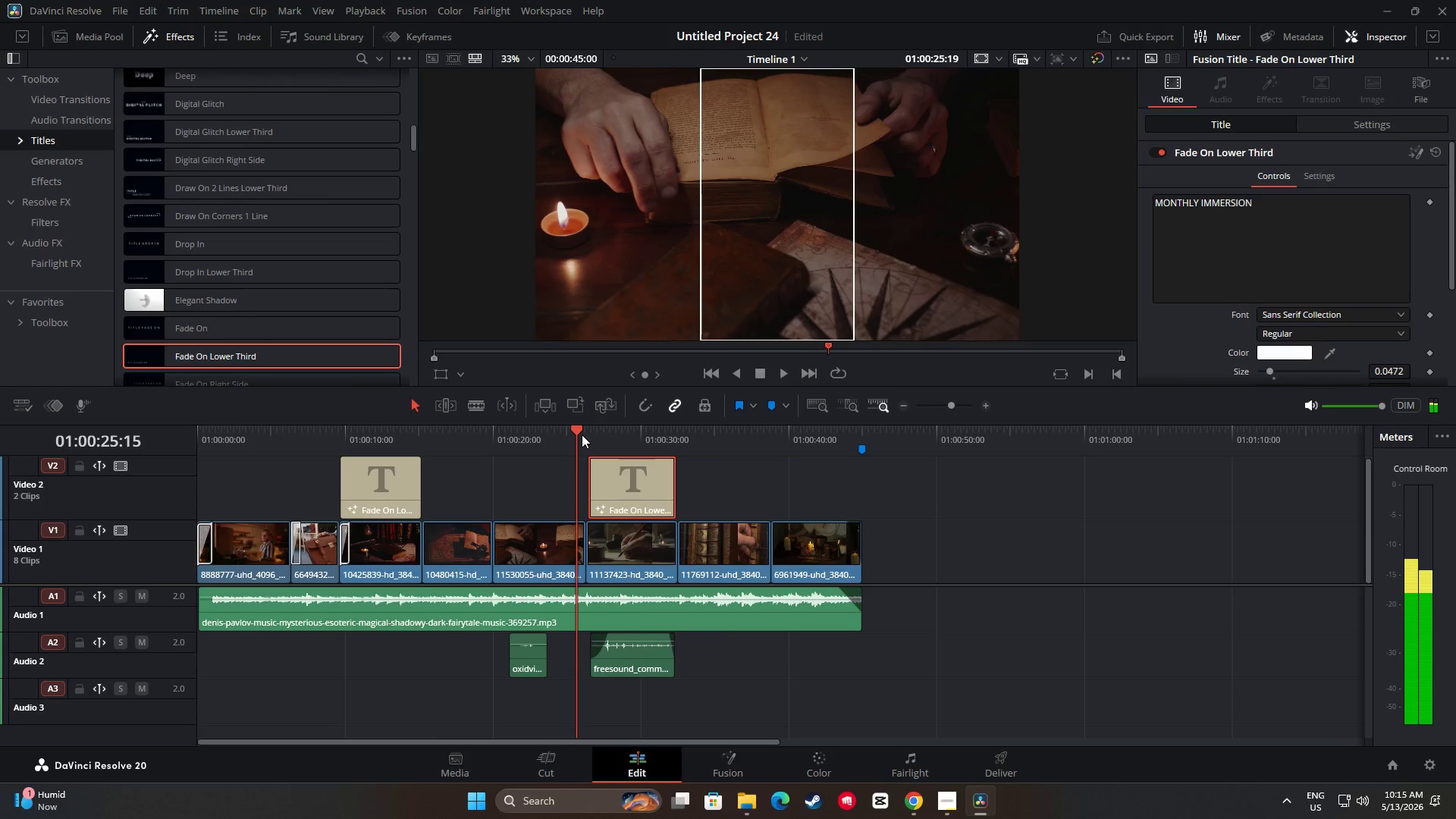 
key(Space)
 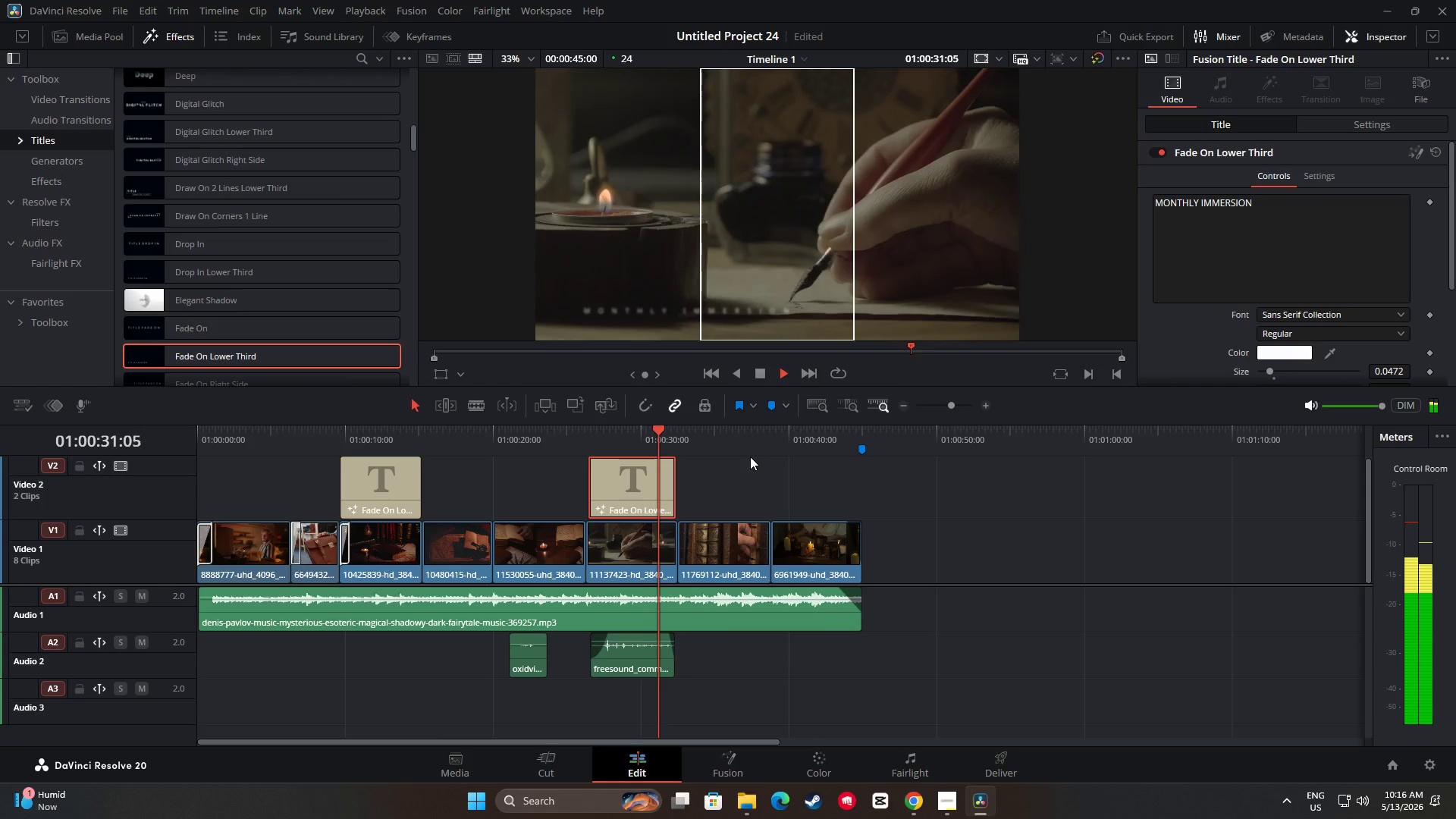 
wait(7.67)
 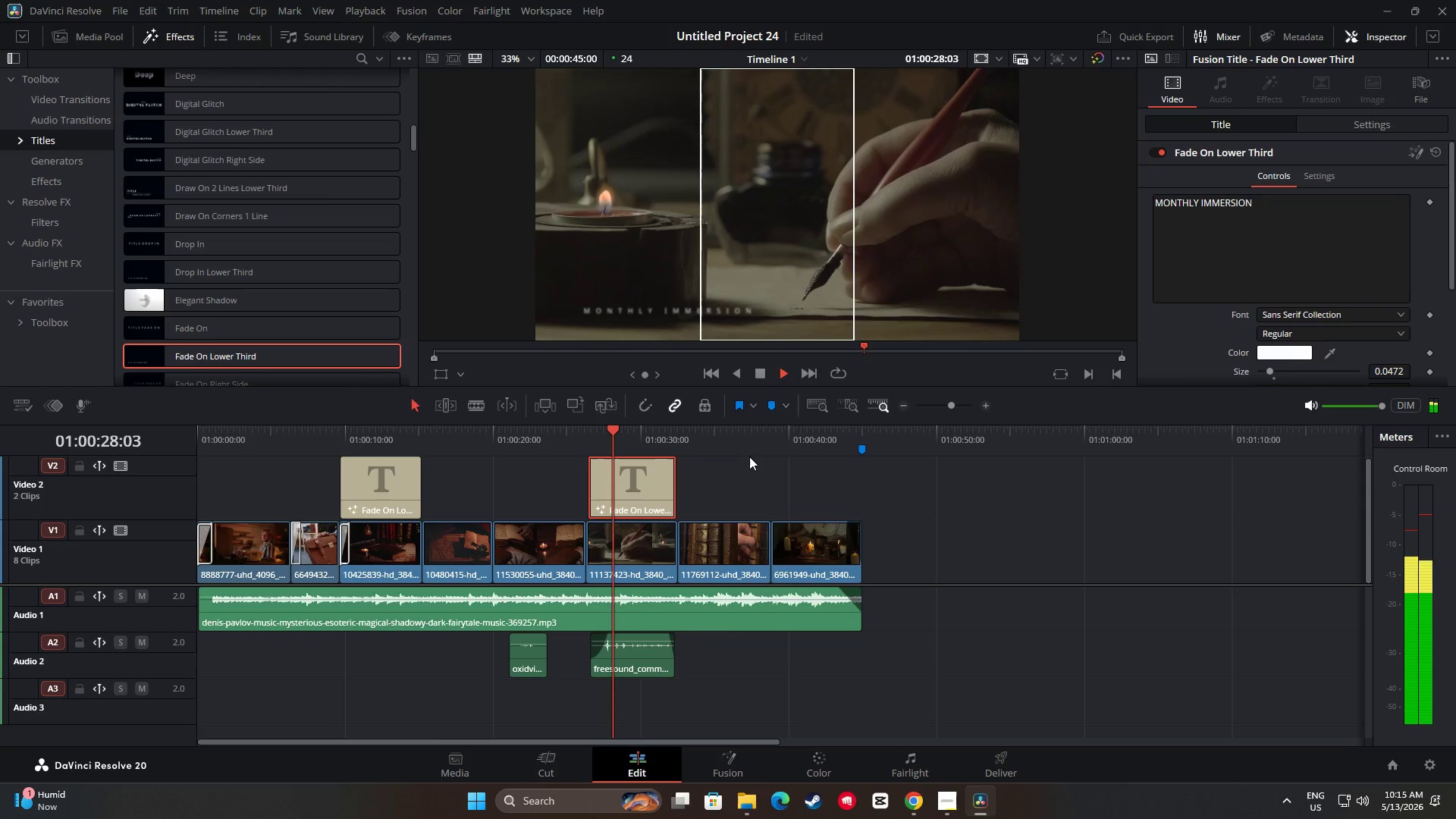 
key(Space)
 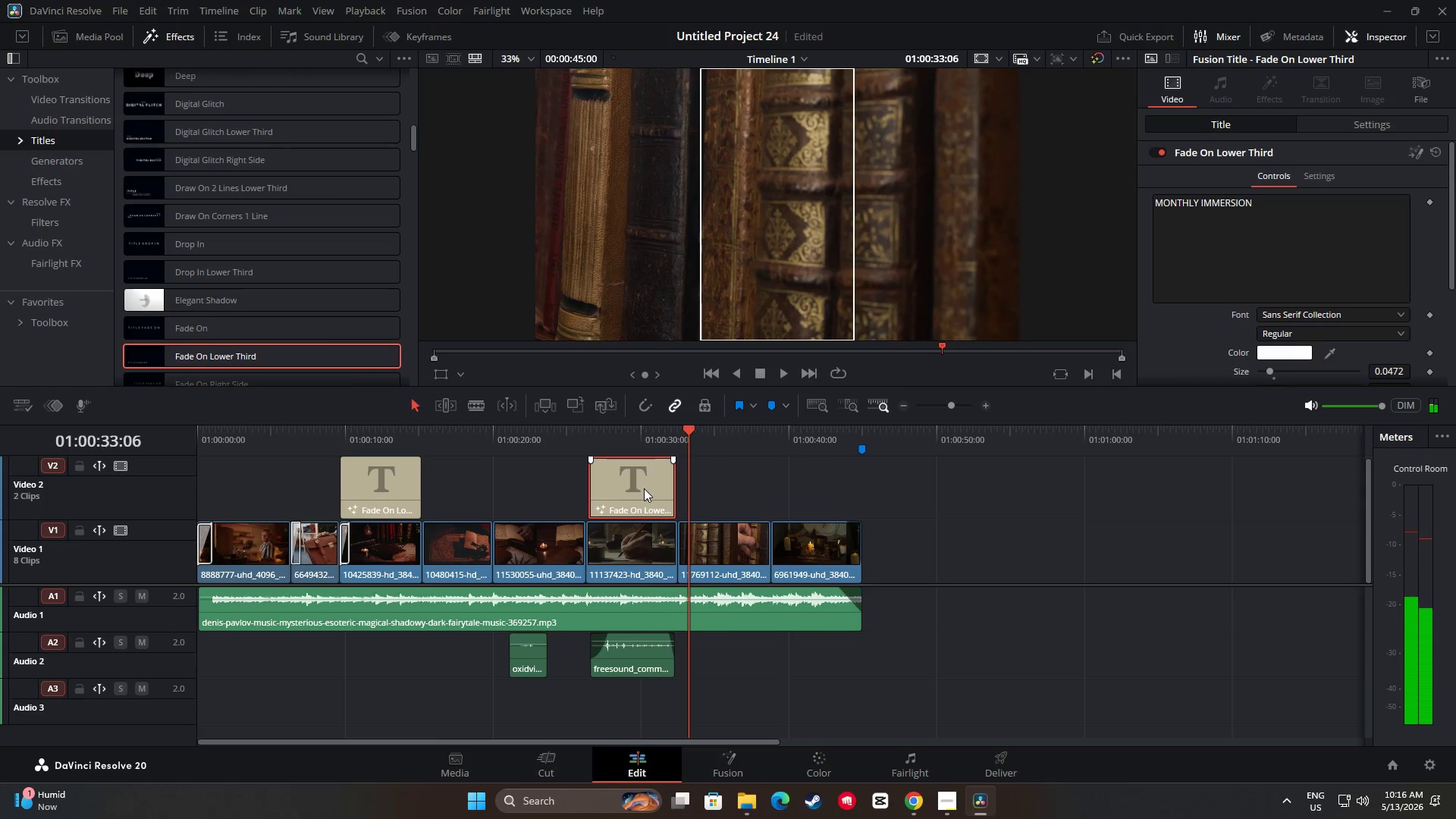 
left_click([644, 488])
 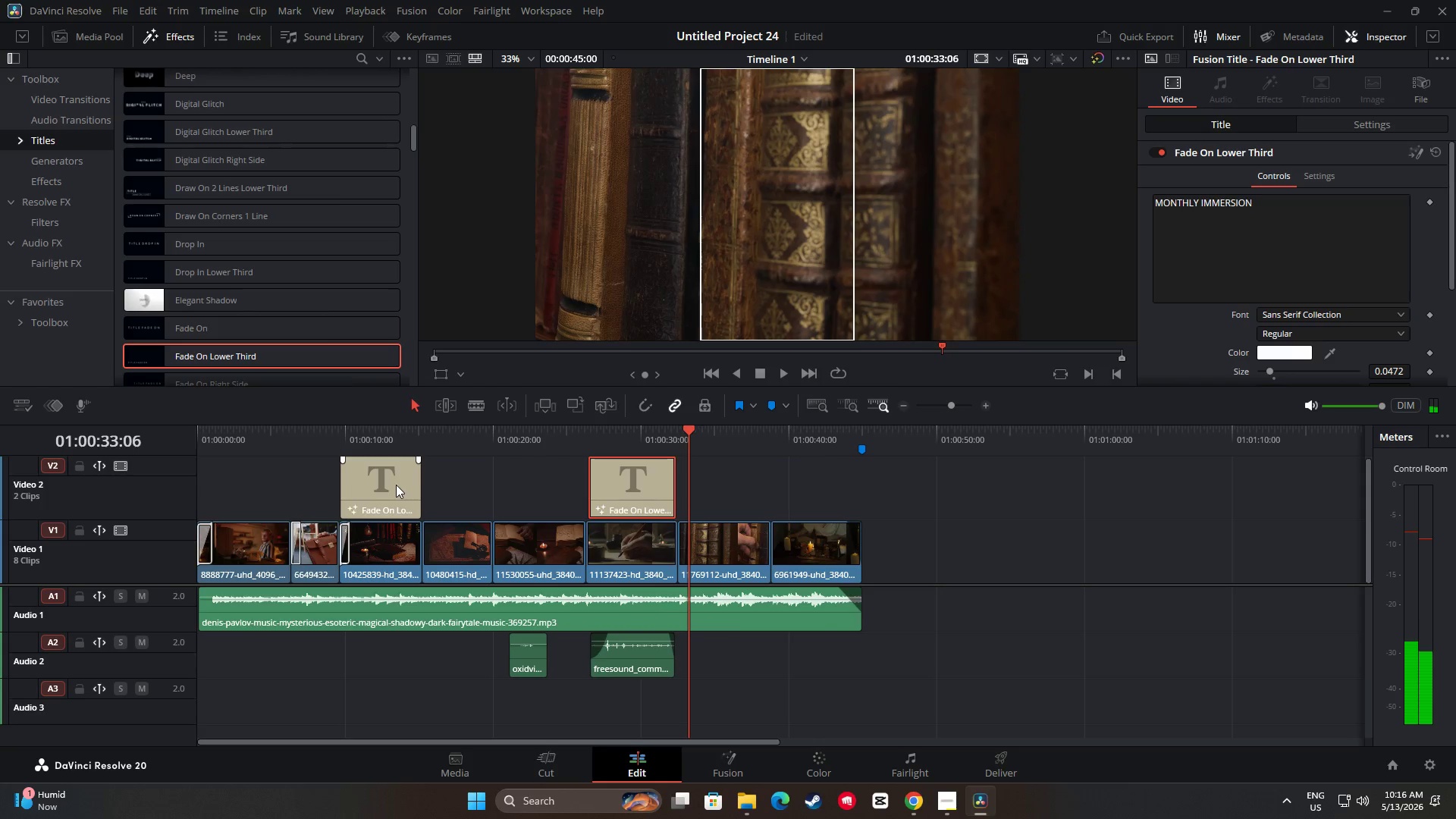 
left_click([391, 487])
 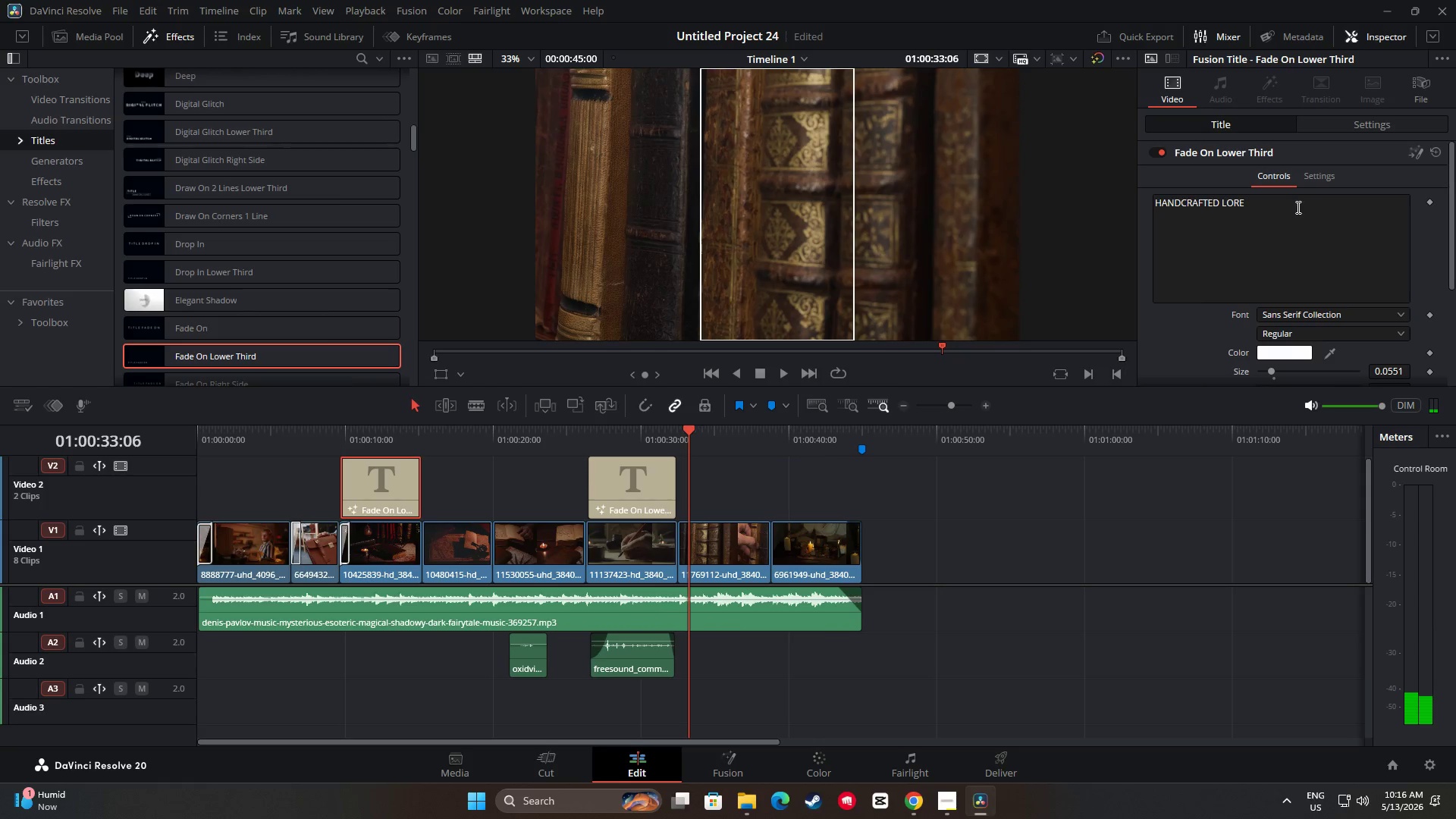 
left_click([1362, 124])
 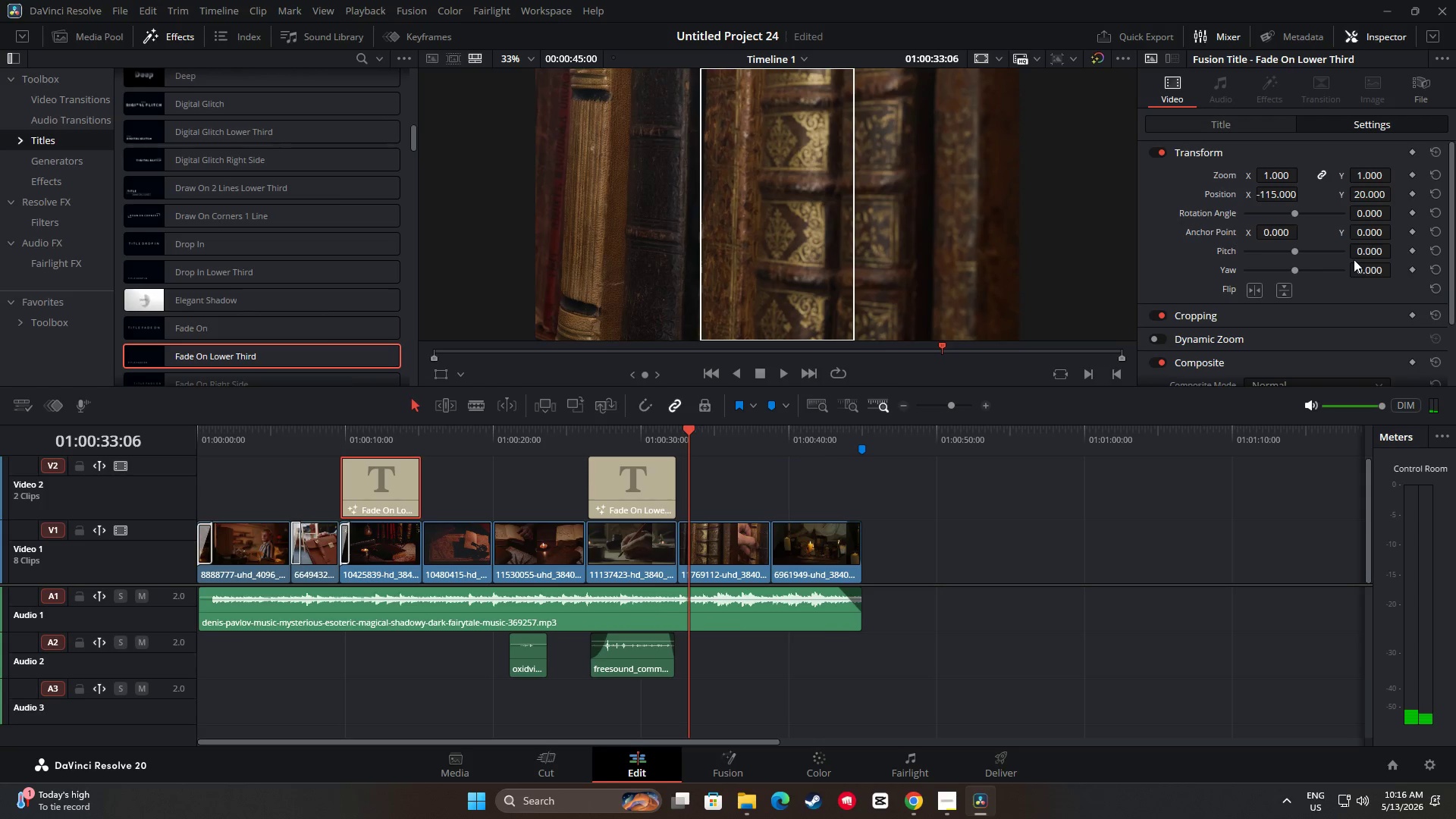 
scroll: coordinate [1345, 259], scroll_direction: down, amount: 4.0
 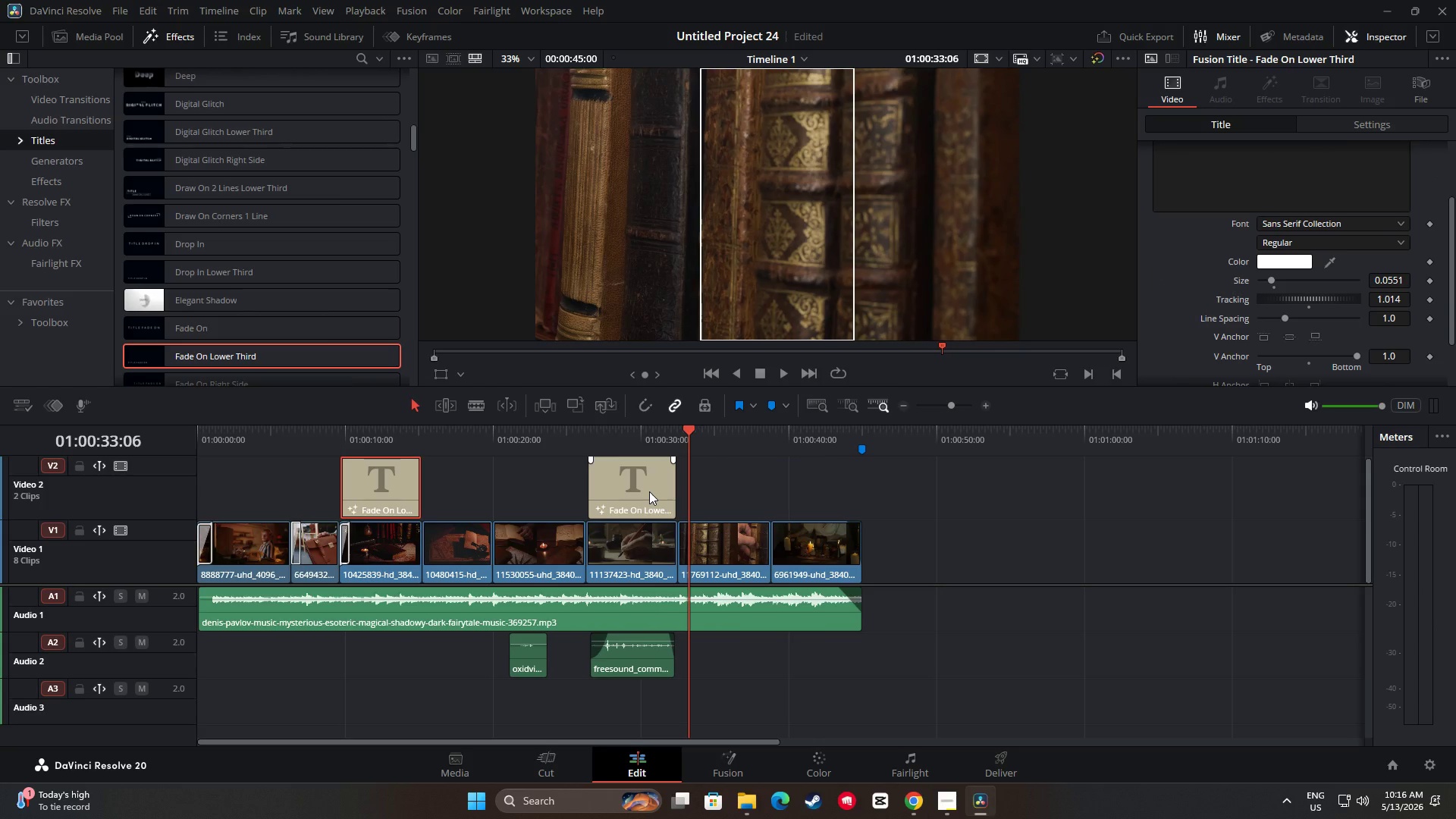 
left_click([649, 491])
 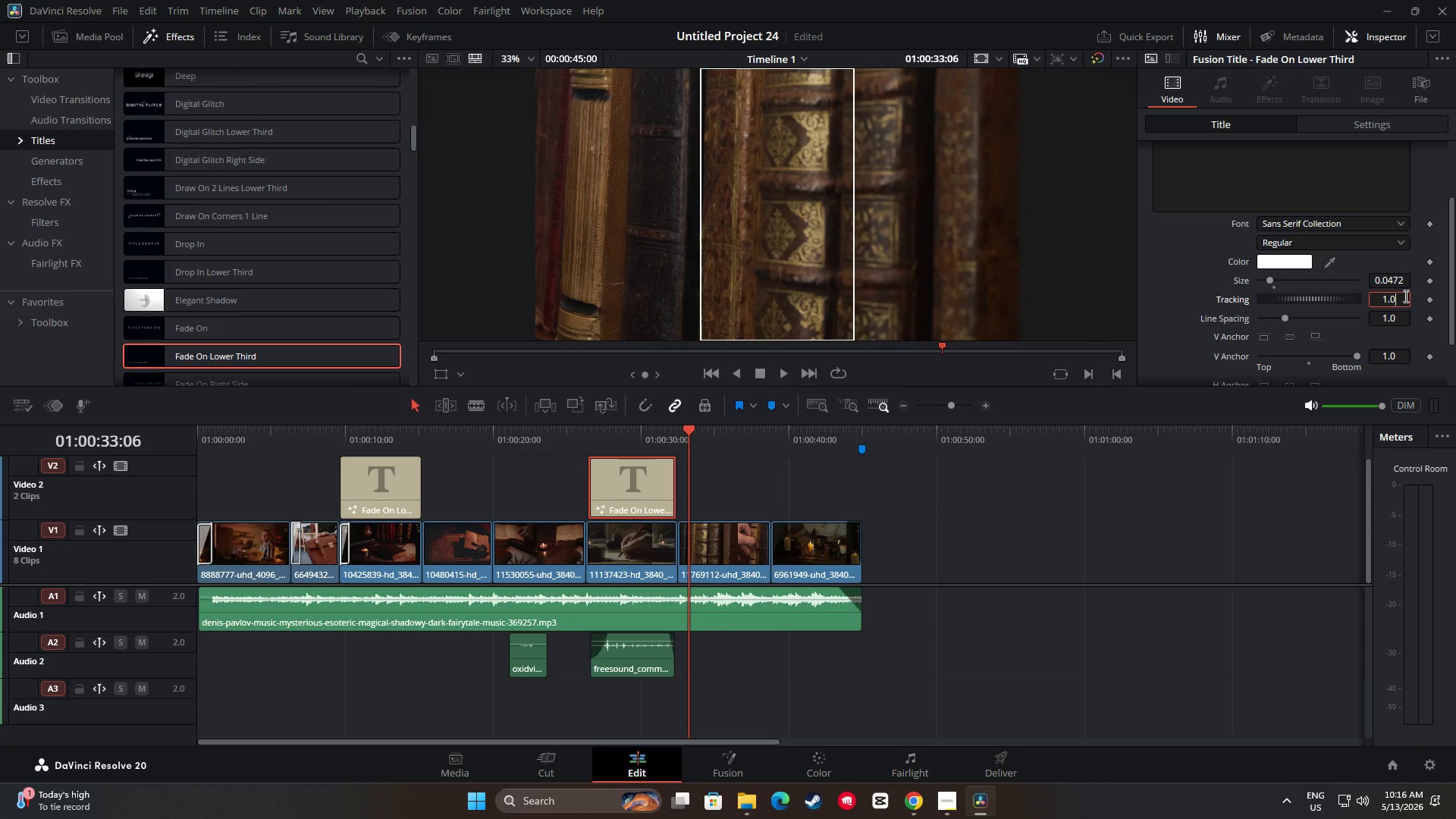 
key(Numpad1)
 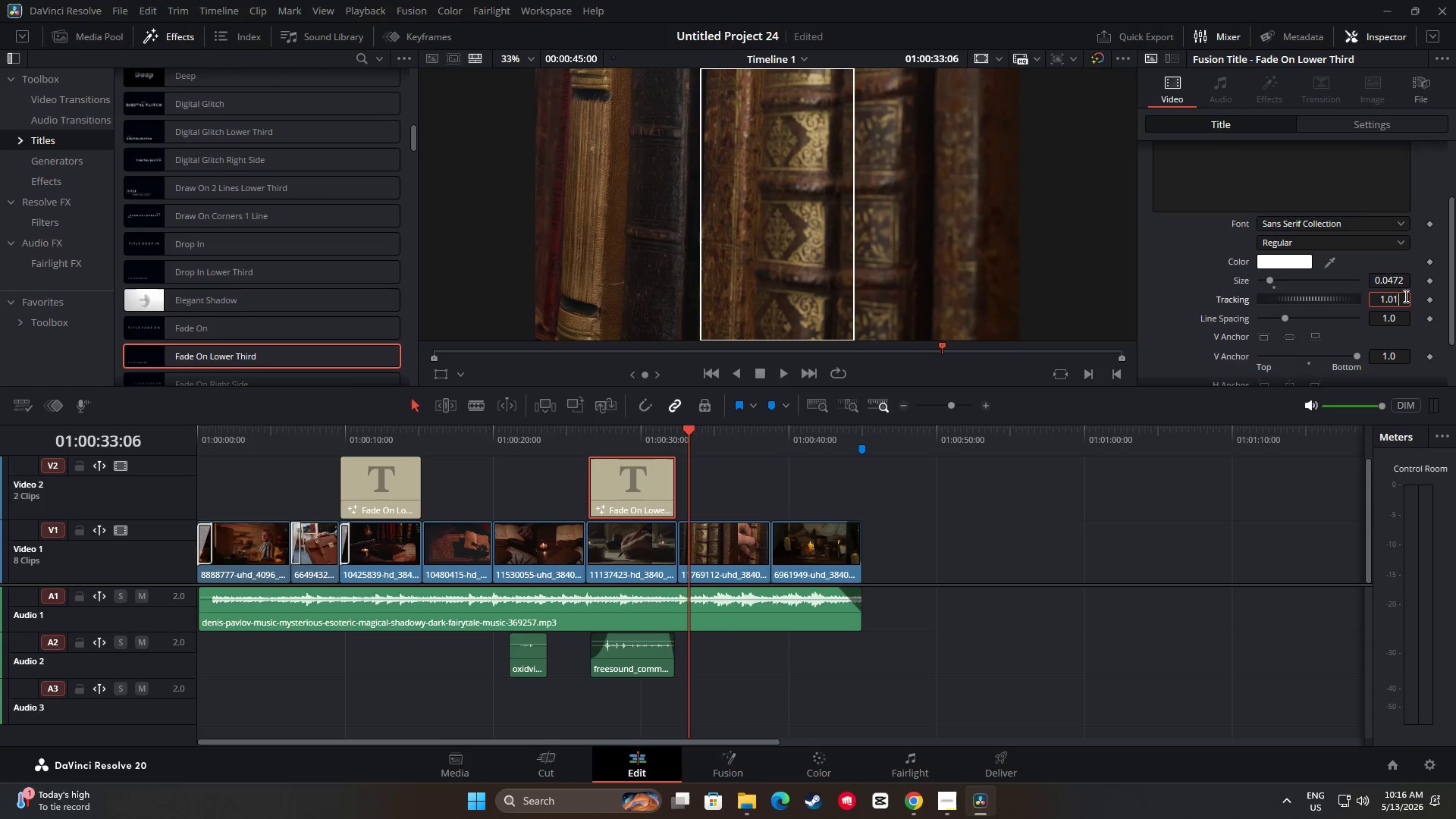 
key(Numpad4)
 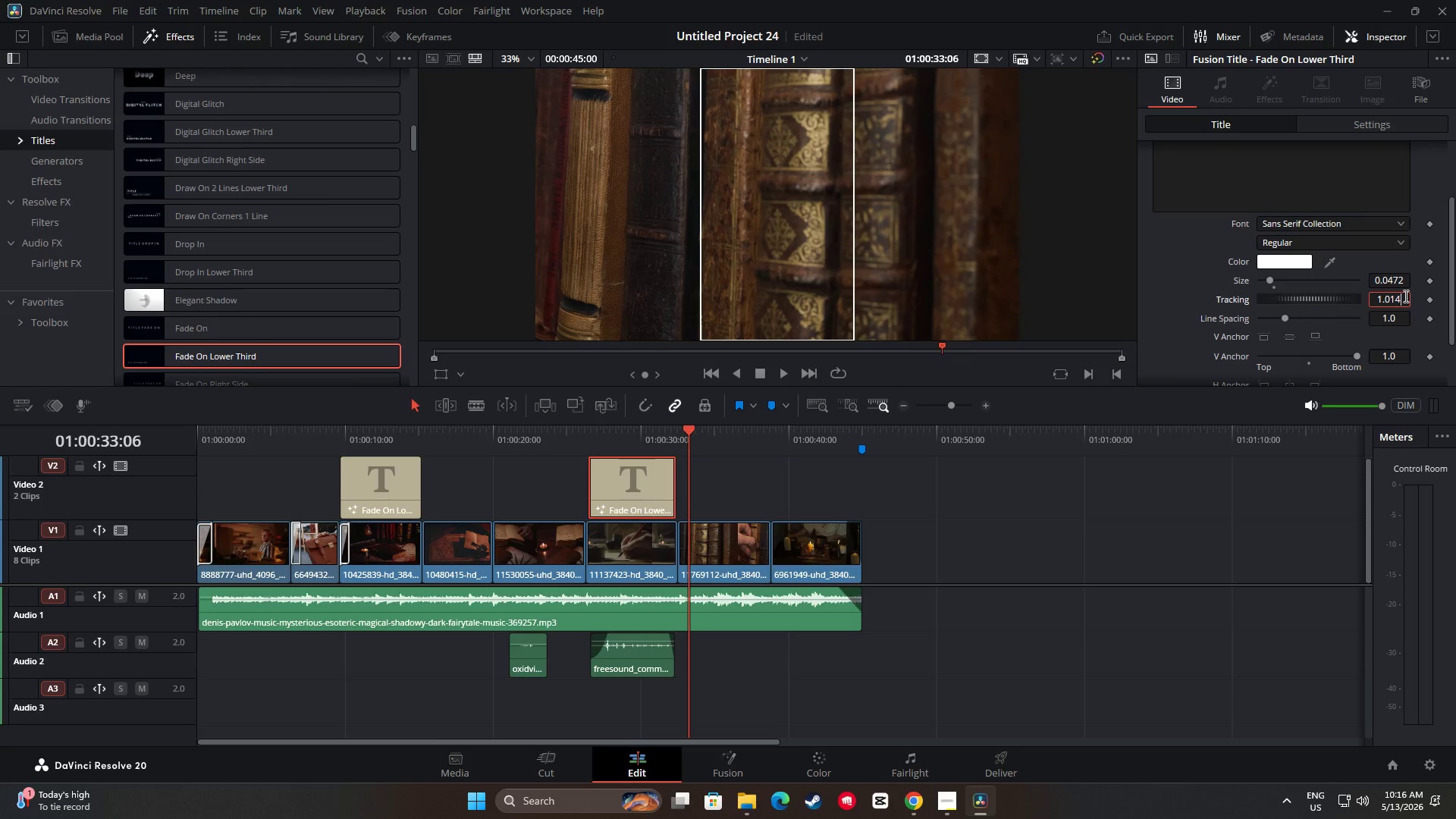 
key(NumpadEnter)
 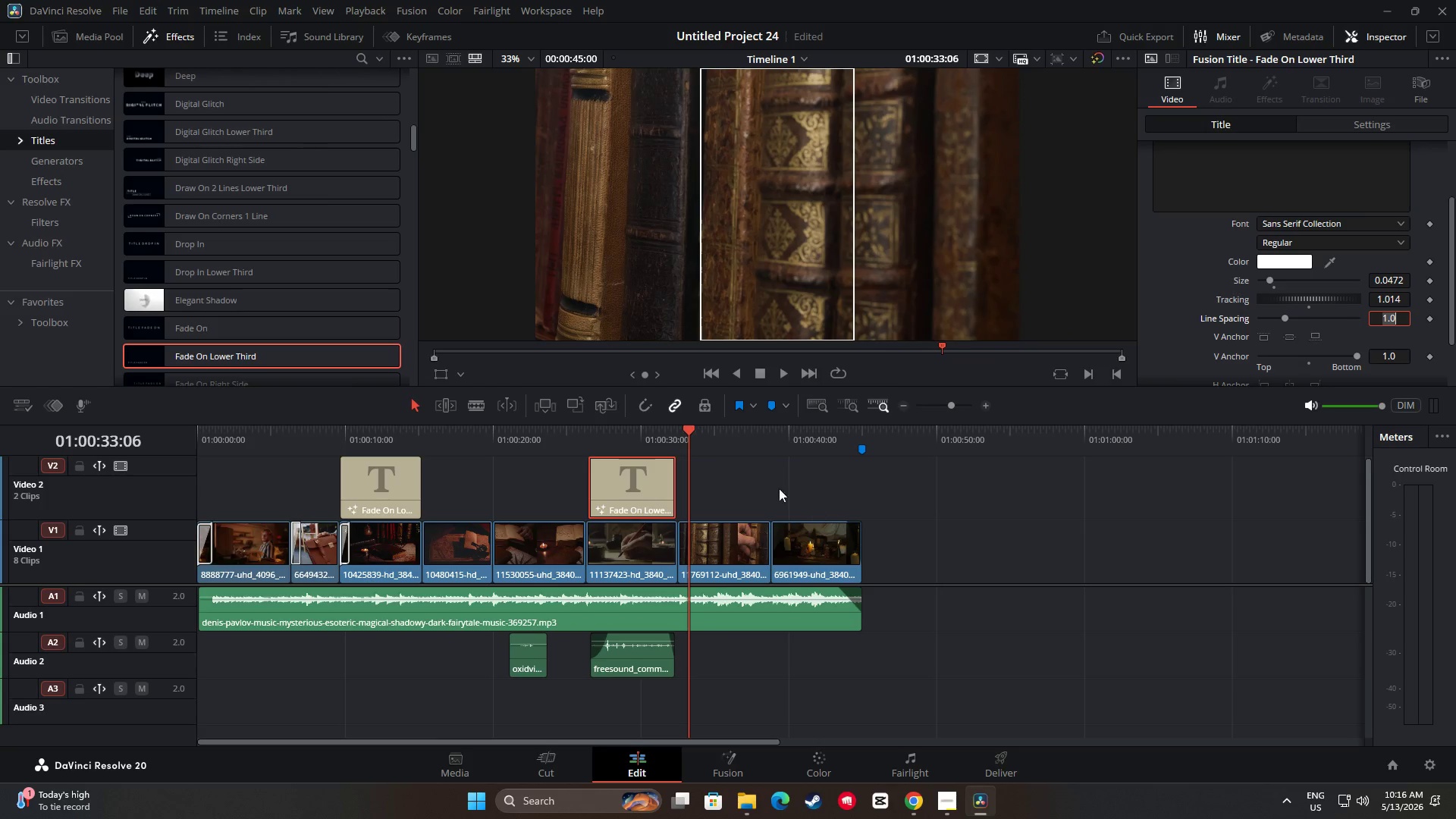 
left_click_drag(start_coordinate=[676, 424], to_coordinate=[620, 417])
 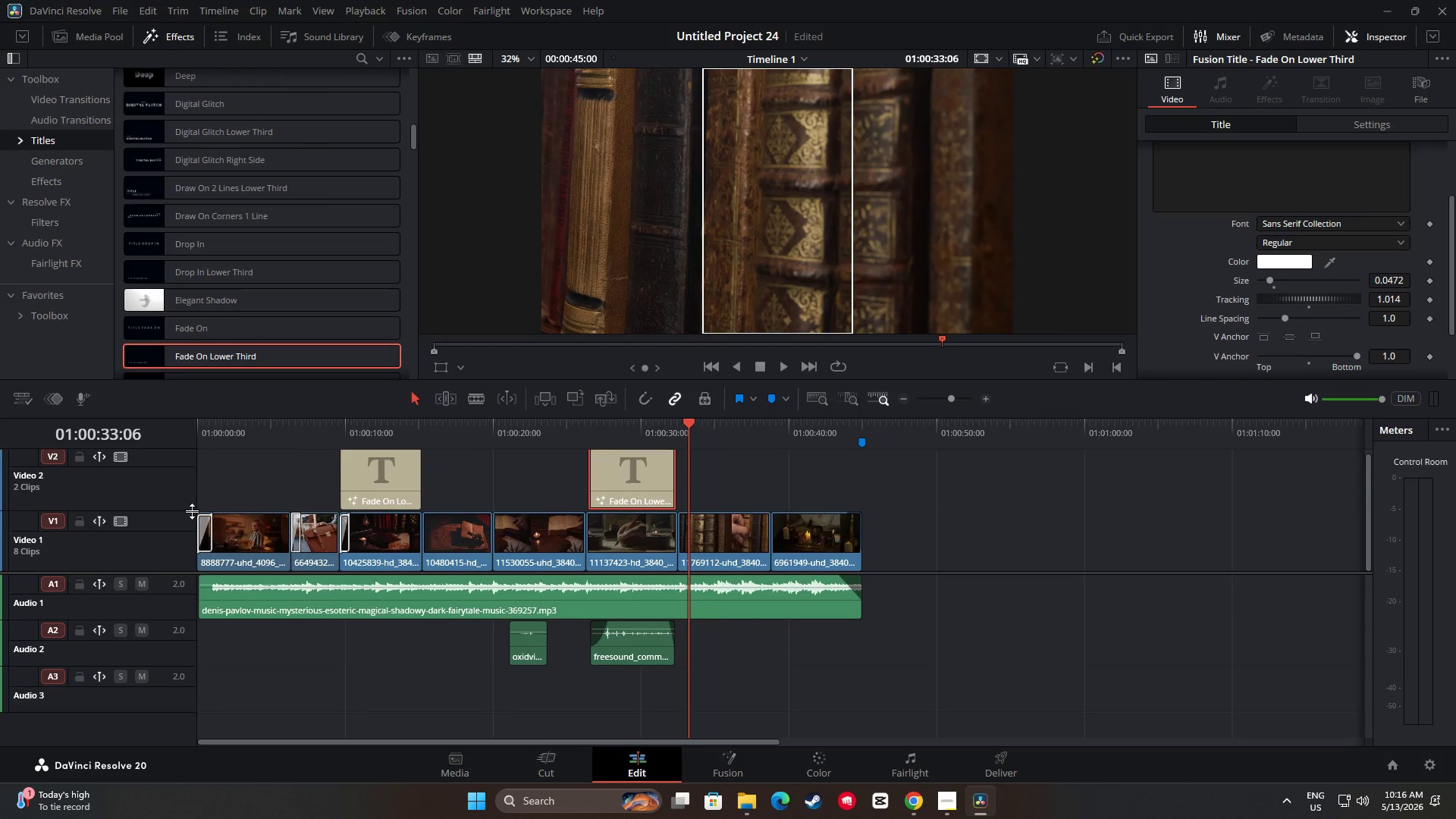 
left_click_drag(start_coordinate=[193, 573], to_coordinate=[195, 586])
 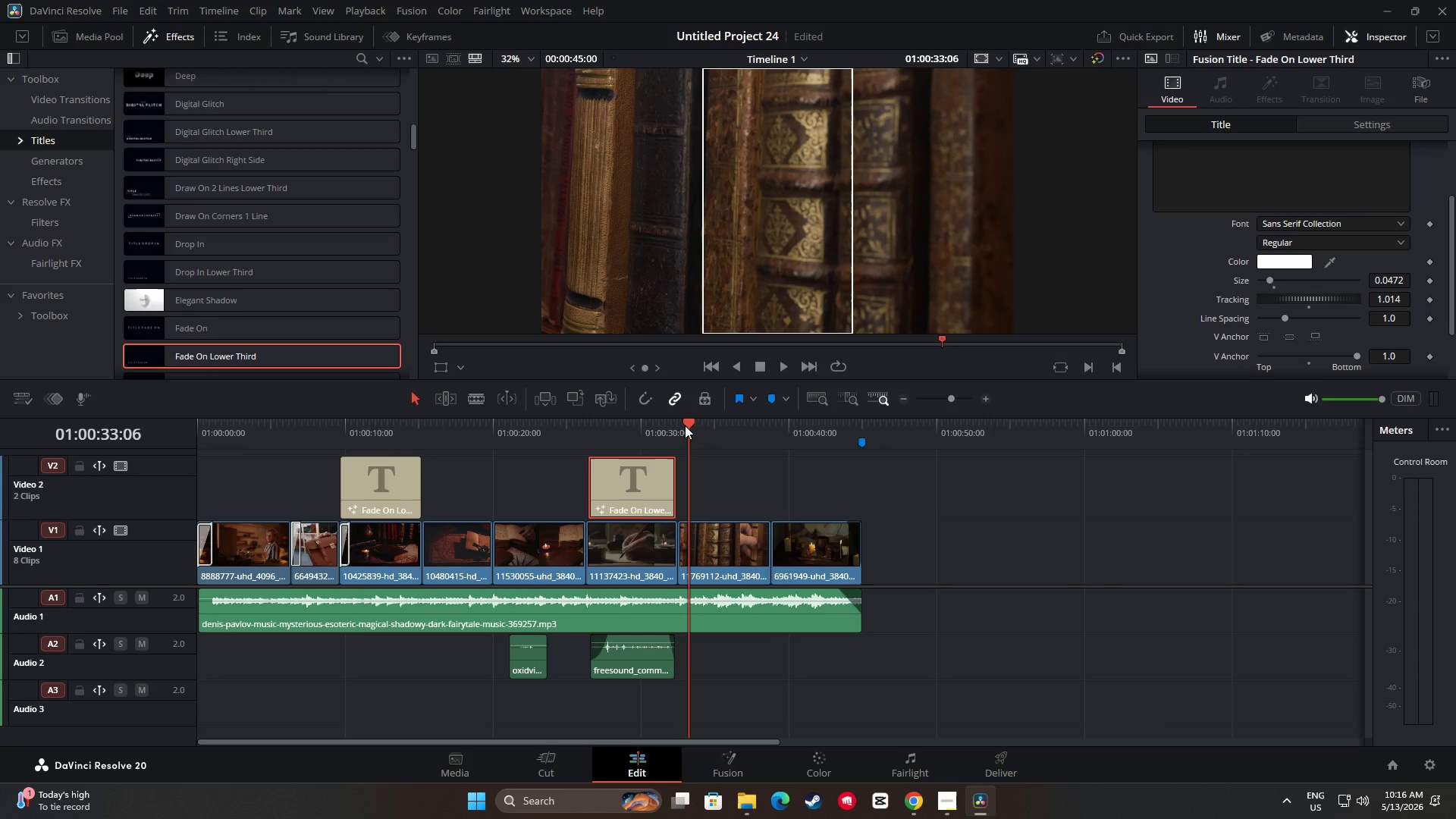 
left_click_drag(start_coordinate=[686, 425], to_coordinate=[638, 444])
 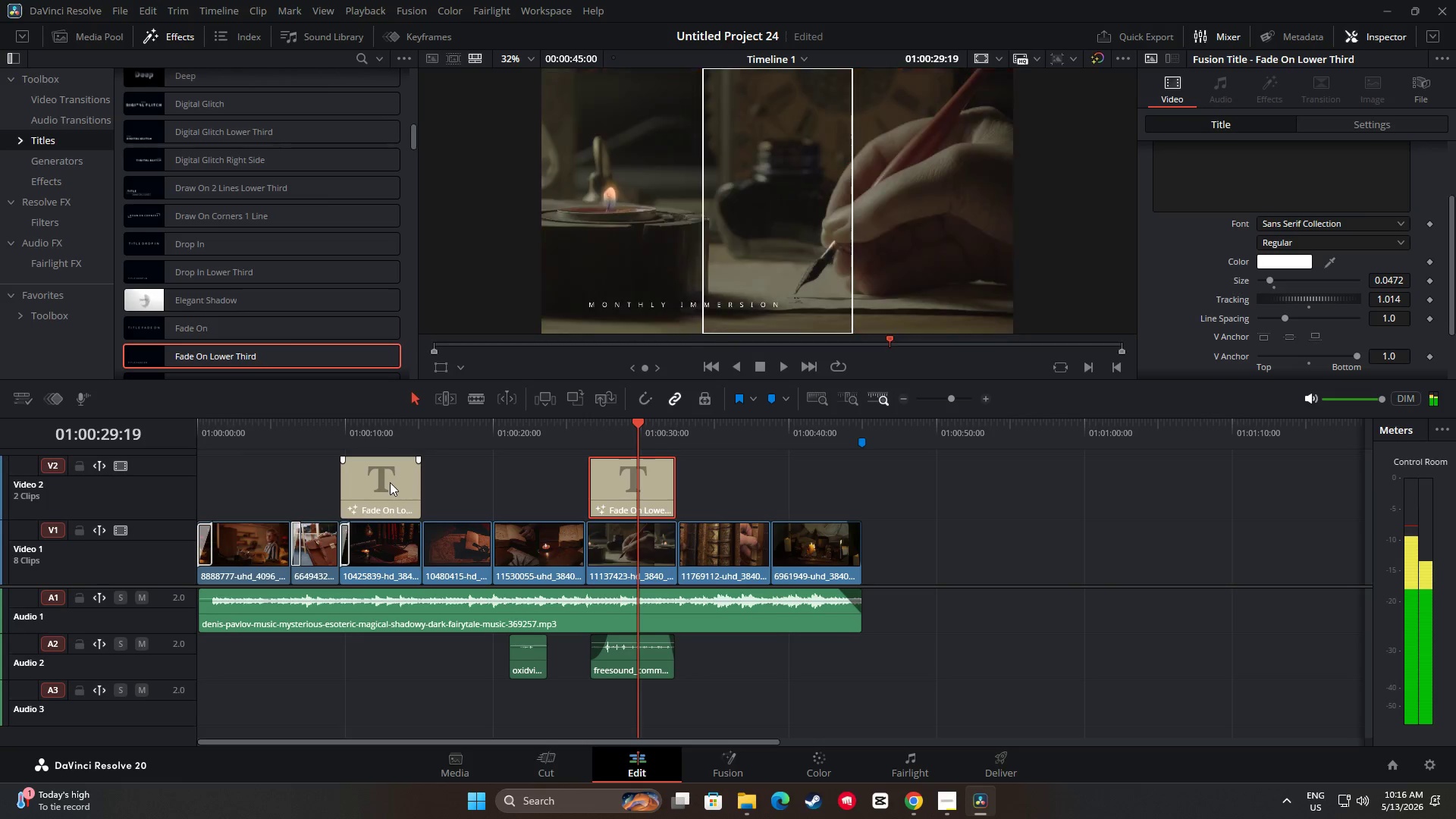 
left_click([390, 482])
 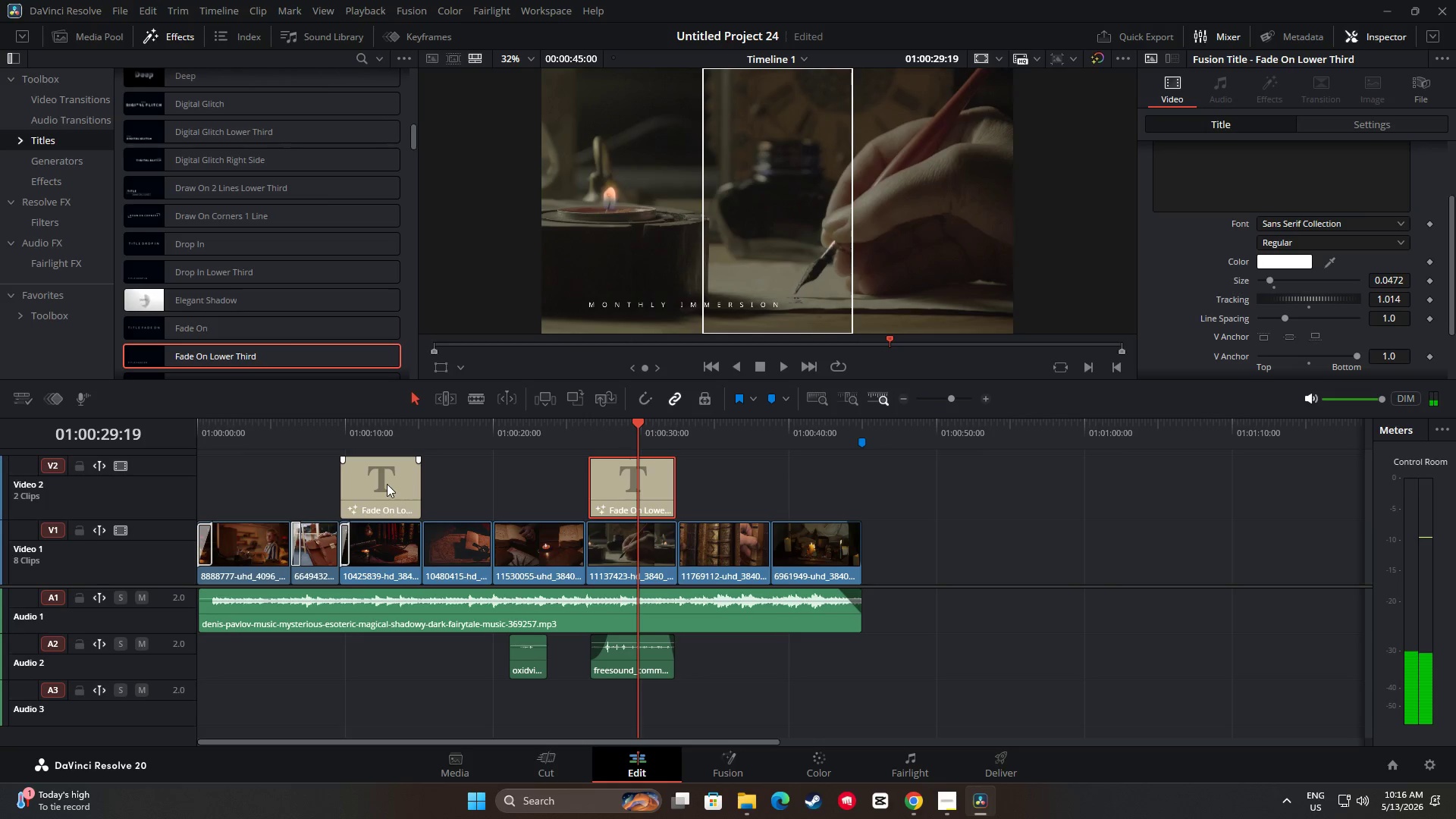 
left_click([623, 494])
 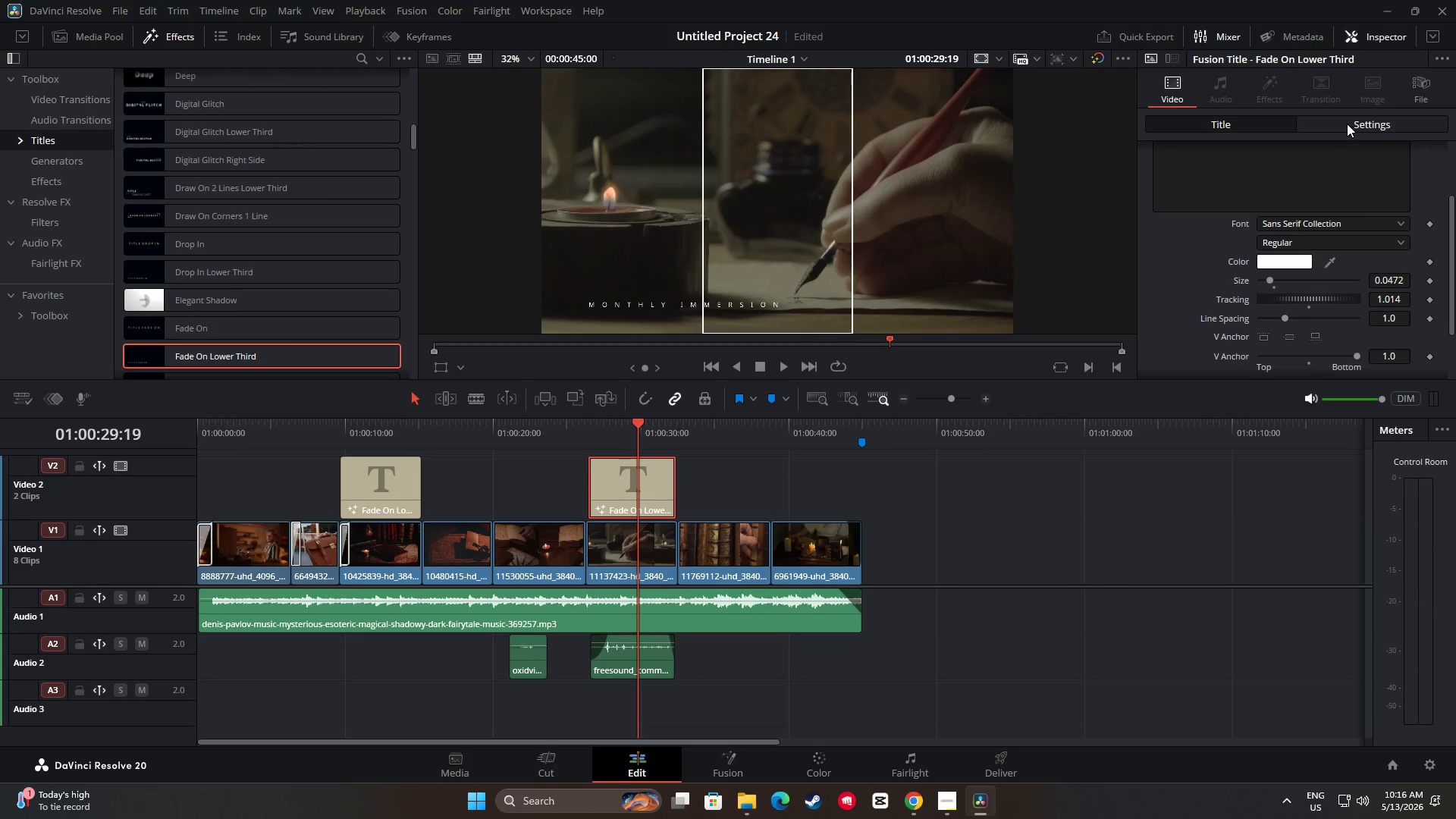 
left_click([1347, 124])
 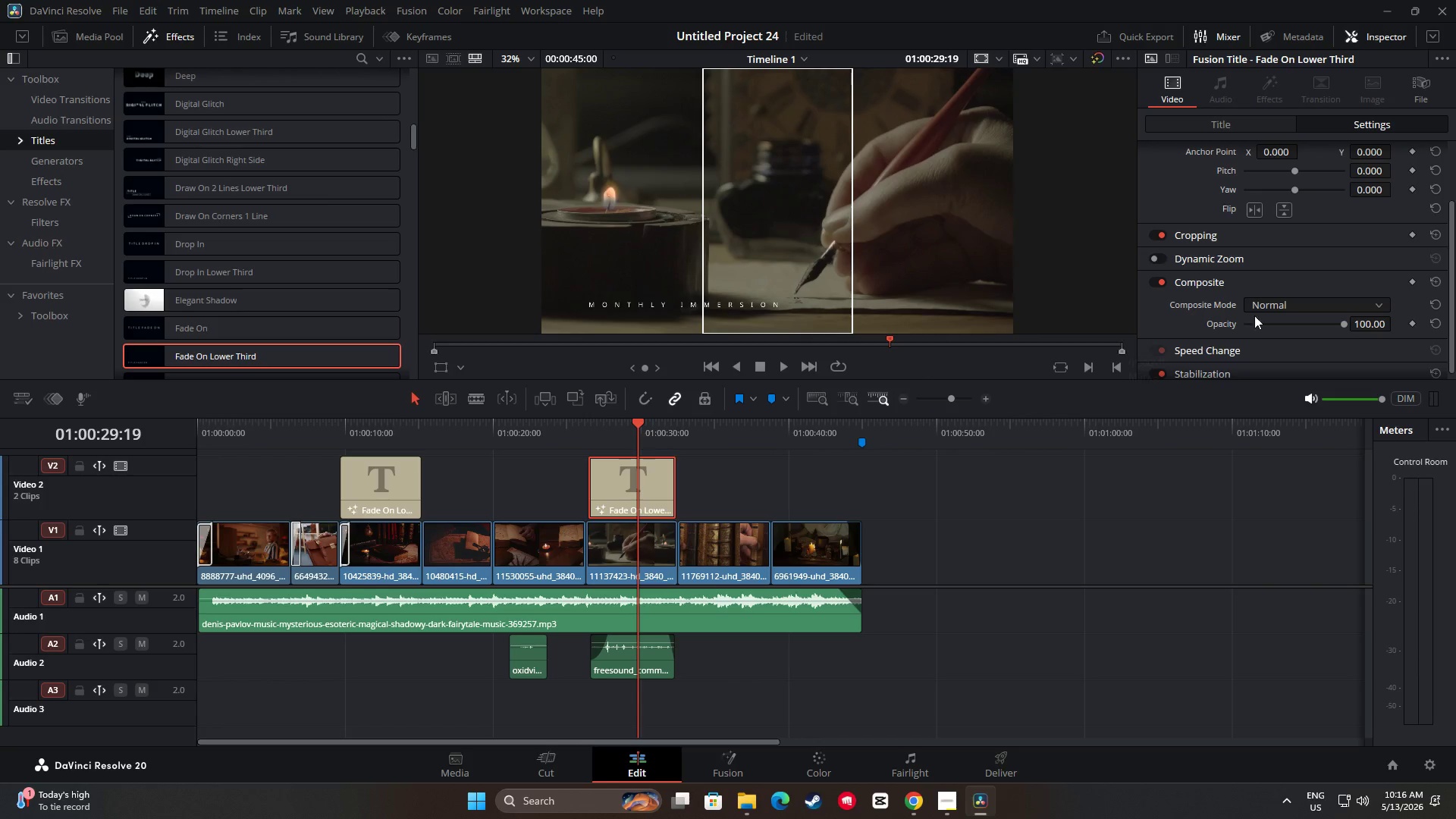 
scroll: coordinate [1348, 272], scroll_direction: up, amount: 2.0
 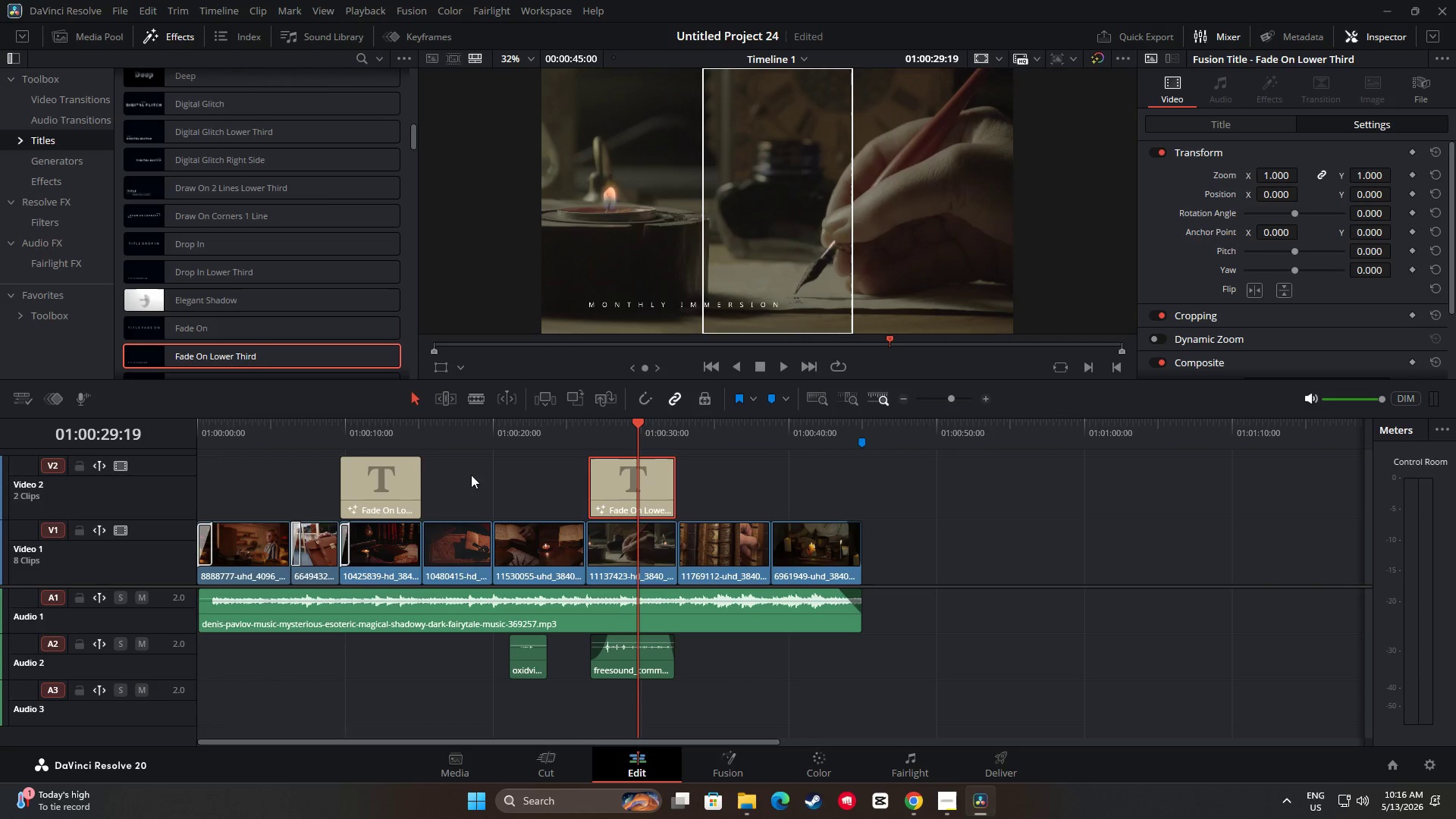 
left_click([401, 479])
 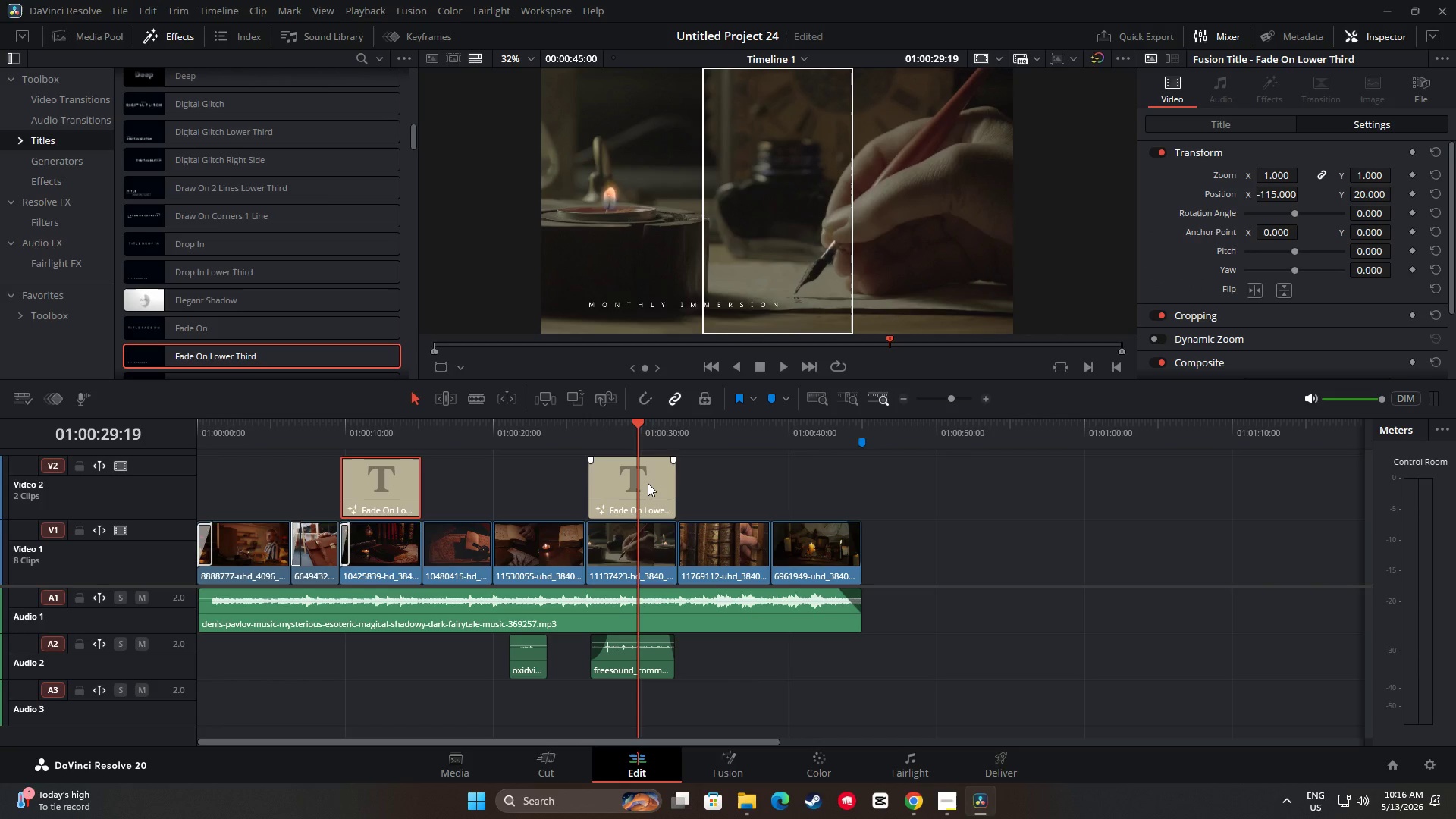 
left_click([648, 483])
 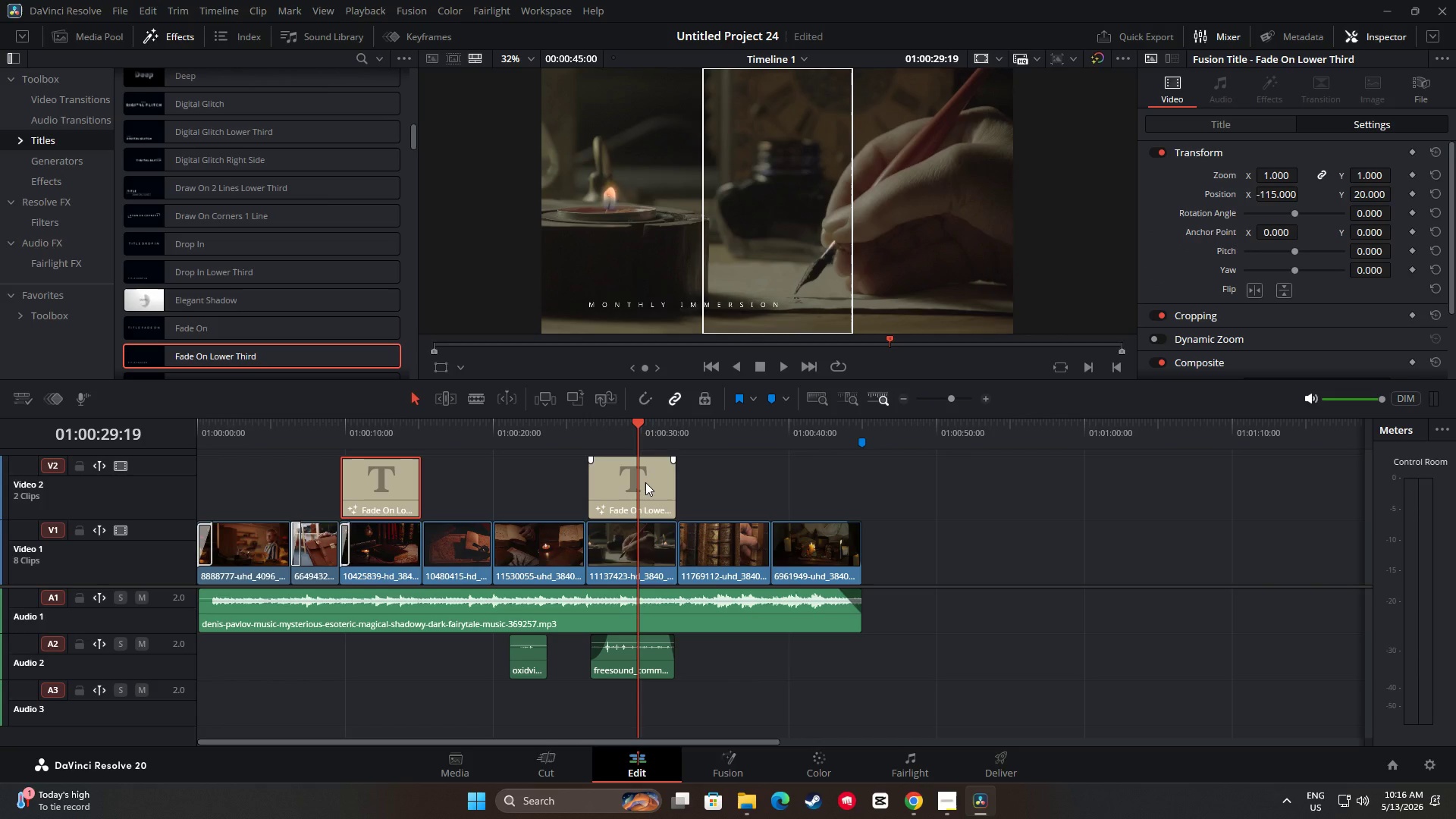 
wait(5.11)
 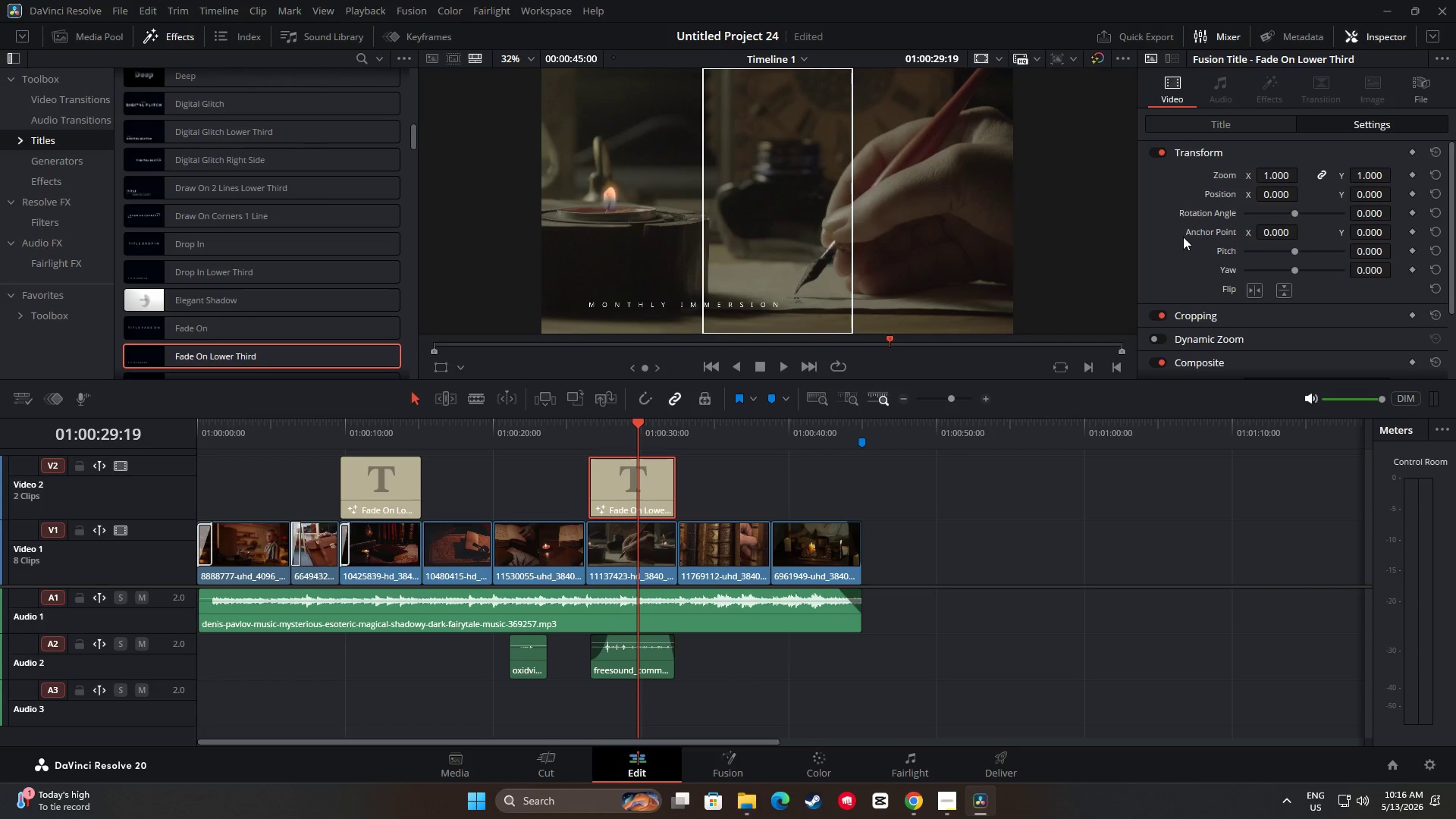 
left_click([645, 482])
 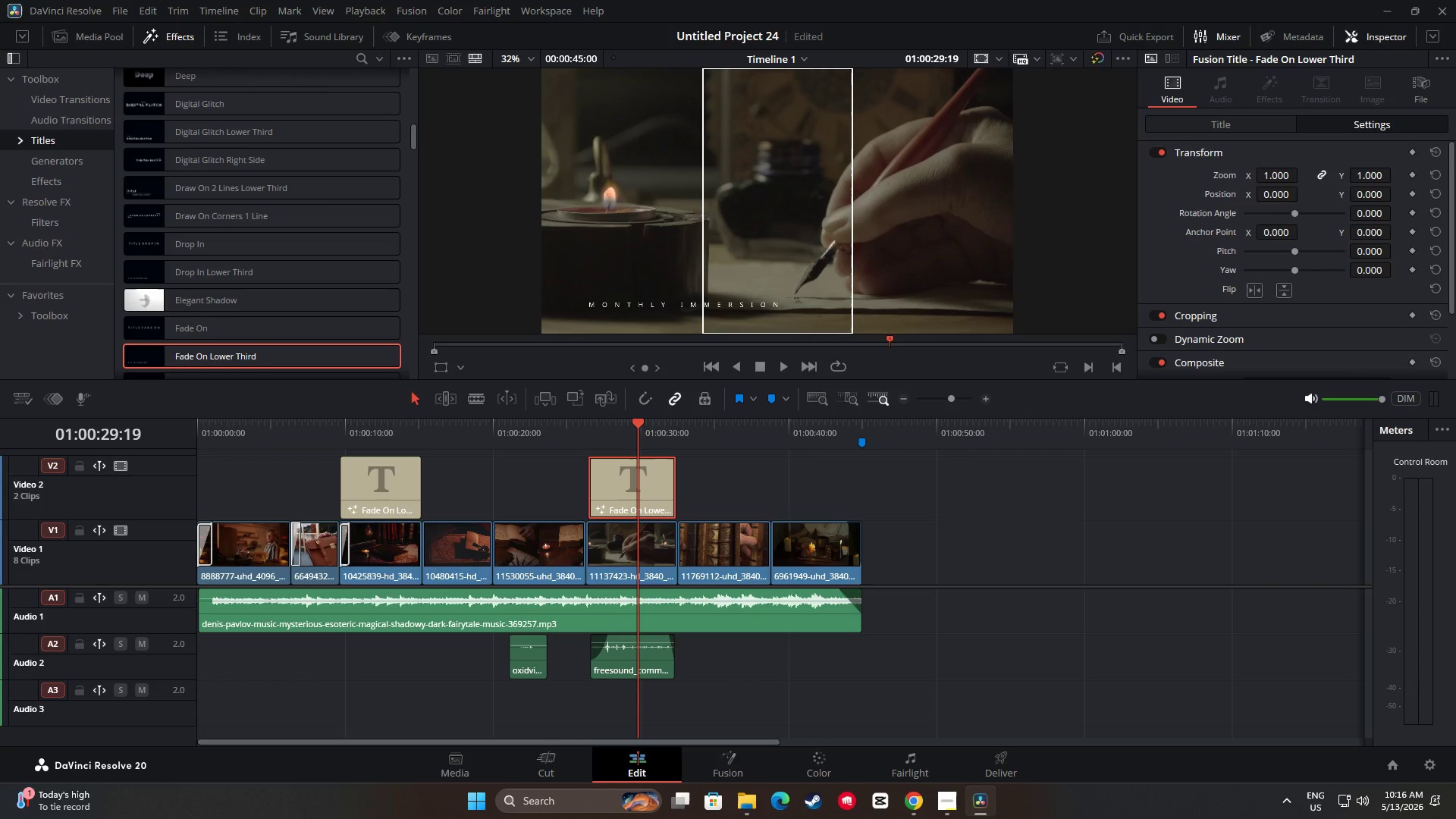 
double_click([1363, 192])
 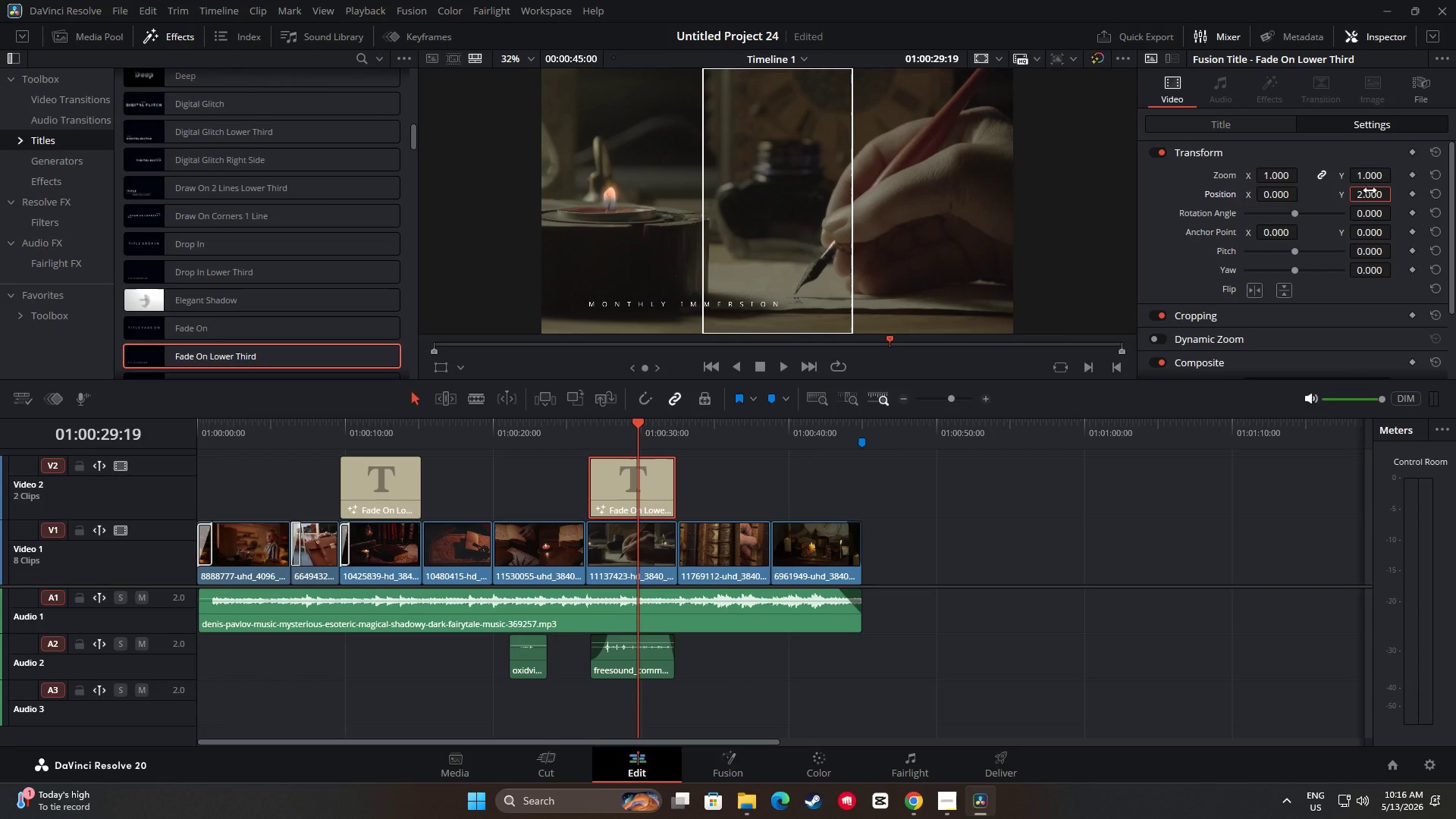 
left_click([1365, 191])
 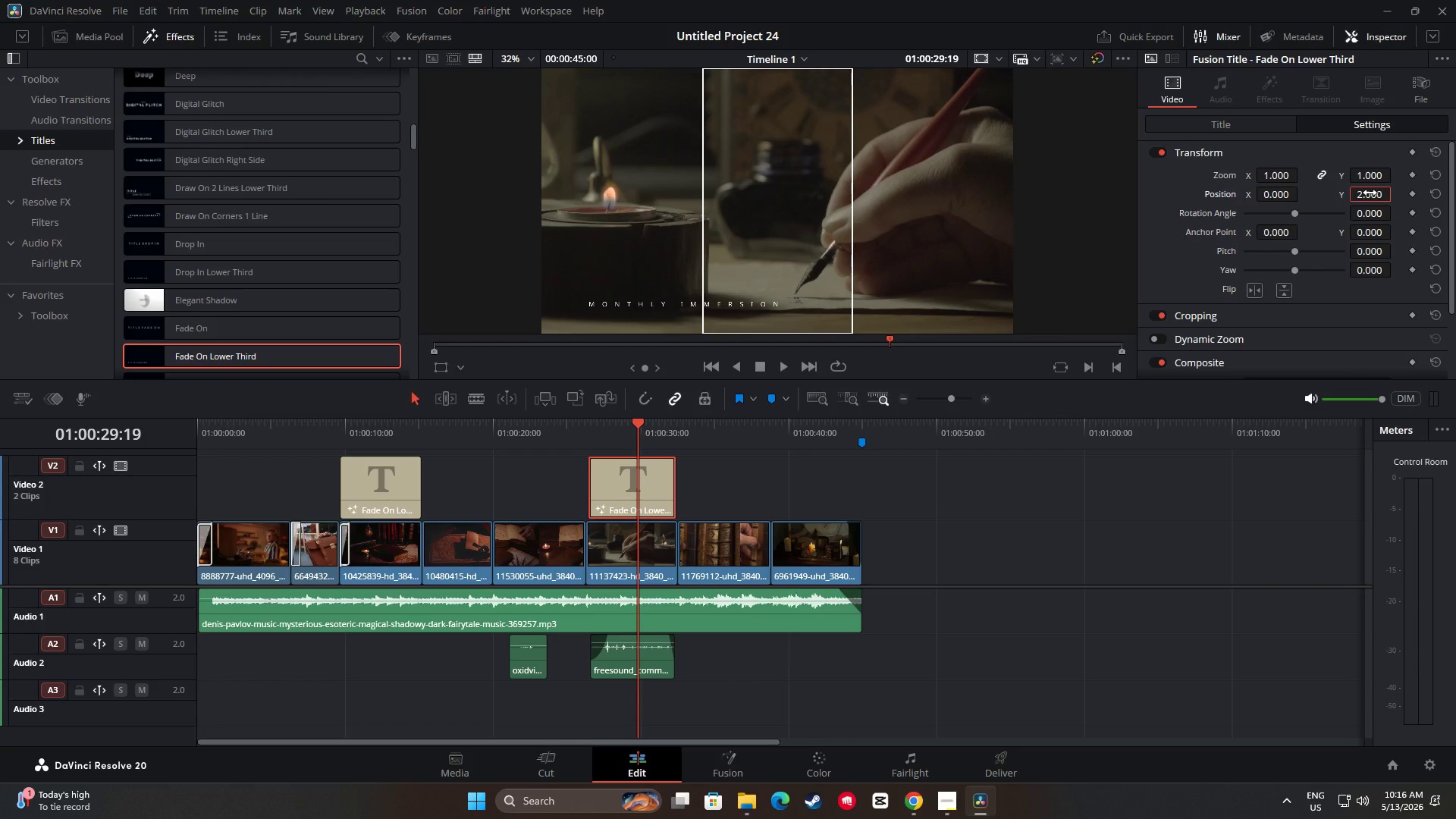 
left_click_drag(start_coordinate=[1370, 193], to_coordinate=[1383, 197])
 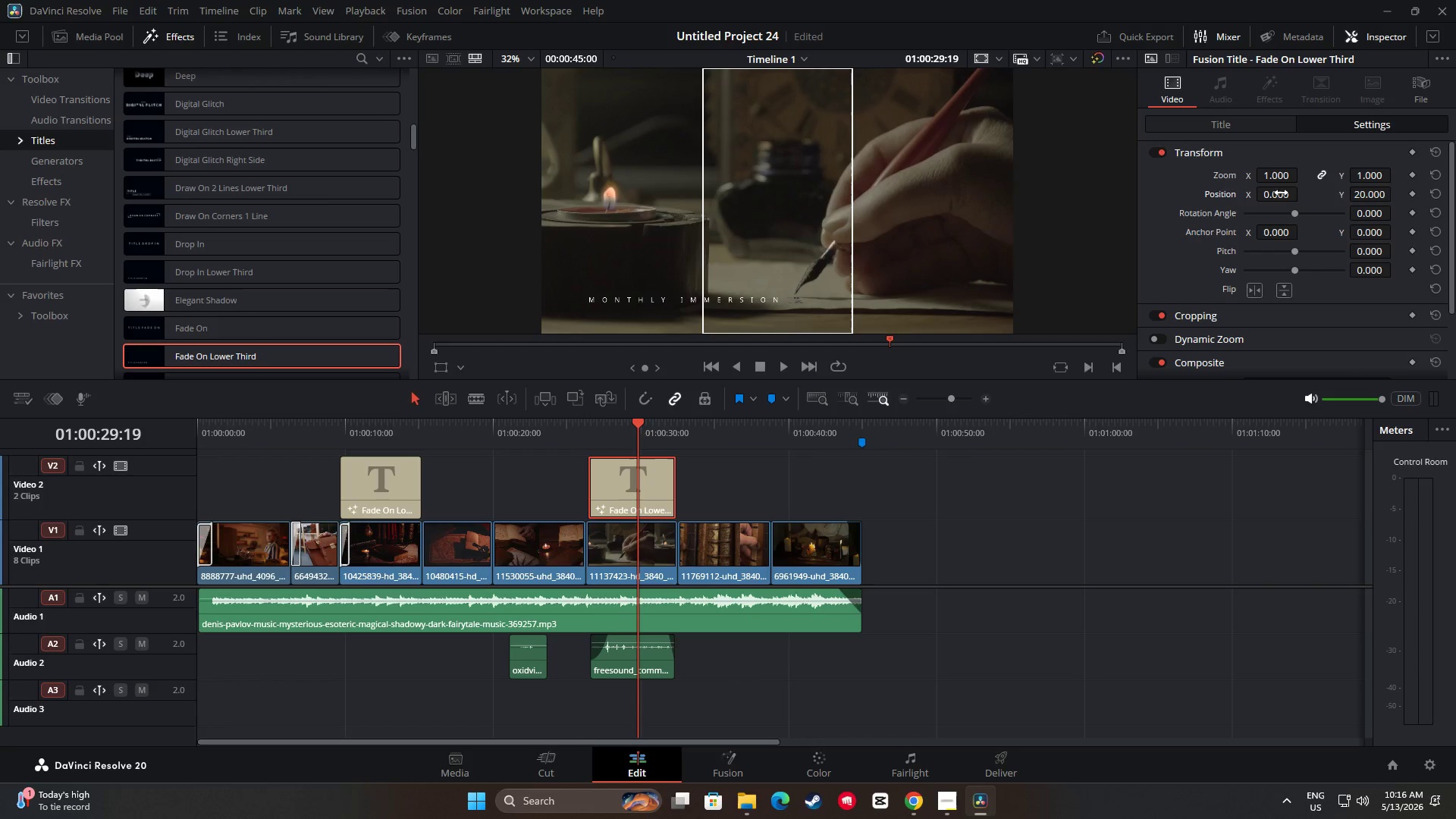 
left_click_drag(start_coordinate=[1281, 193], to_coordinate=[1228, 202])
 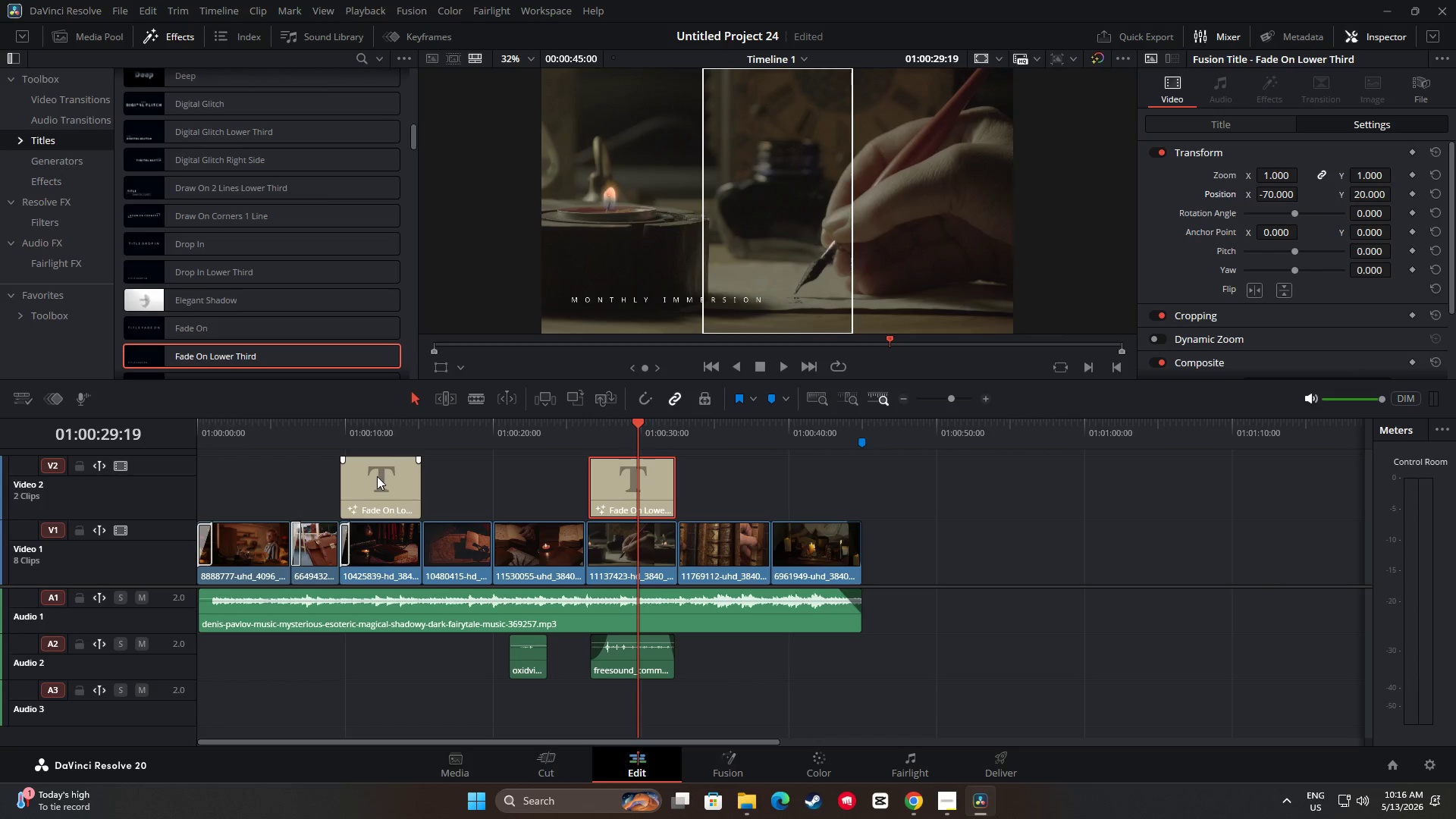 
left_click([378, 476])
 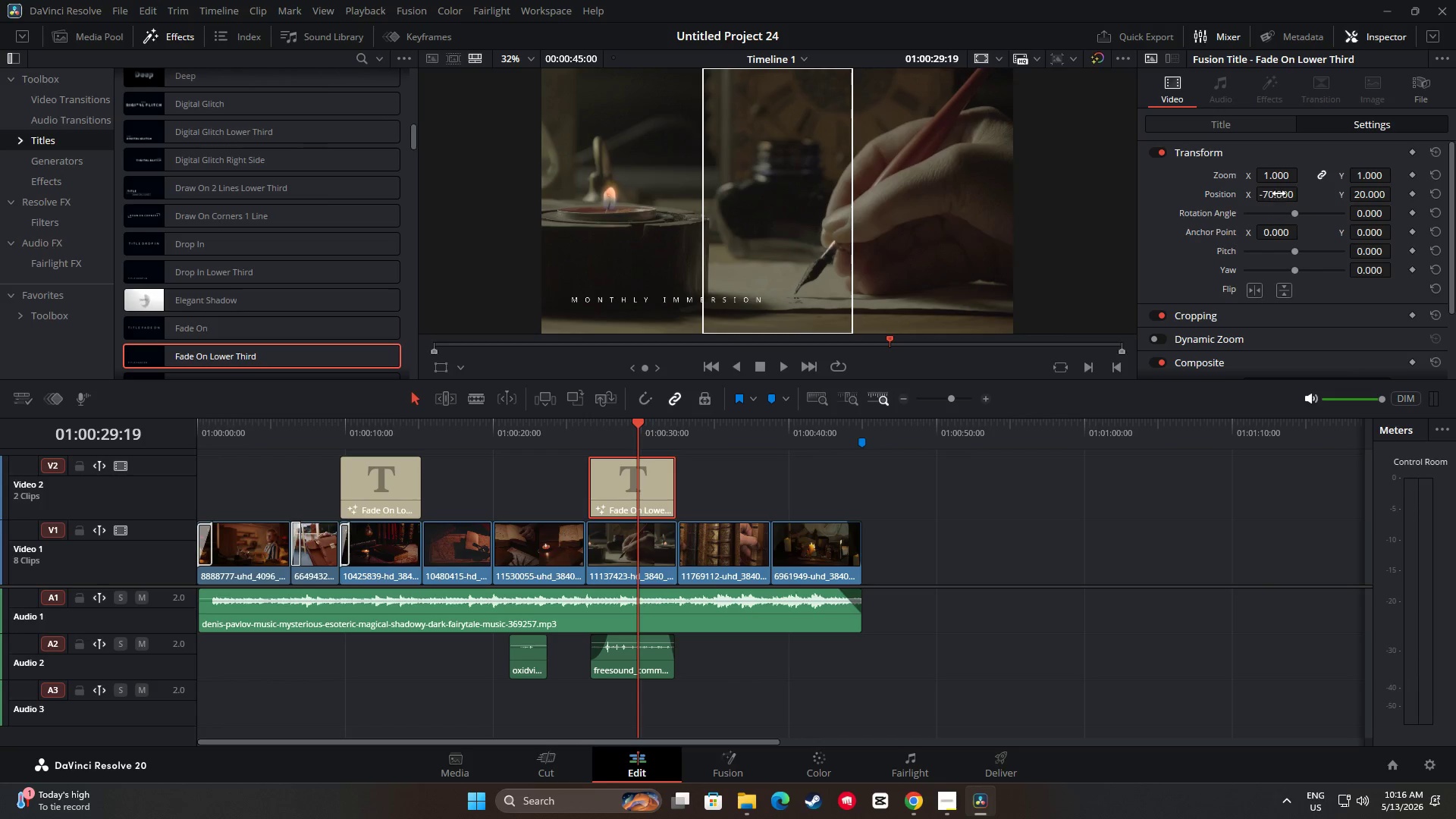 
left_click_drag(start_coordinate=[1282, 194], to_coordinate=[1248, 197])
 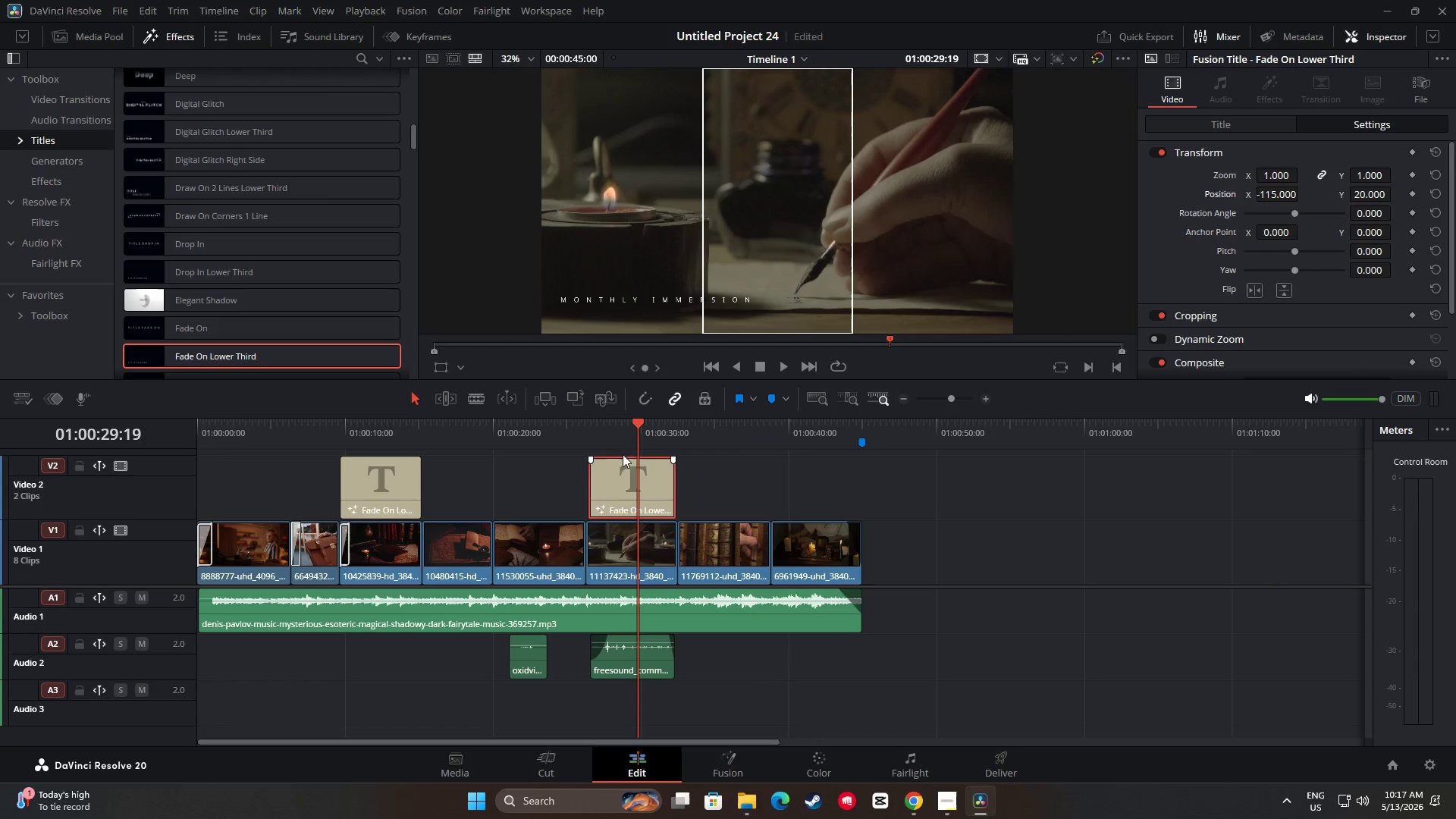 
left_click_drag(start_coordinate=[633, 426], to_coordinate=[564, 430])
 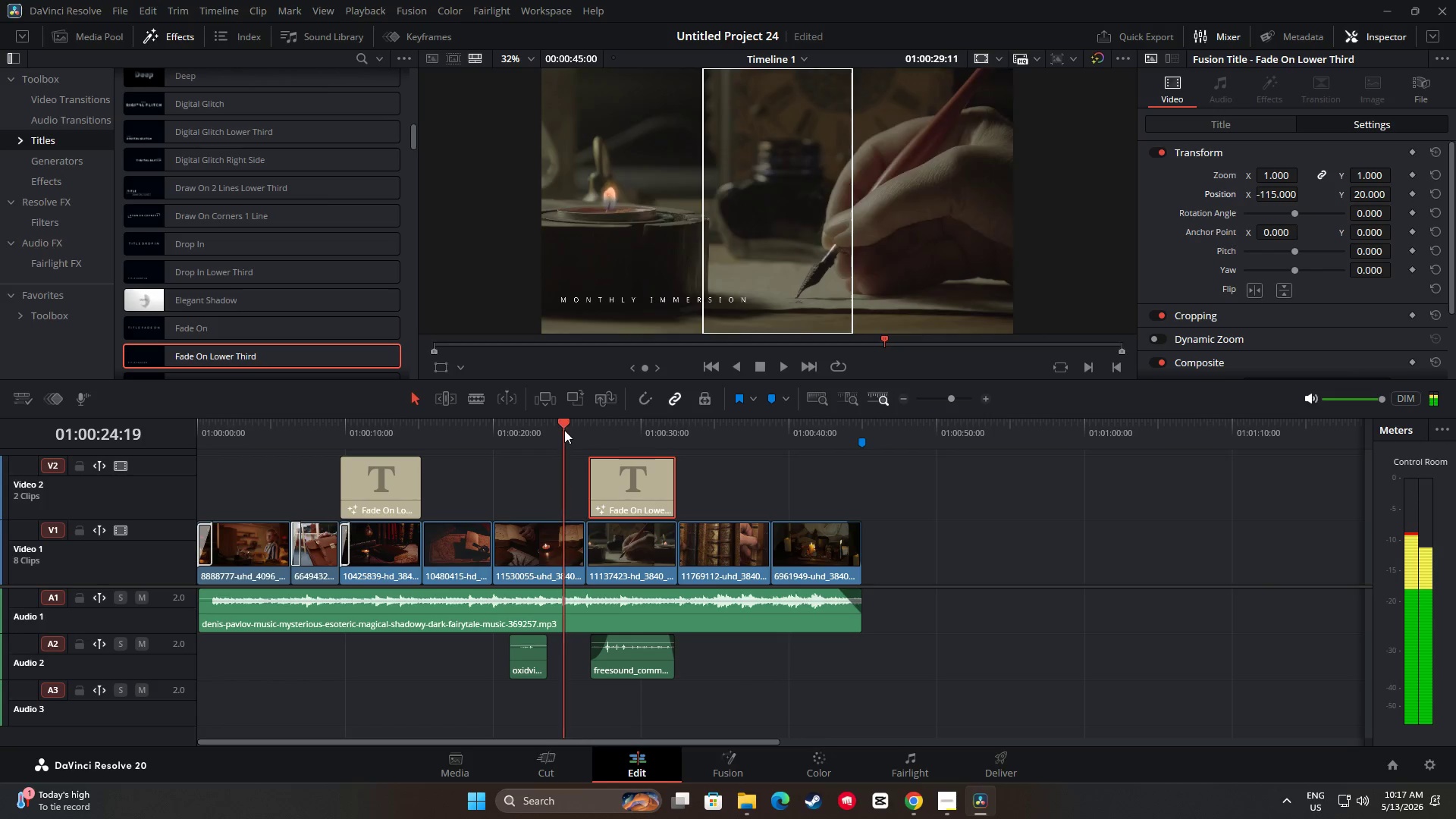 
key(Space)
 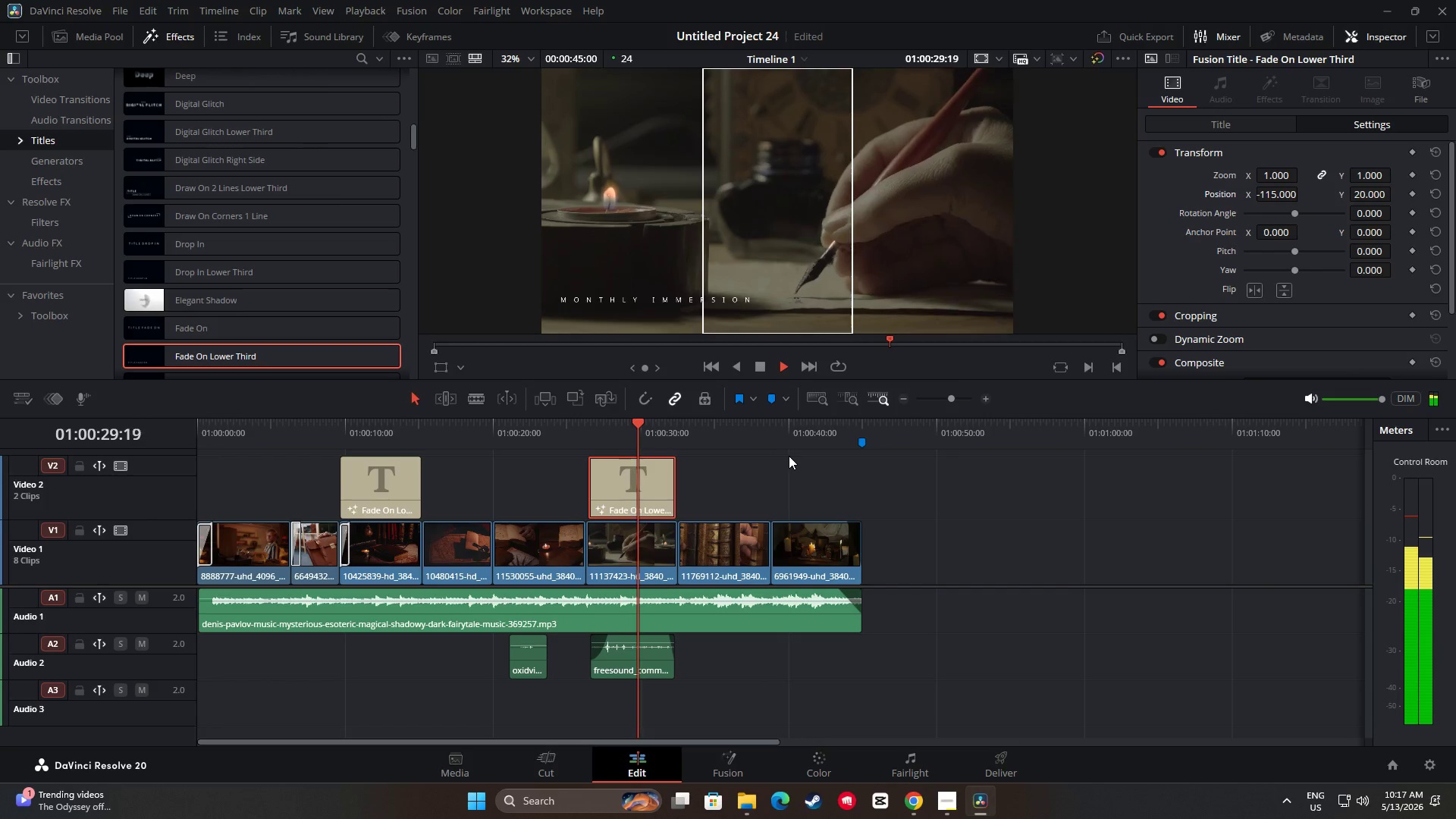 
wait(10.2)
 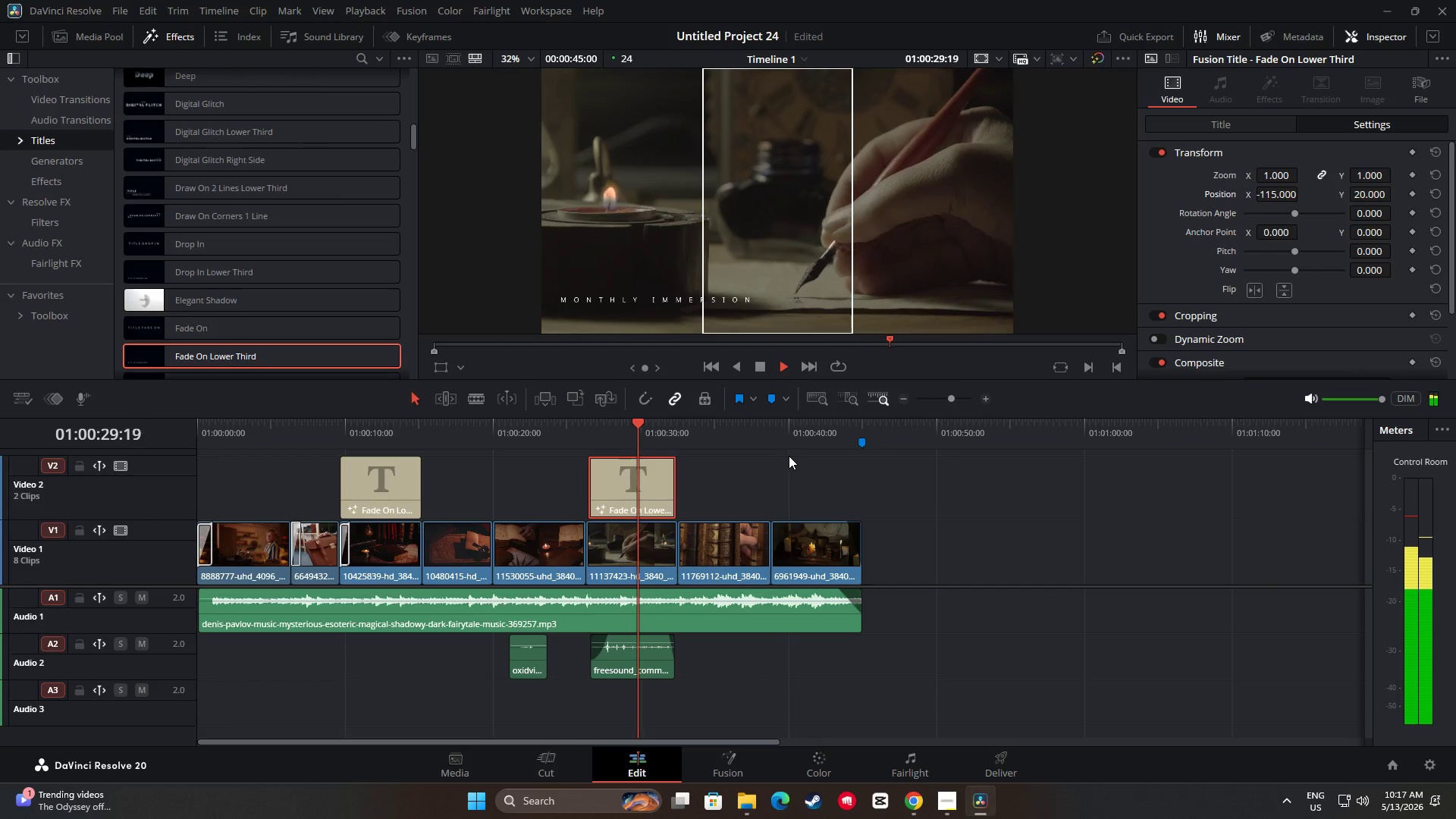 
key(Space)
 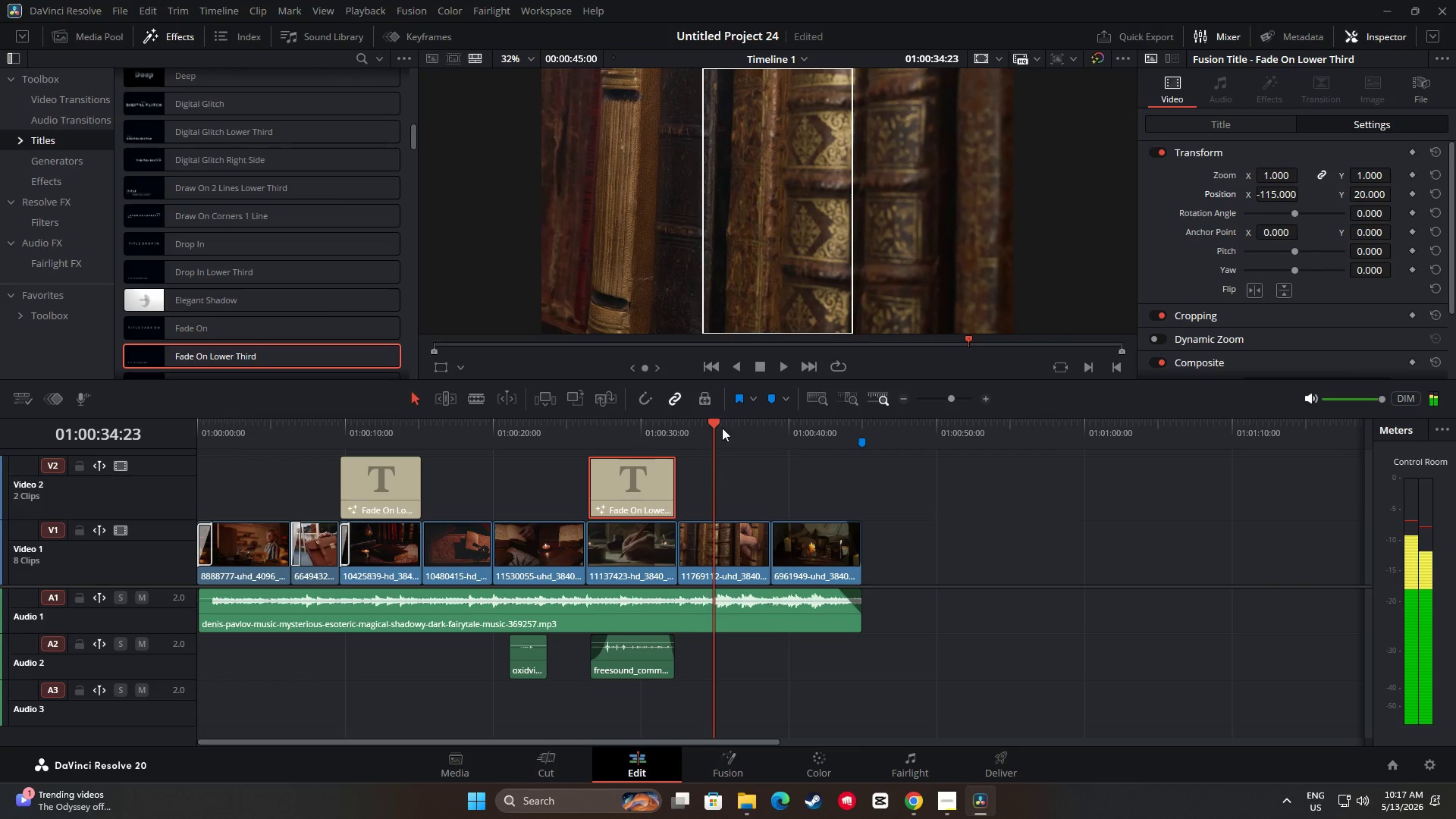 
left_click_drag(start_coordinate=[714, 427], to_coordinate=[629, 435])
 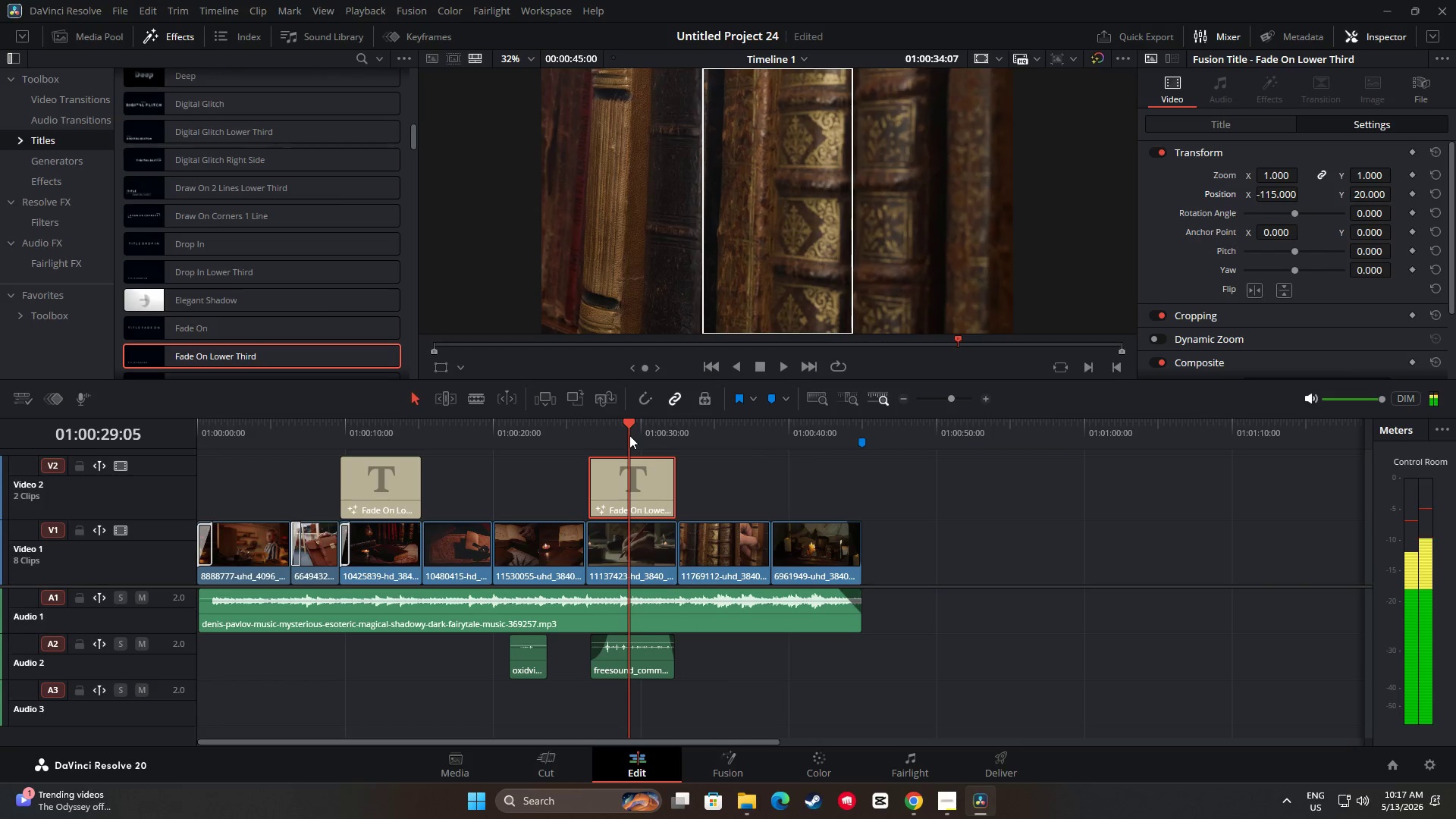 
key(Space)
 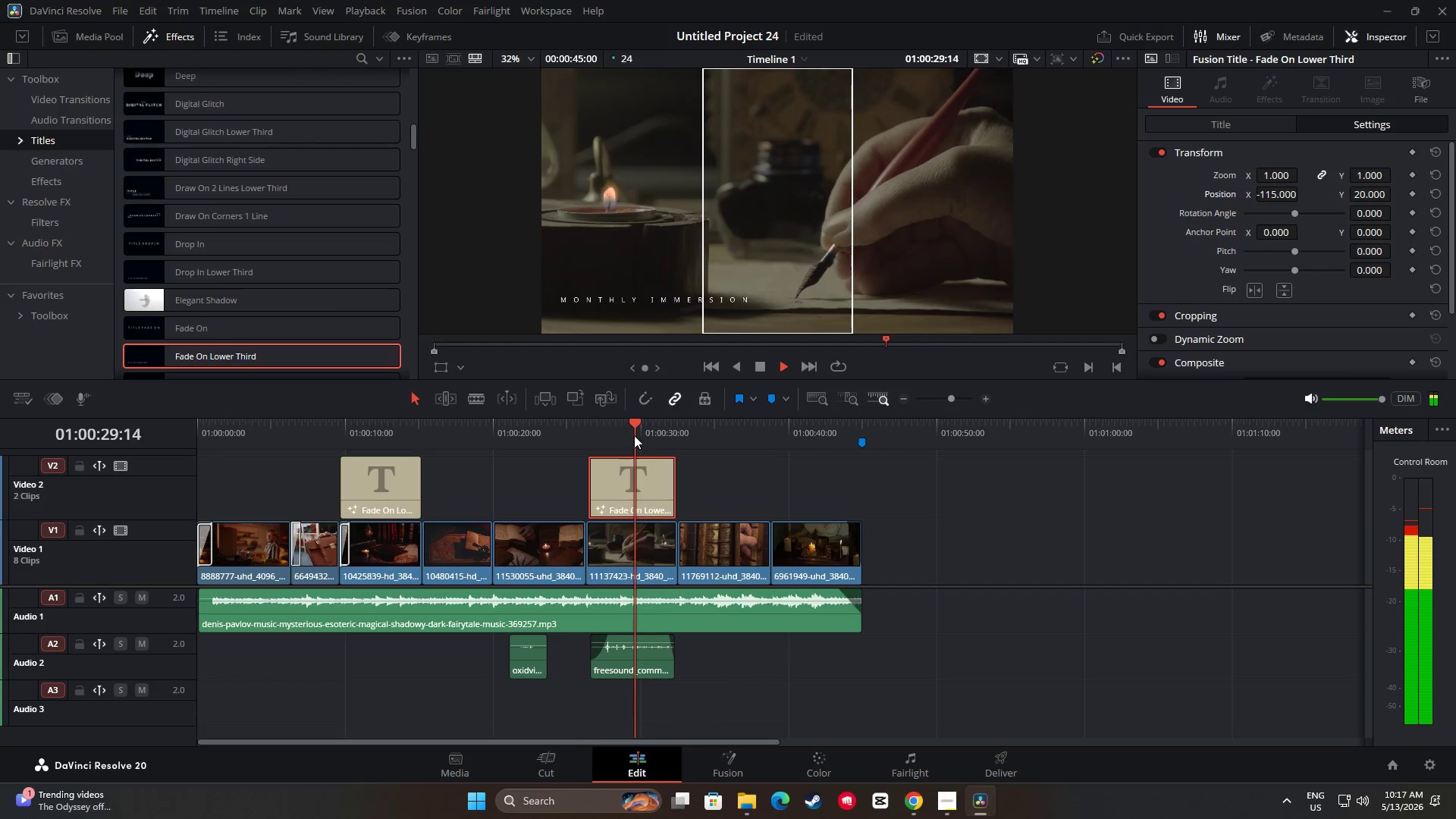 
key(Space)
 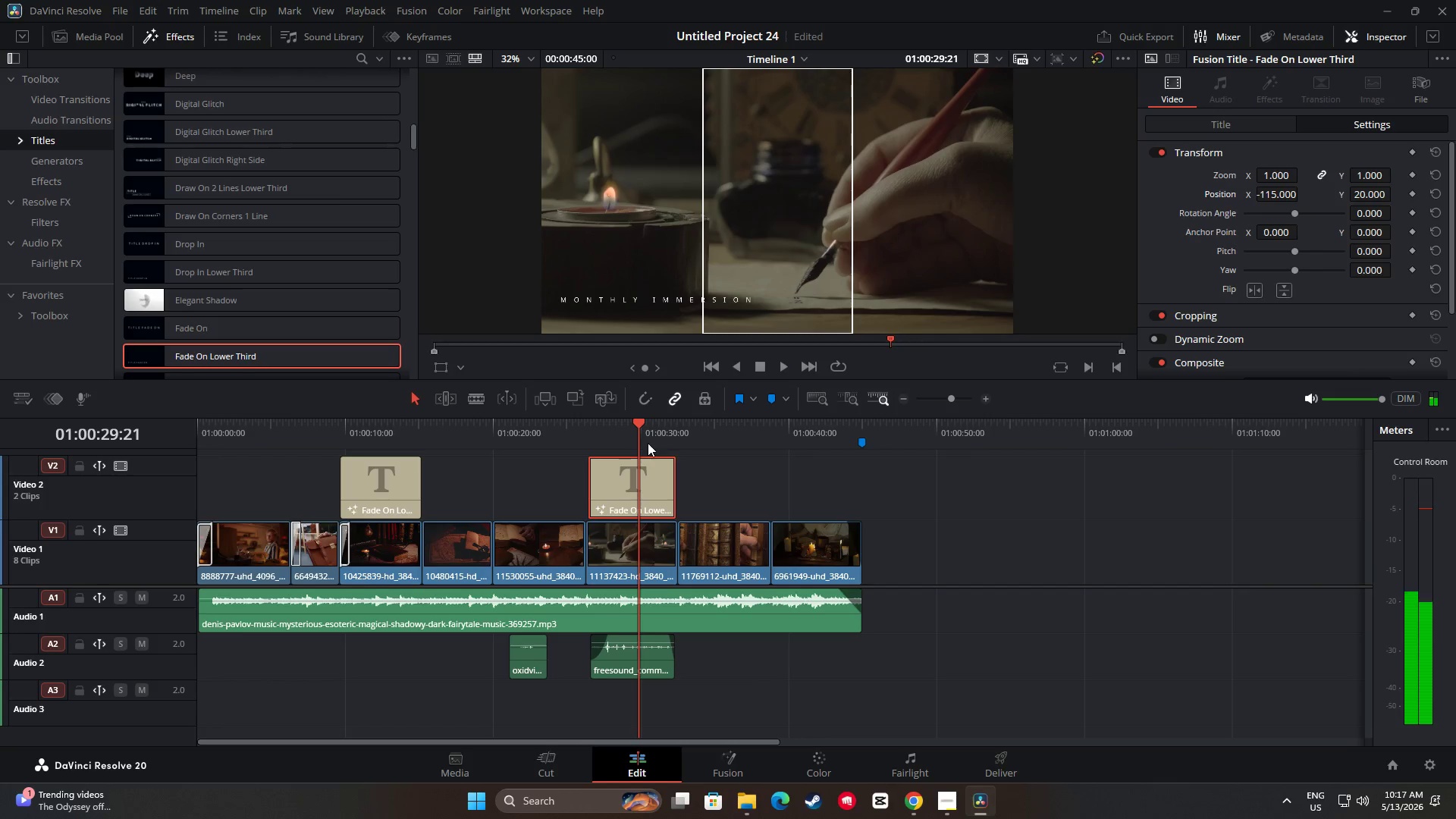 
key(Space)
 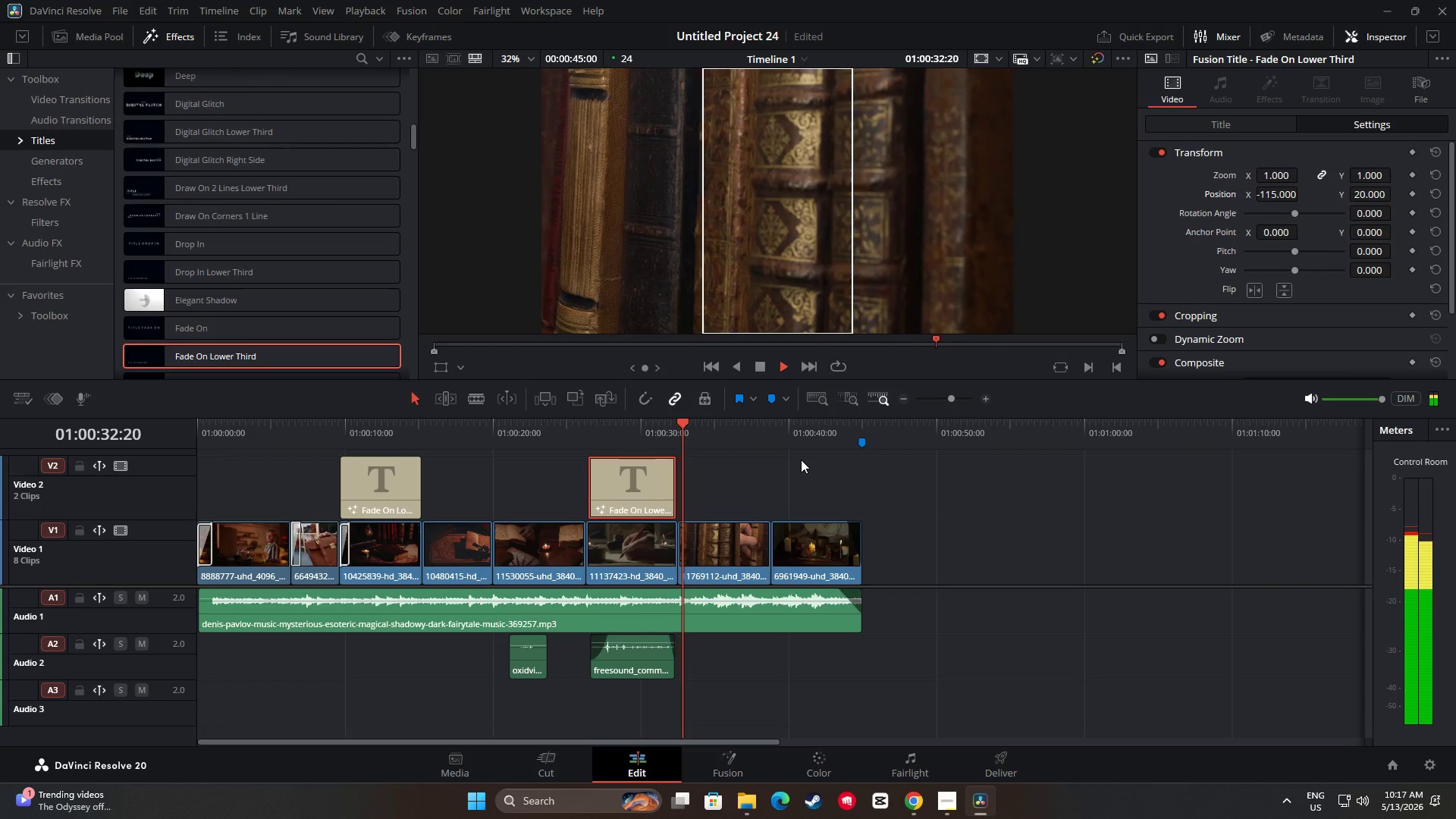 
key(Space)
 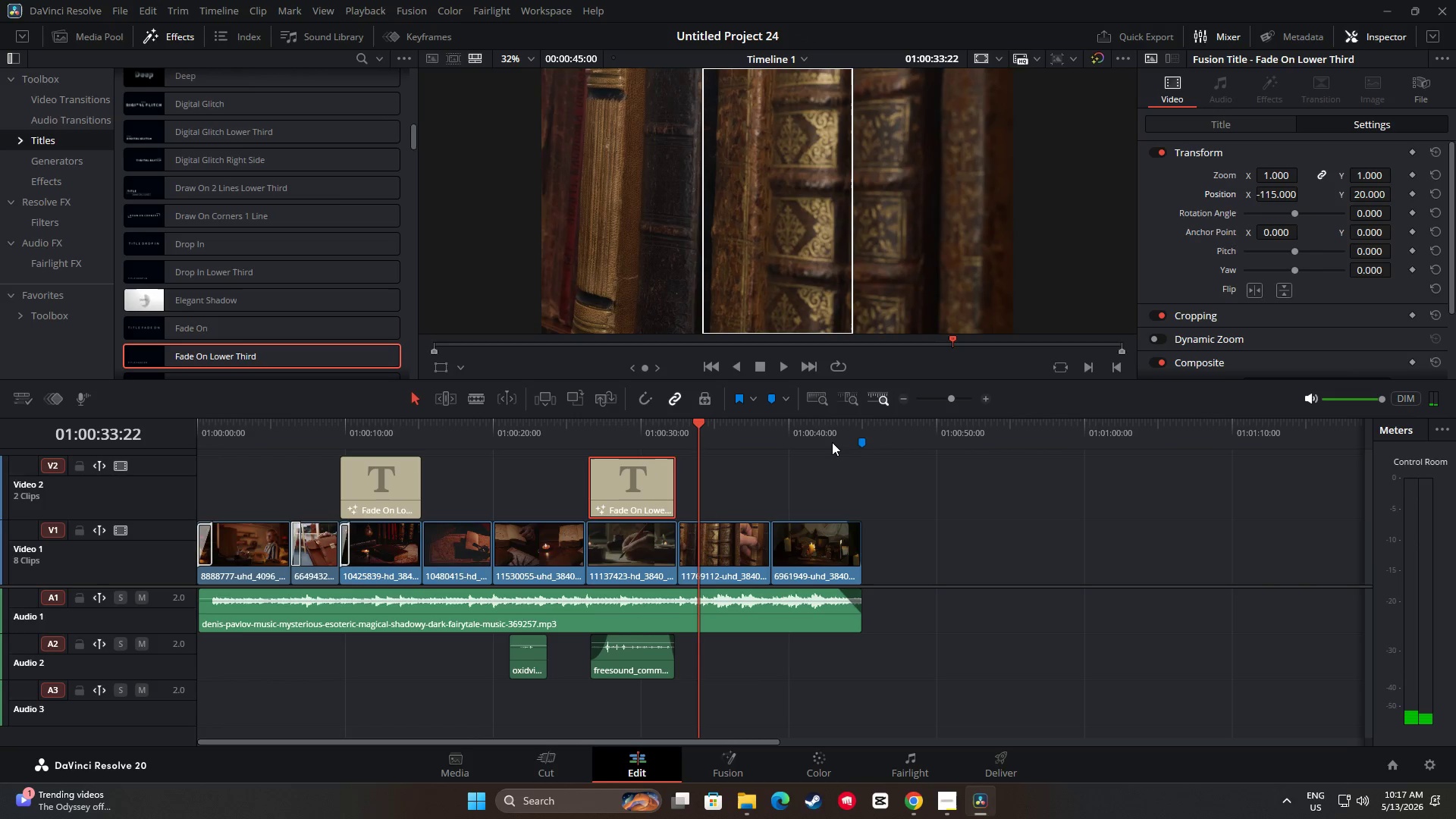 
wait(8.84)
 